 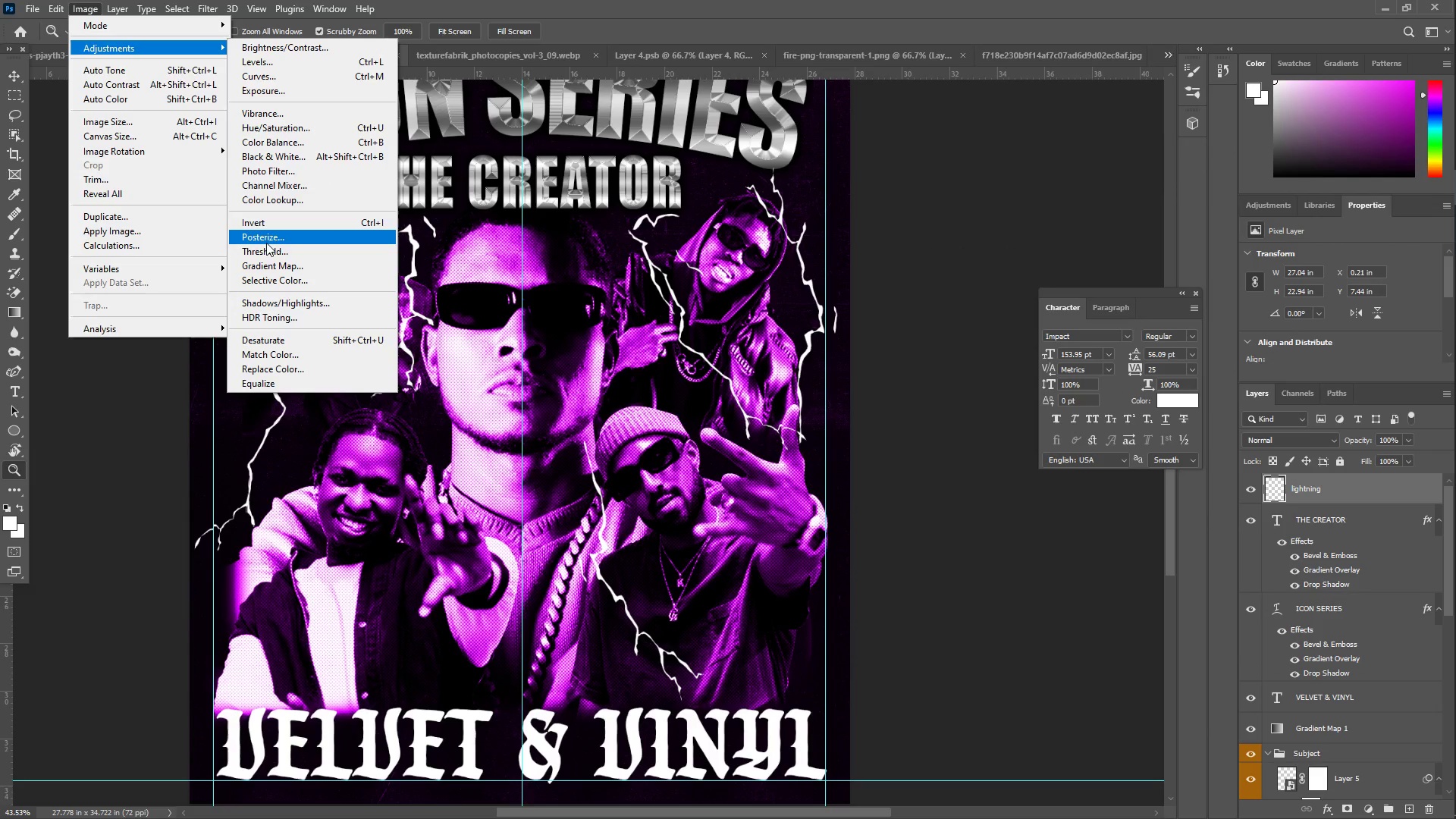 
left_click([278, 61])
 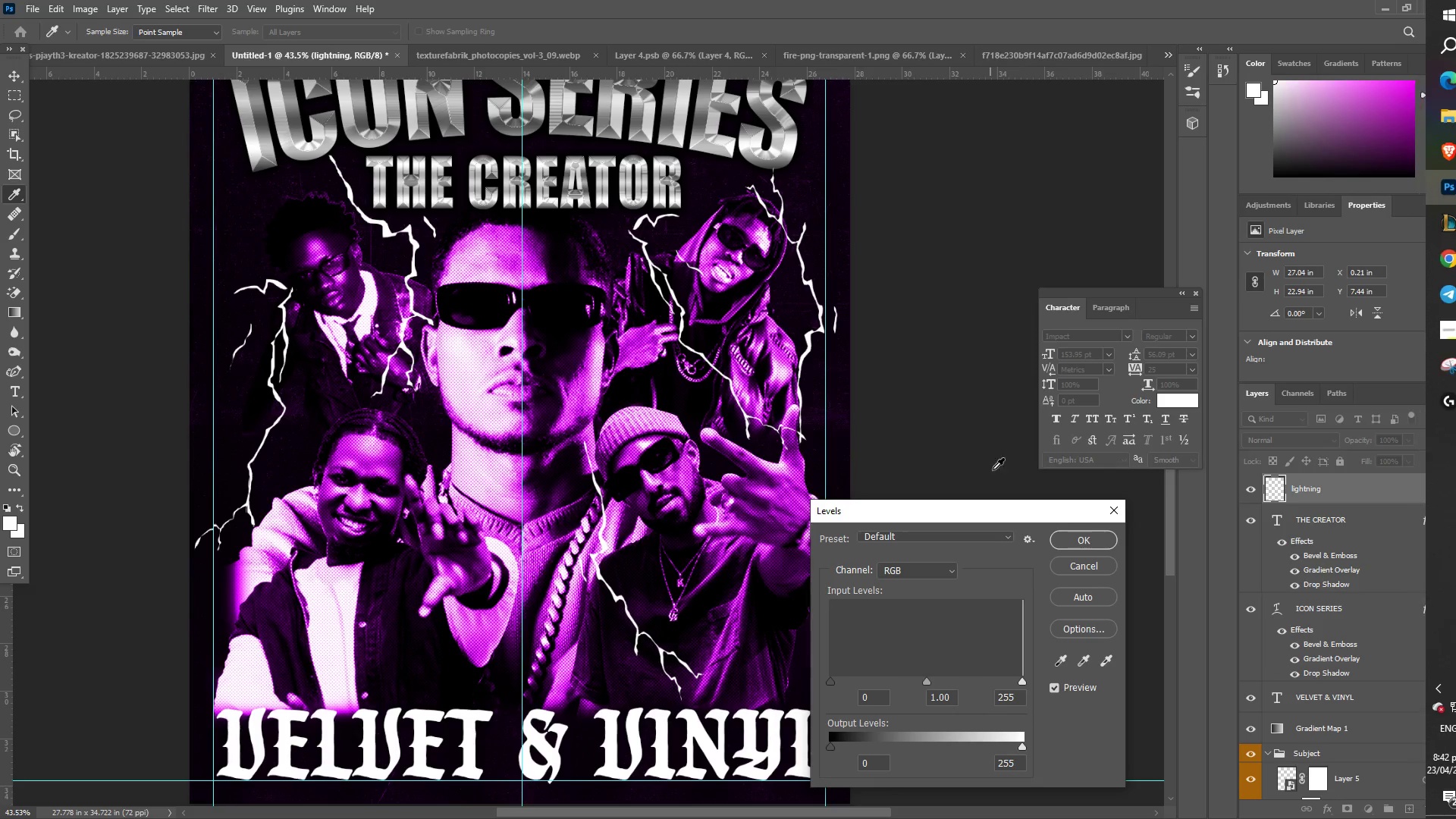 
left_click_drag(start_coordinate=[1006, 510], to_coordinate=[966, 286])
 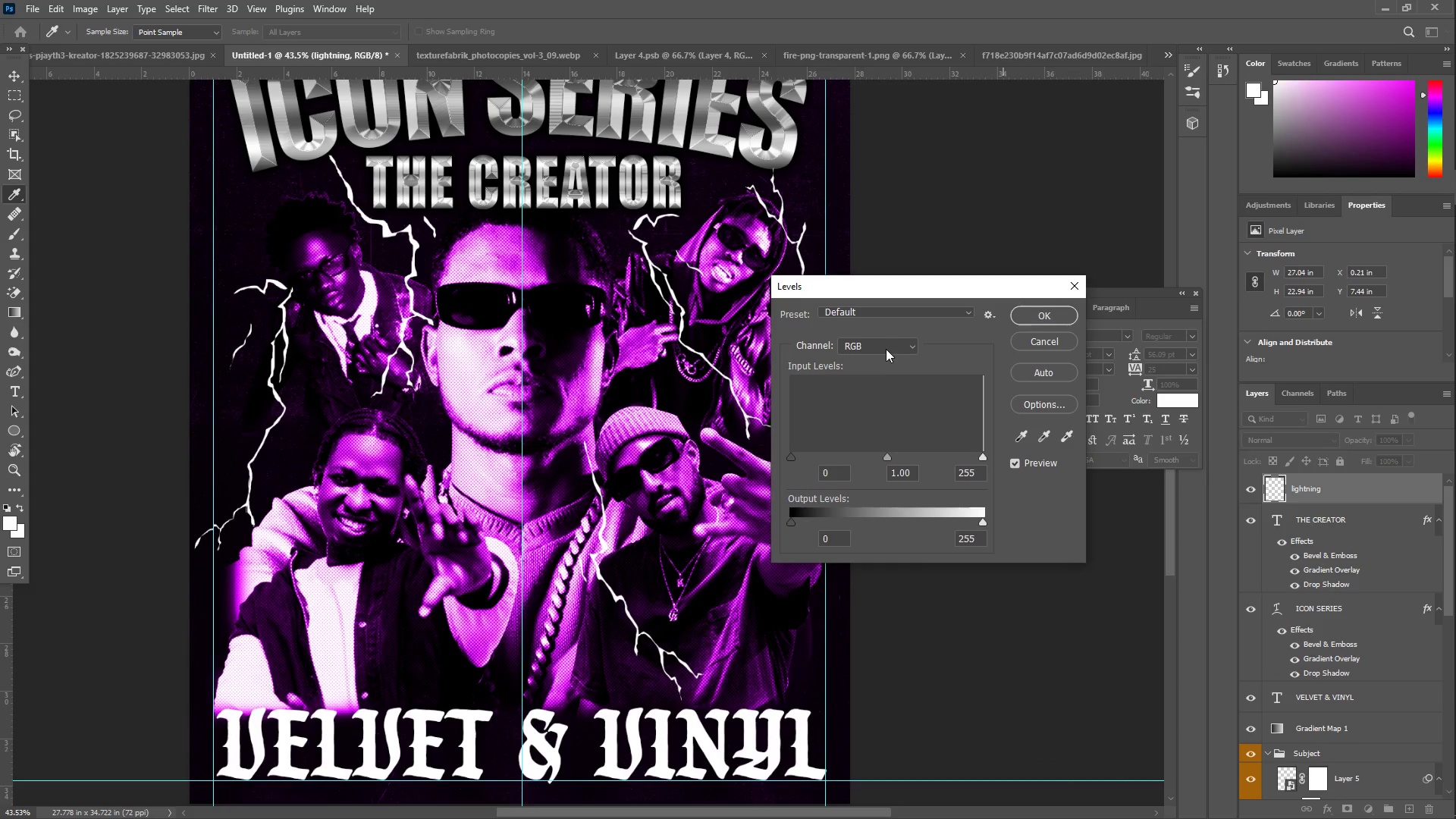 
double_click([886, 349])
 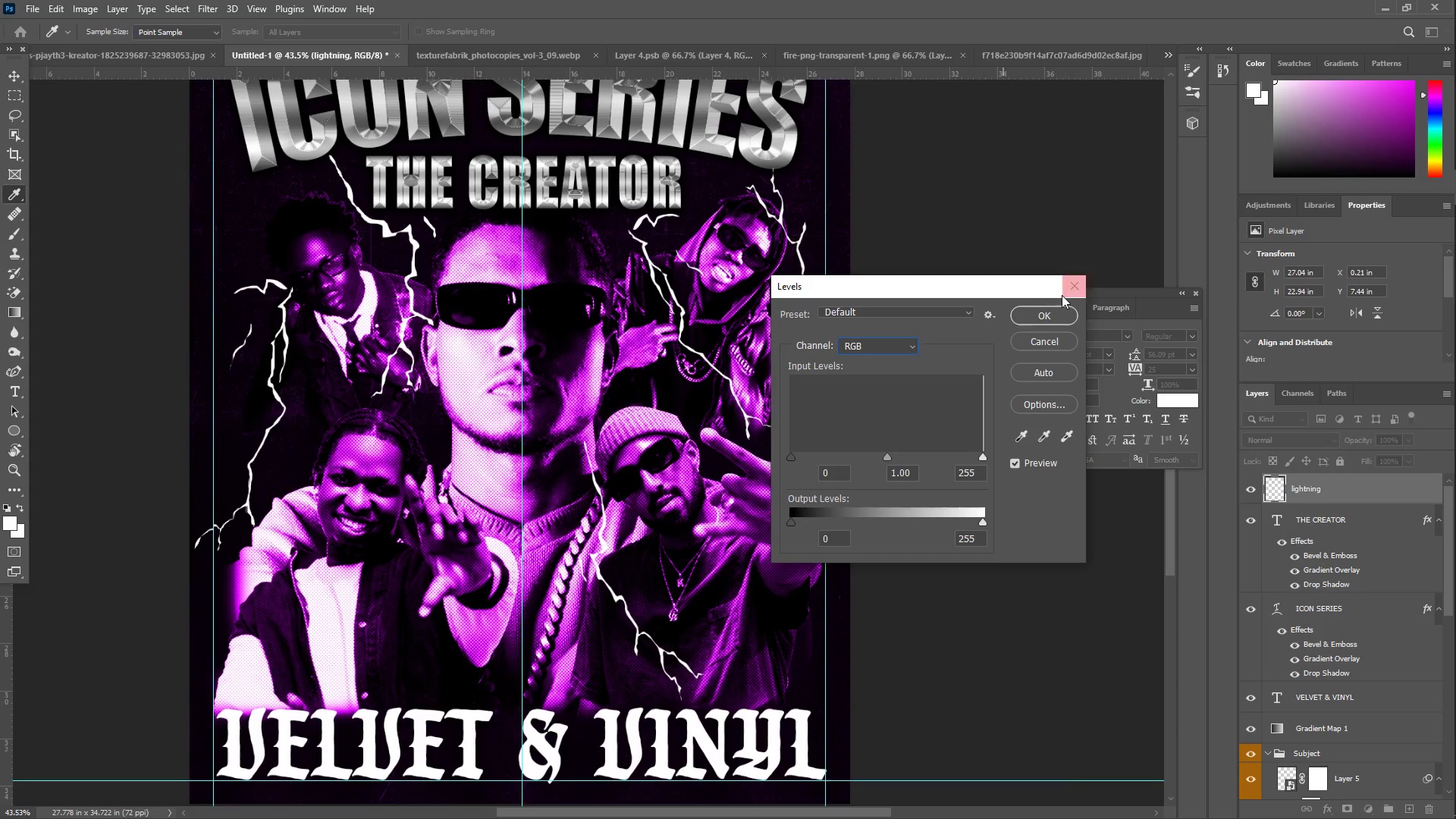 
left_click([1062, 293])
 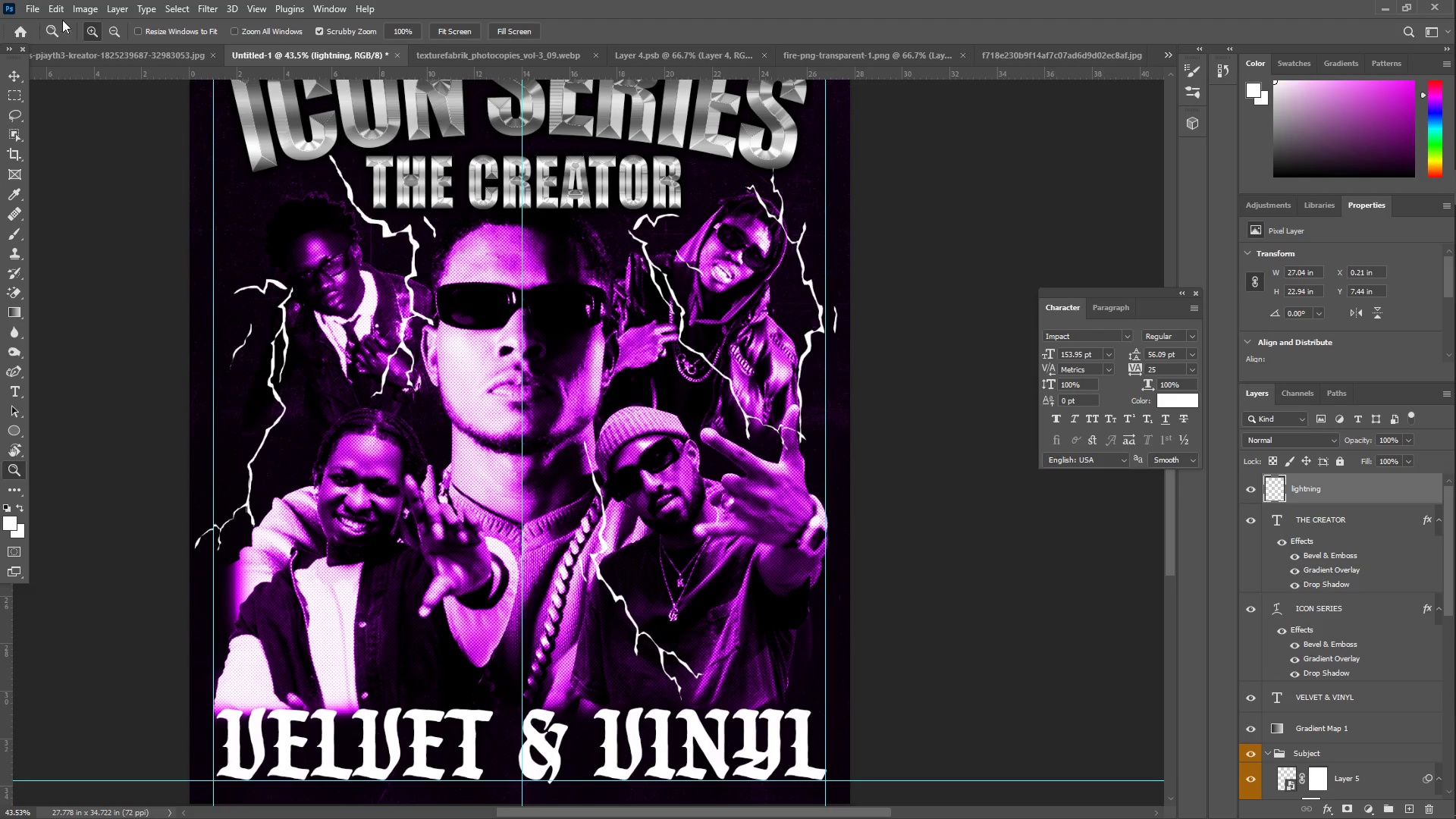 
left_click([82, 8])
 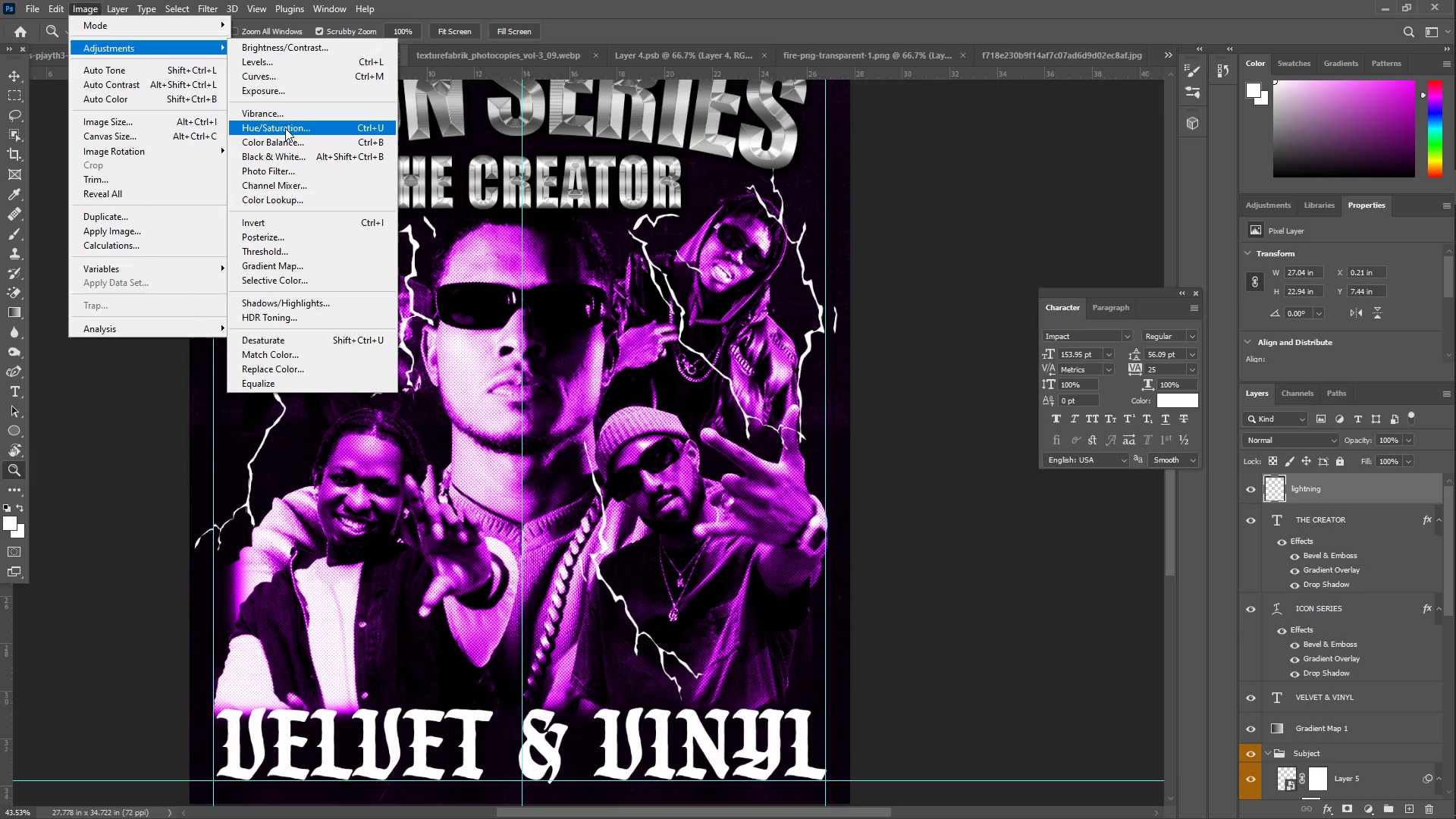 
wait(5.83)
 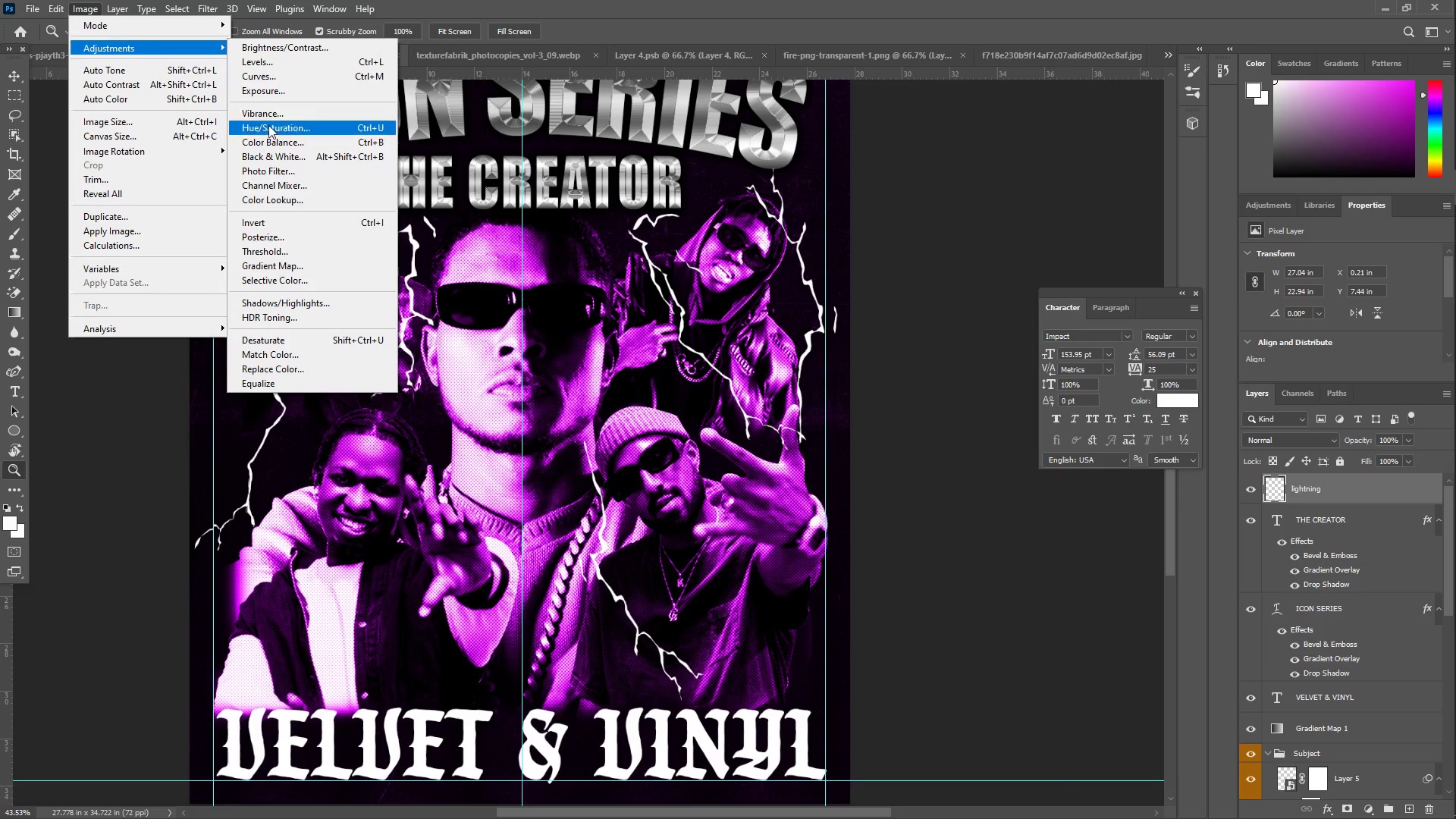 
left_click_drag(start_coordinate=[165, 151], to_coordinate=[167, 145])
 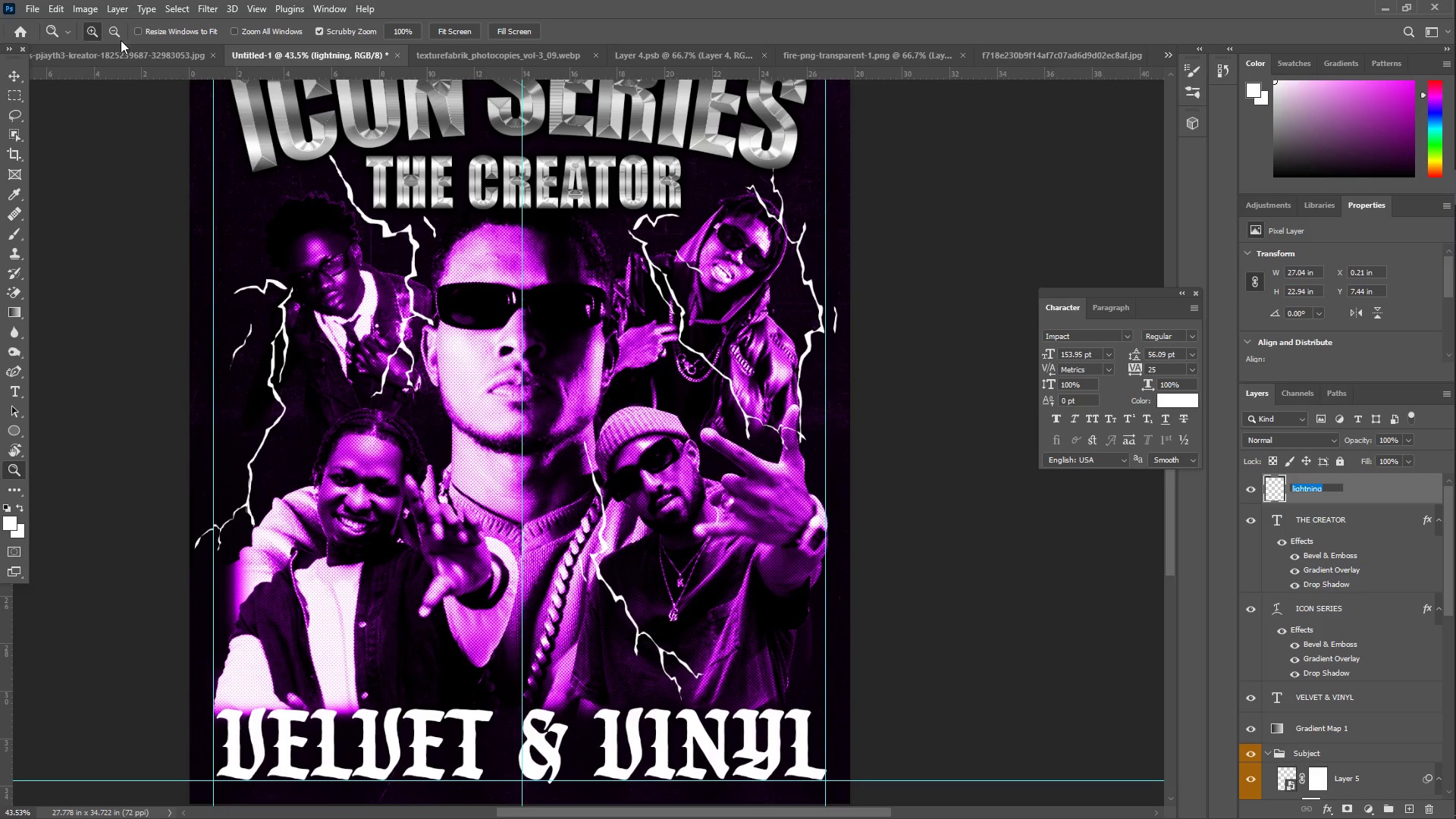 
left_click([119, 10])
 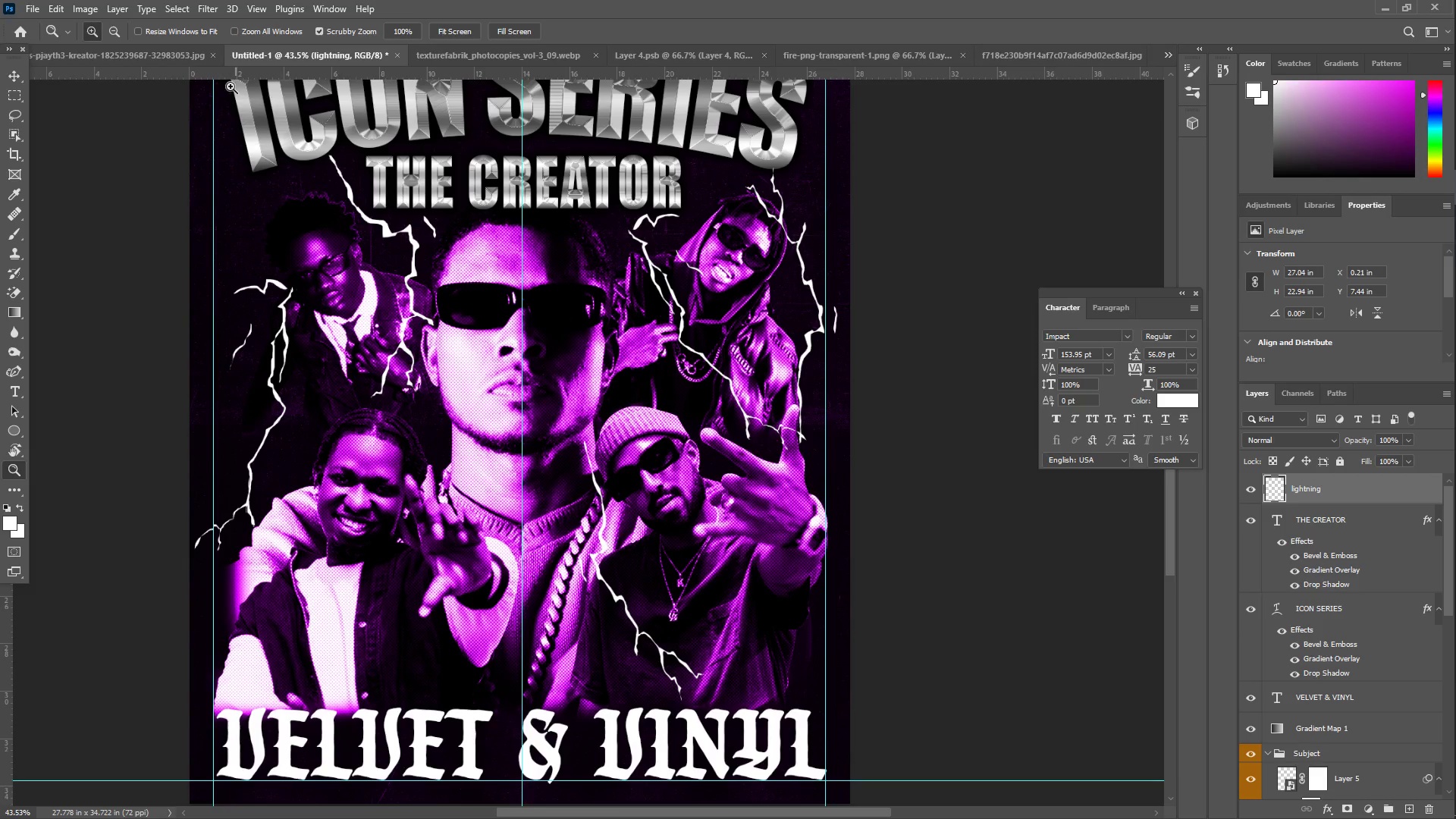 
left_click([105, 9])
 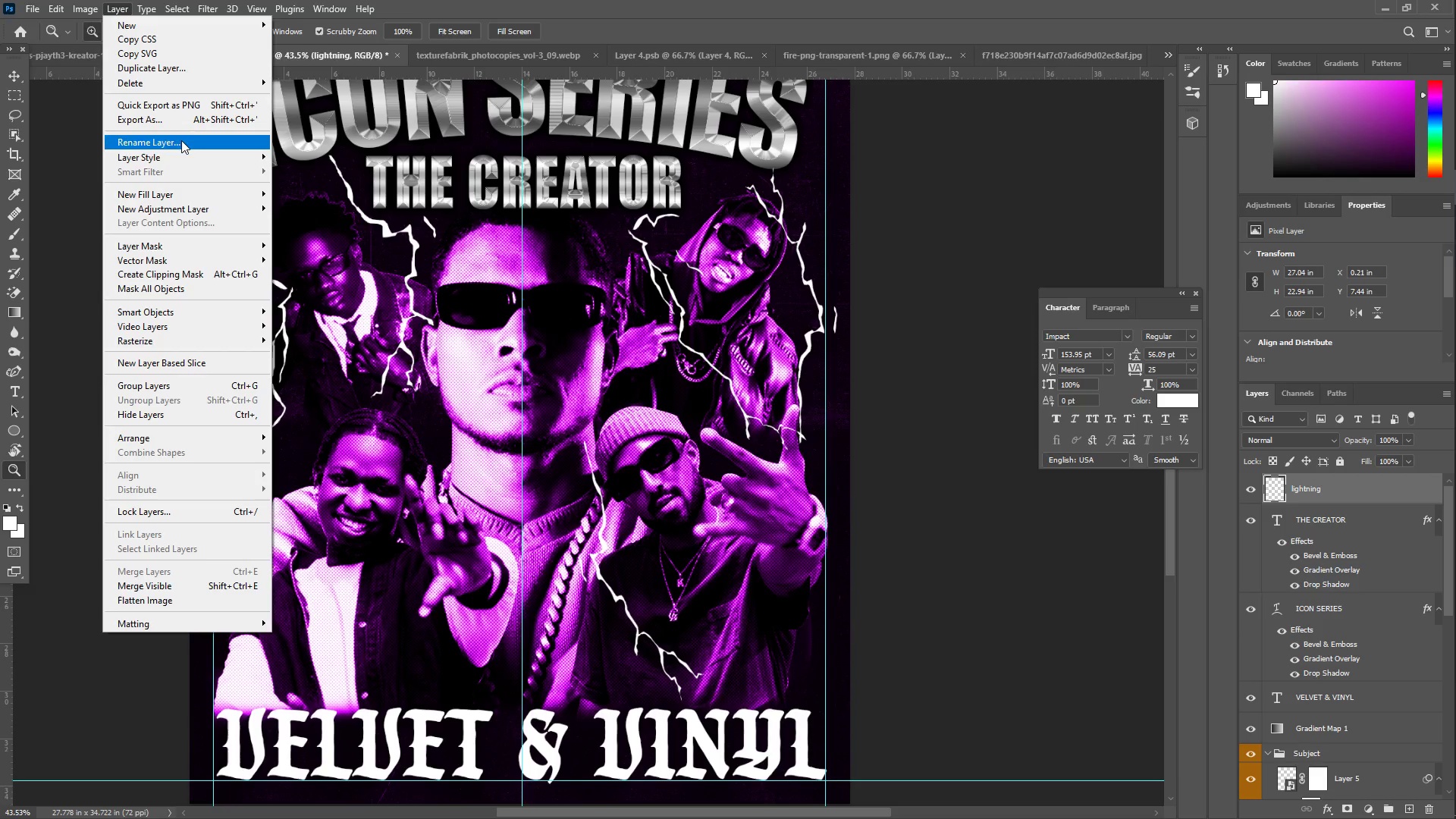 
left_click([196, 155])
 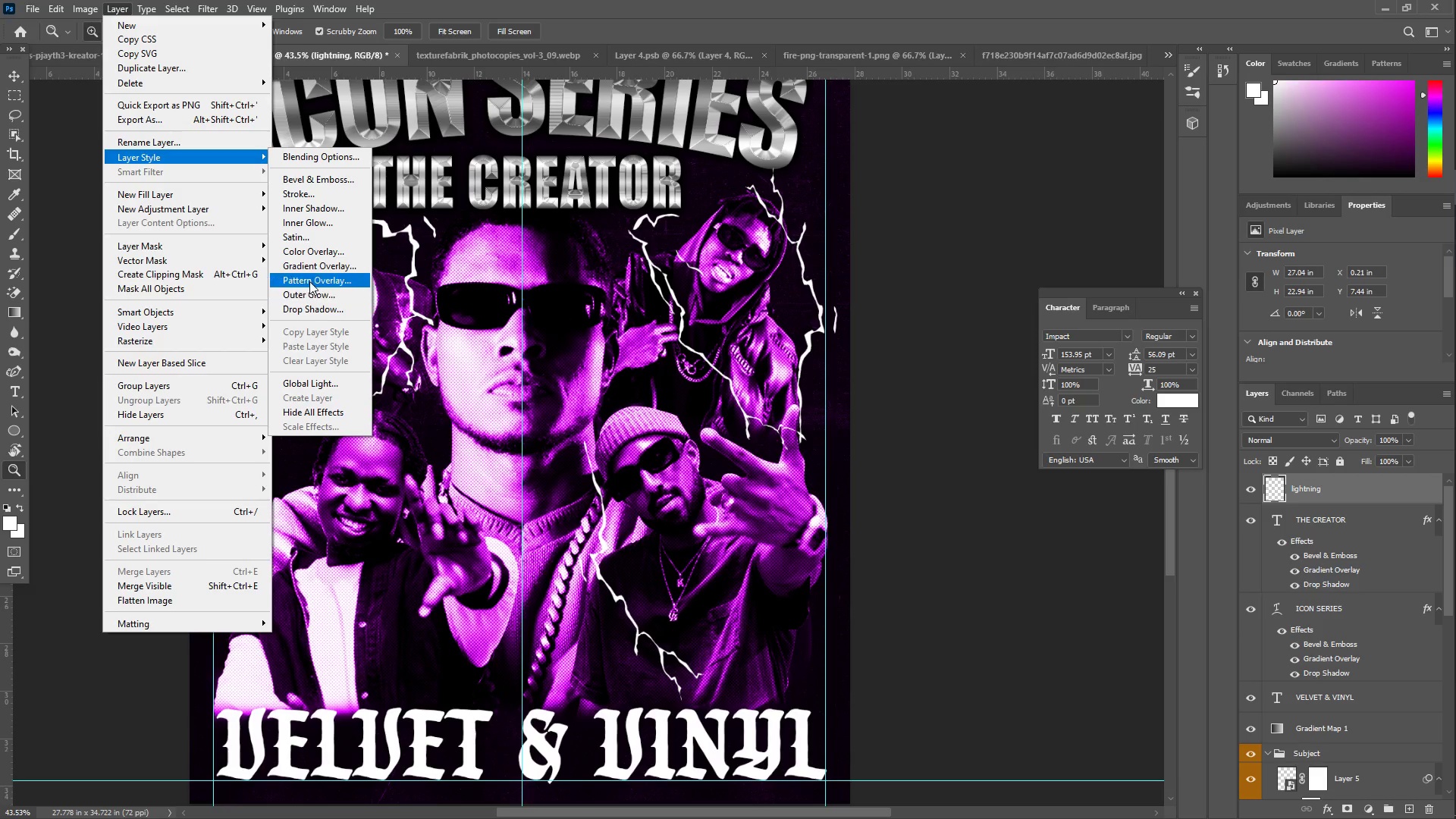 
left_click([321, 293])
 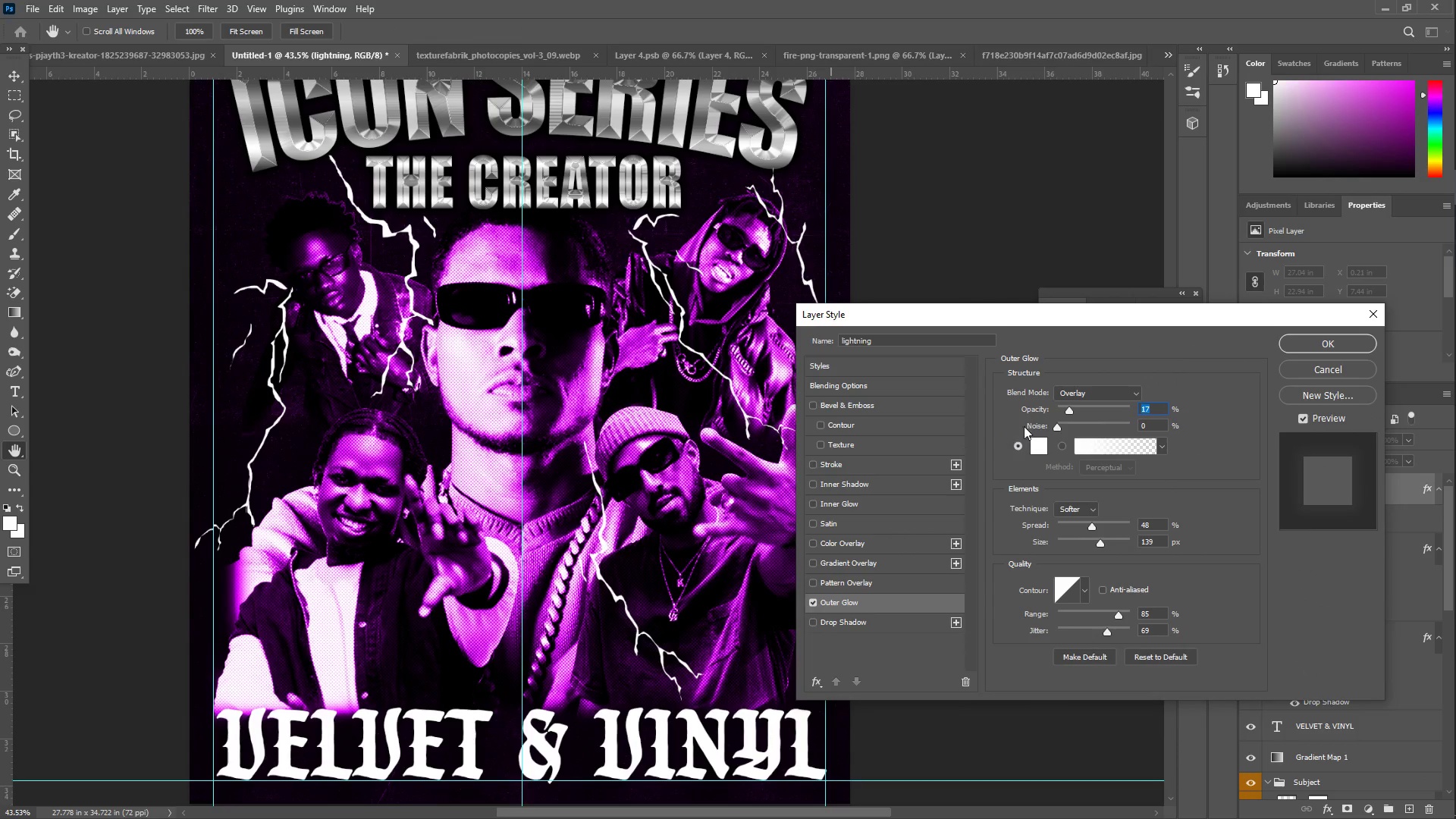 
left_click_drag(start_coordinate=[1037, 450], to_coordinate=[1266, 555])
 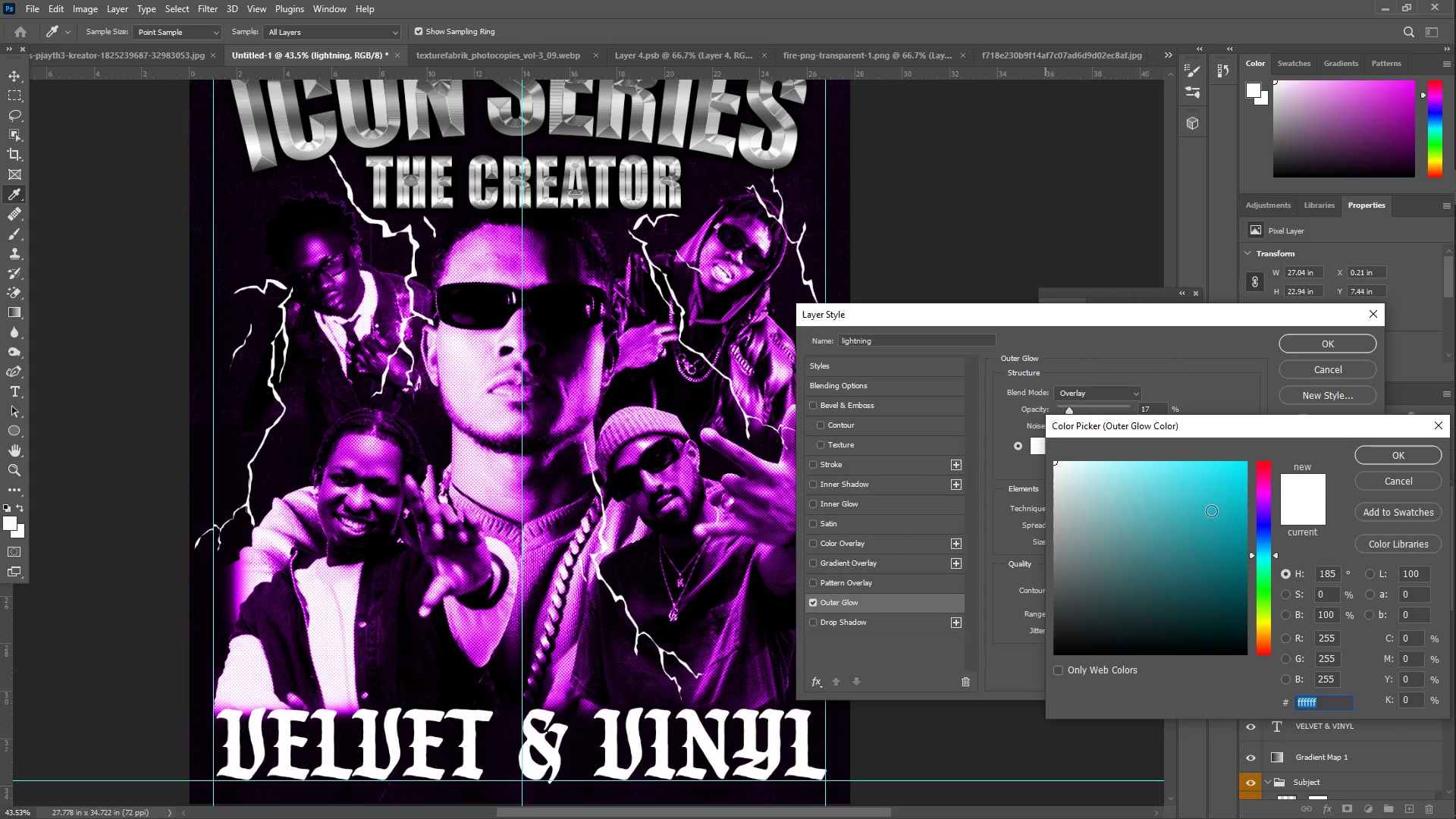 
left_click_drag(start_coordinate=[1203, 494], to_coordinate=[1304, 422])
 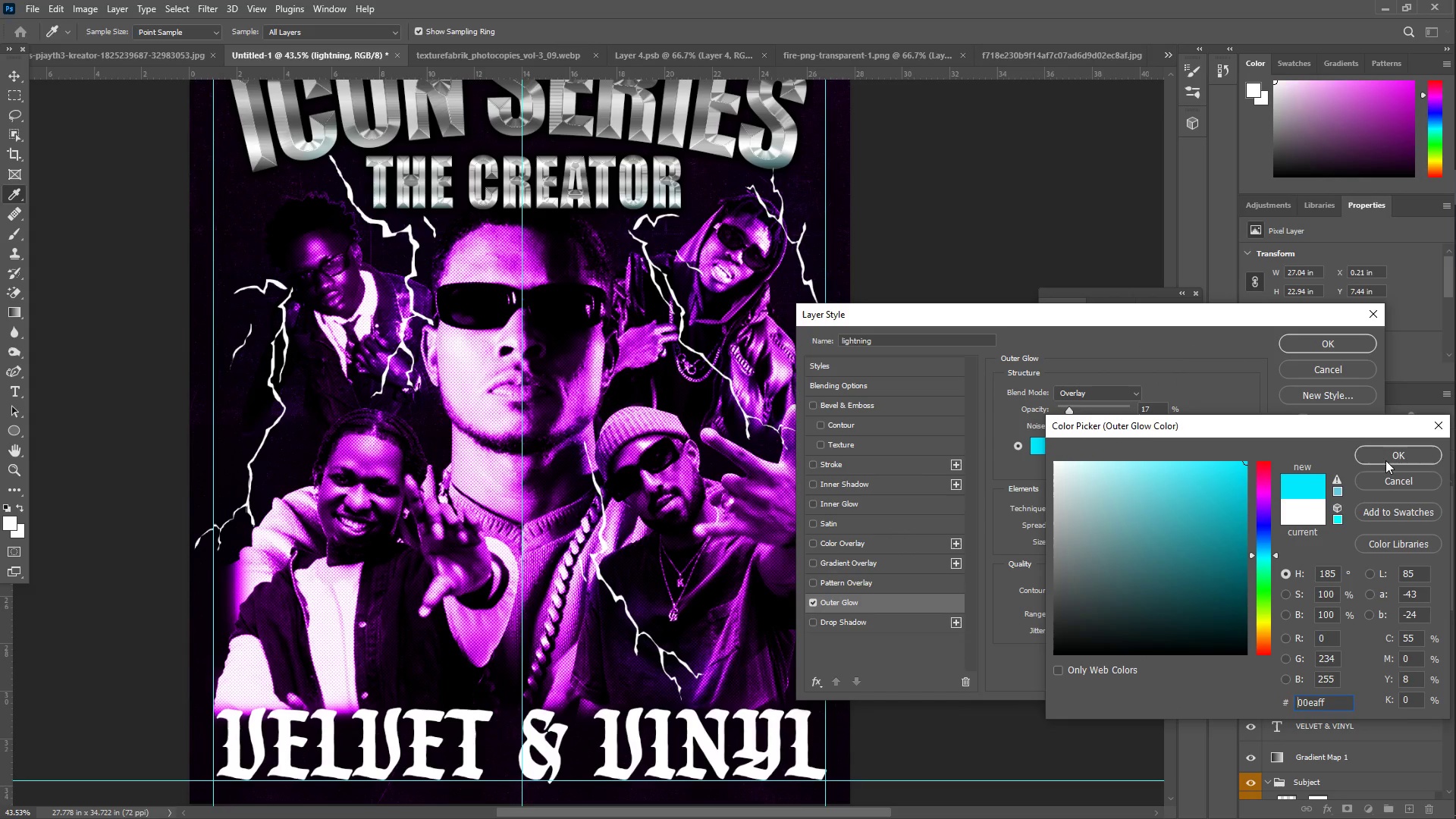 
left_click([1385, 460])
 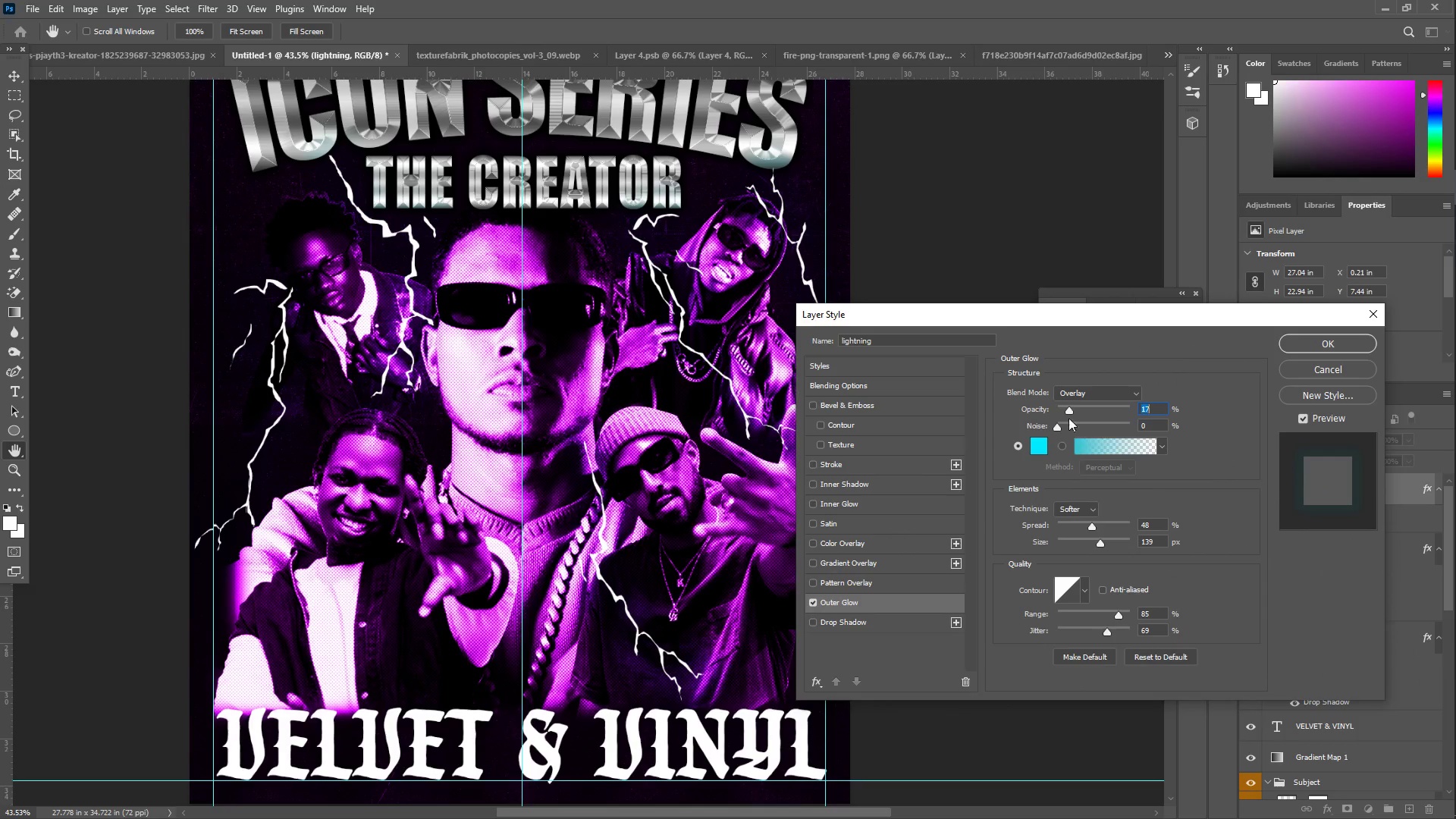 
left_click_drag(start_coordinate=[1067, 410], to_coordinate=[1090, 412])
 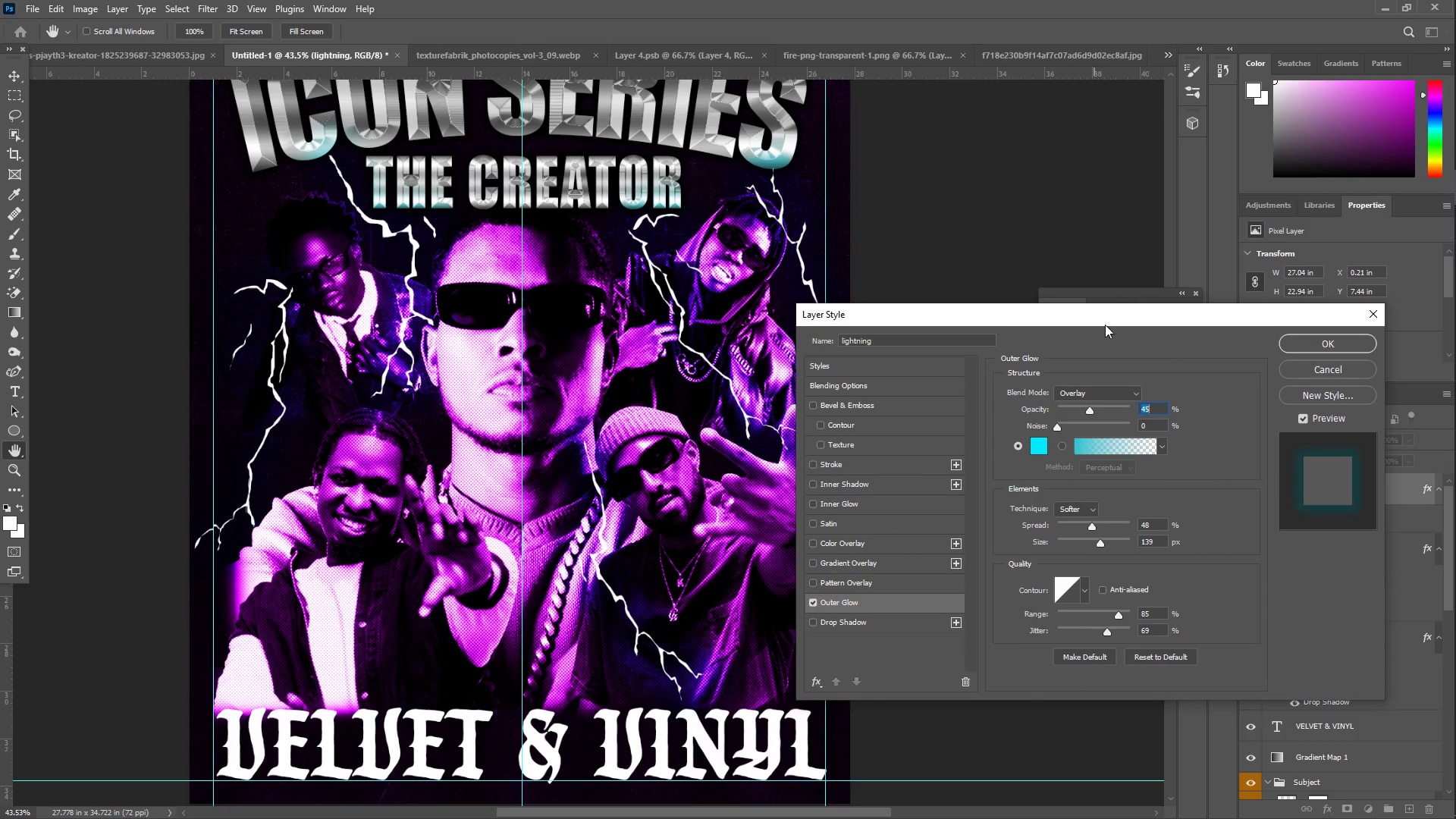 
left_click_drag(start_coordinate=[1105, 314], to_coordinate=[1056, 184])
 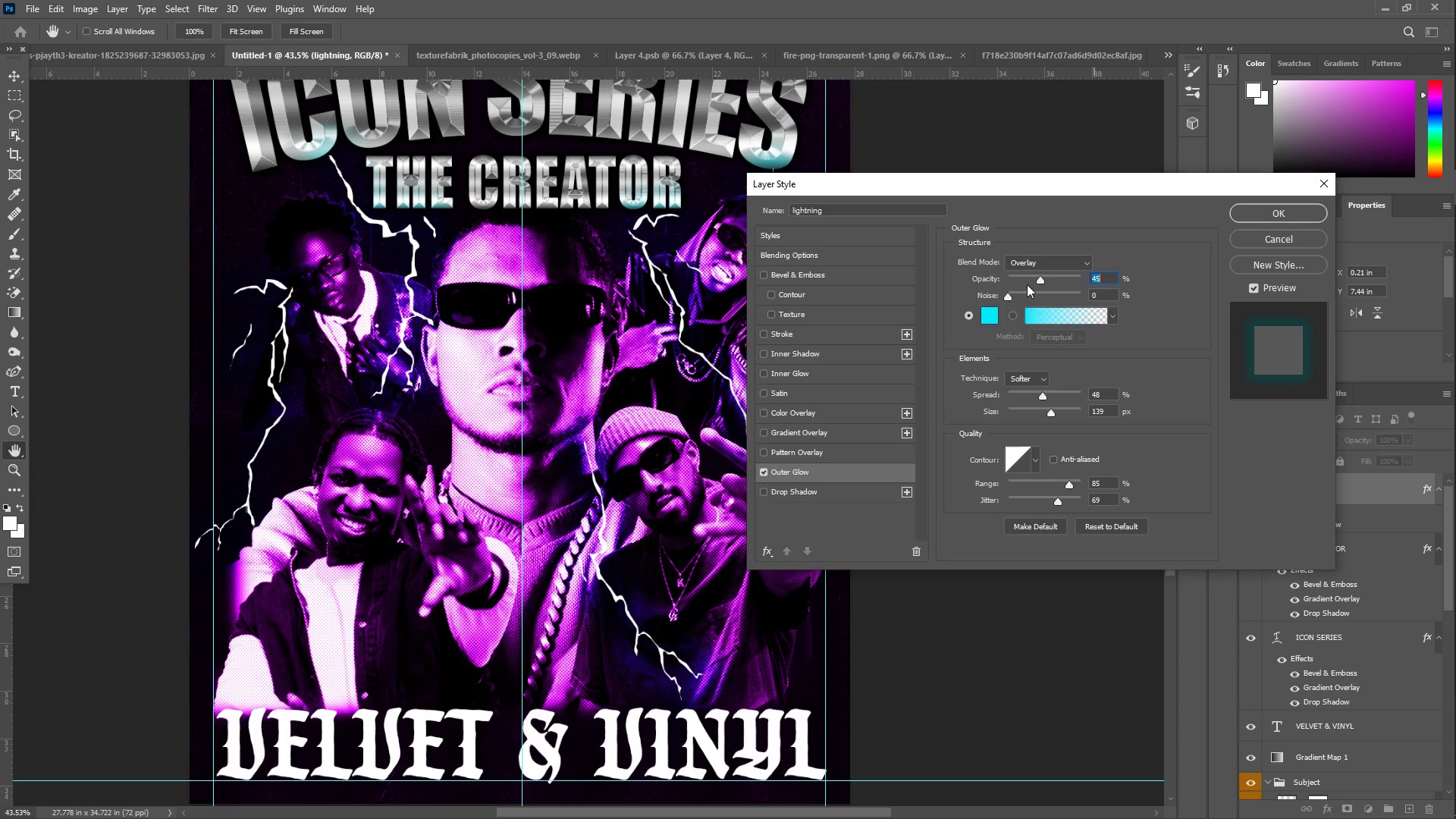 
left_click_drag(start_coordinate=[1087, 180], to_coordinate=[1088, 190])
 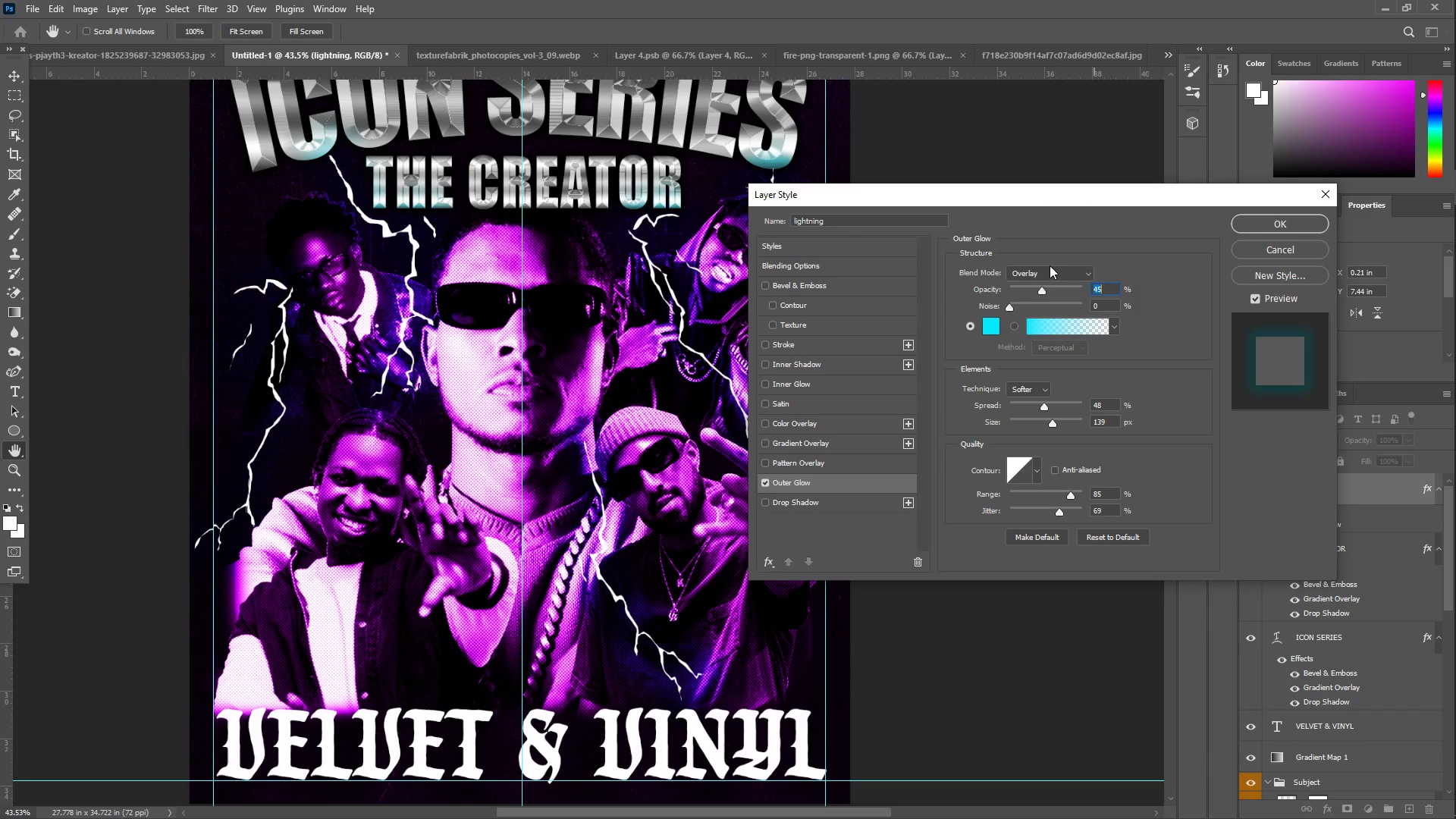 
left_click([1050, 265])
 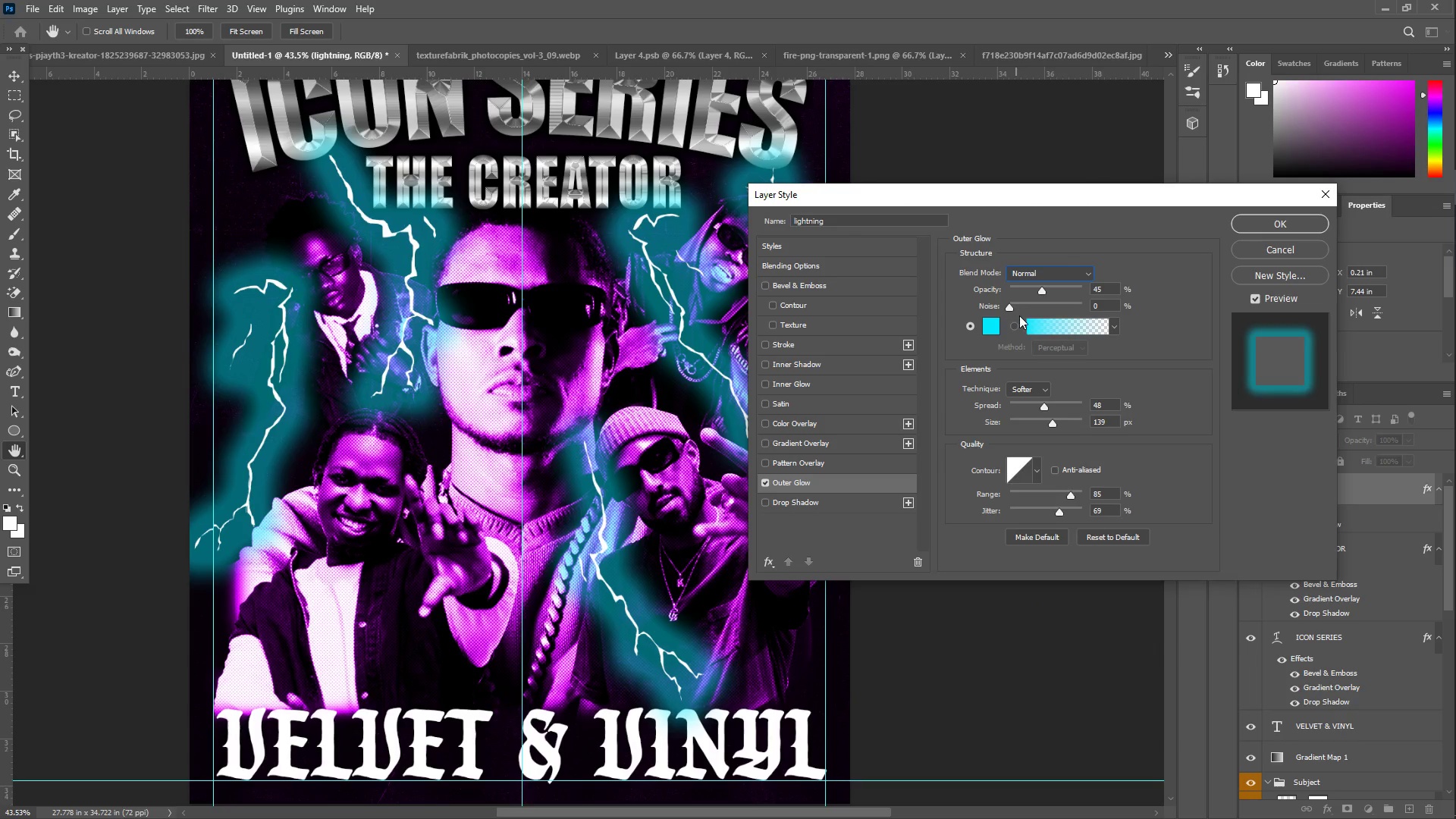 
left_click_drag(start_coordinate=[1039, 290], to_coordinate=[1020, 289])
 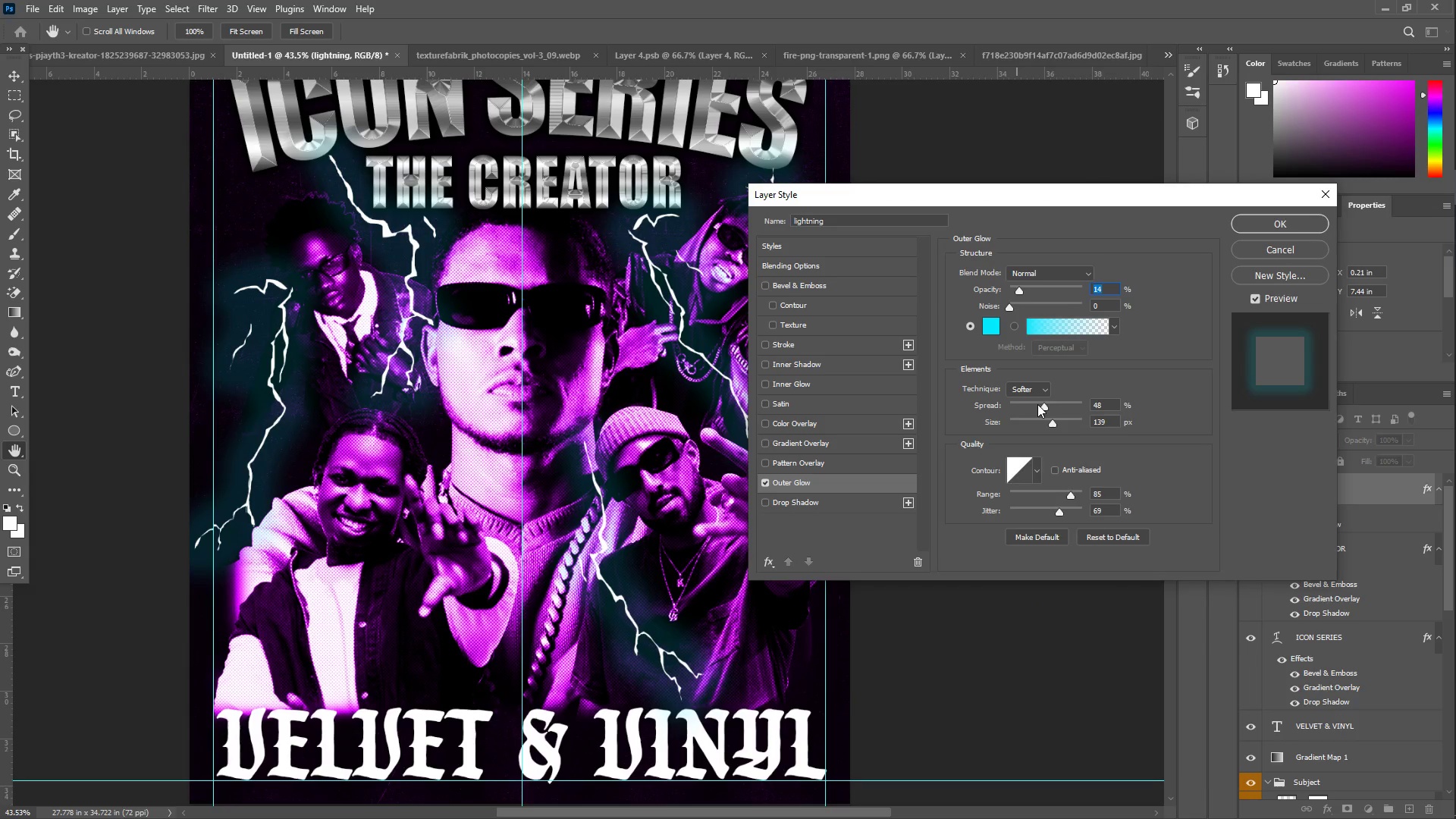 
left_click_drag(start_coordinate=[1041, 405], to_coordinate=[1018, 408])
 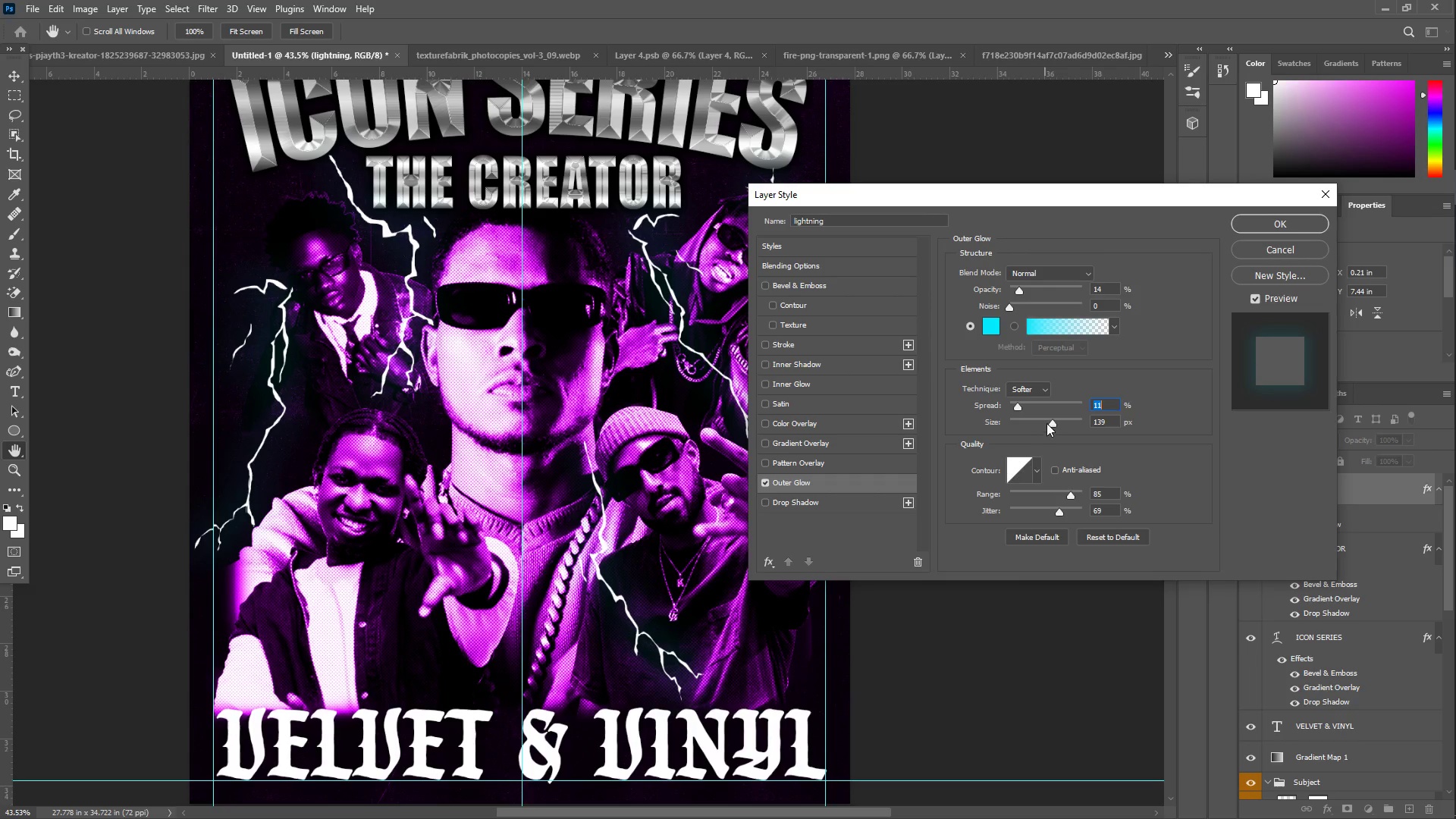 
left_click_drag(start_coordinate=[1052, 422], to_coordinate=[1018, 422])
 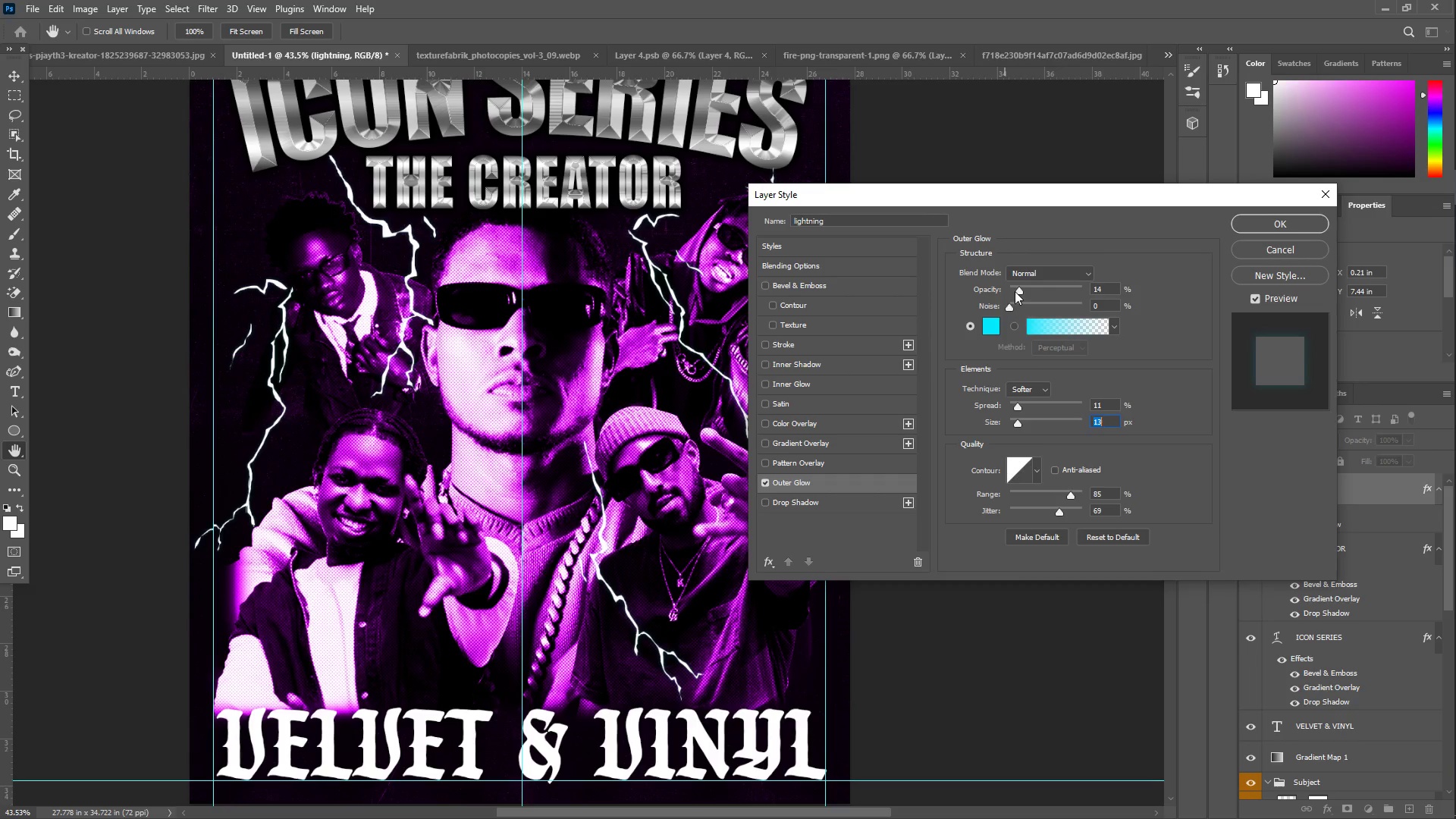 
left_click_drag(start_coordinate=[1015, 289], to_coordinate=[1065, 289])
 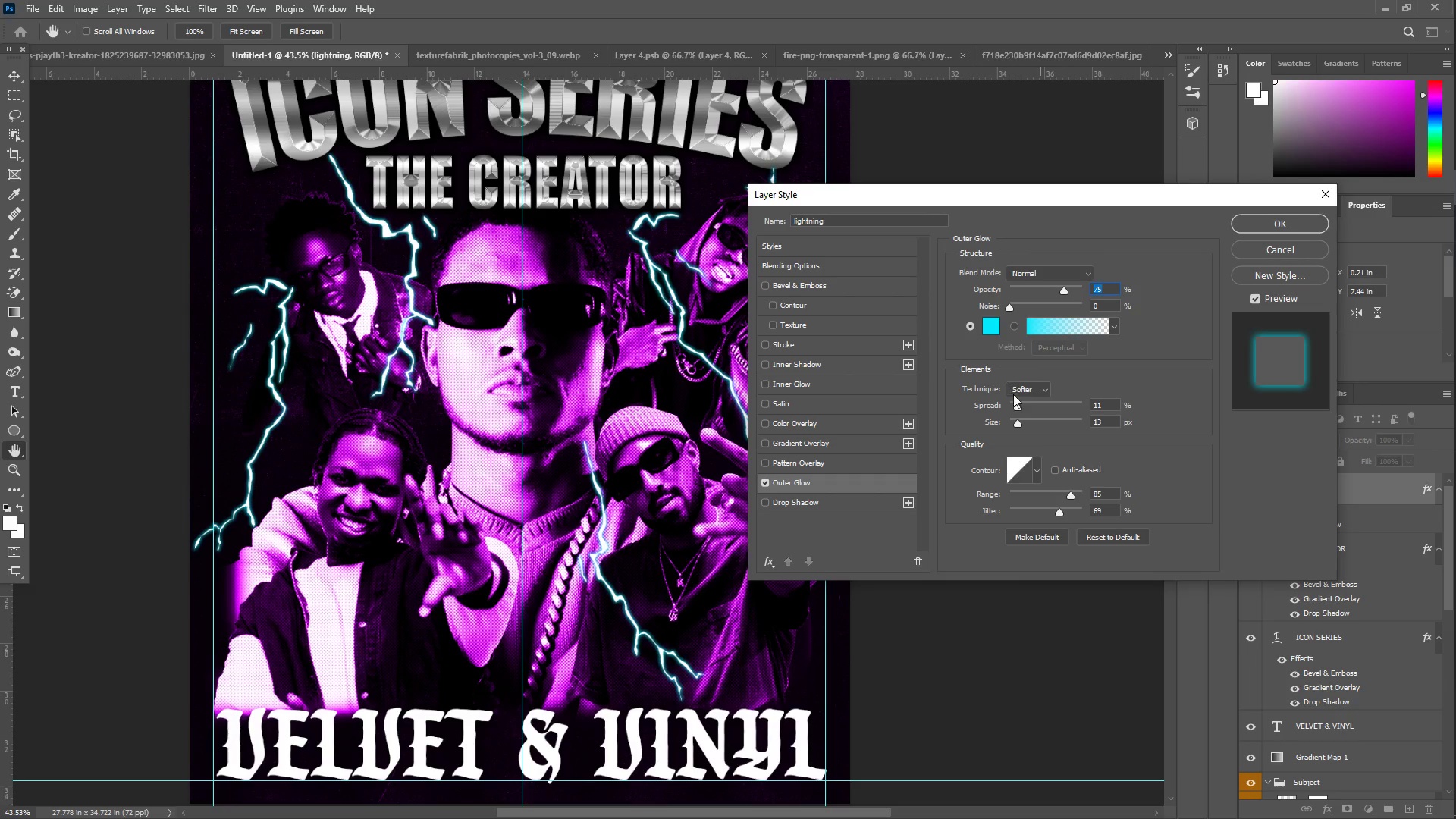 
left_click_drag(start_coordinate=[1016, 407], to_coordinate=[1030, 412])
 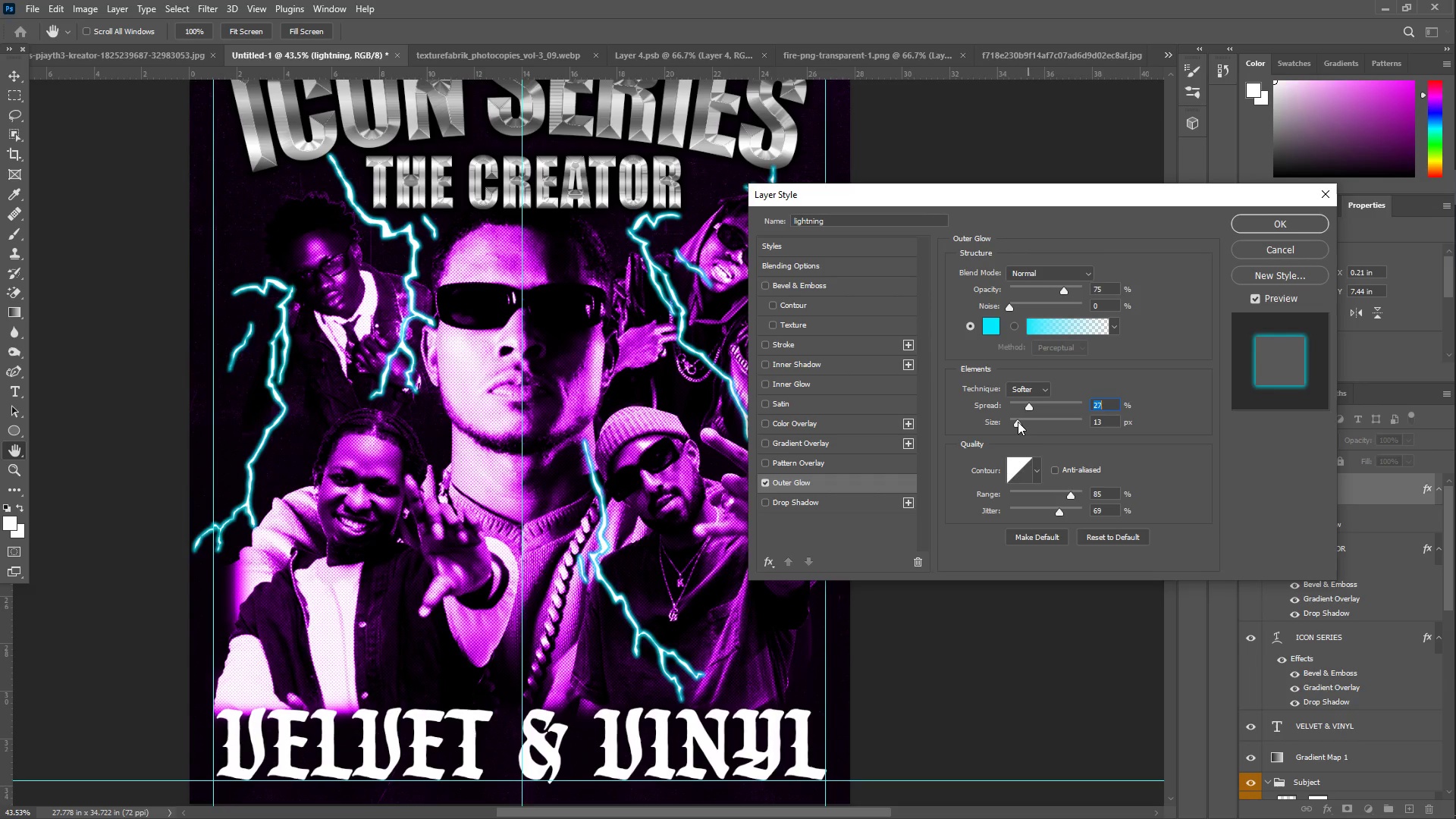 
left_click_drag(start_coordinate=[1018, 422], to_coordinate=[1023, 422])
 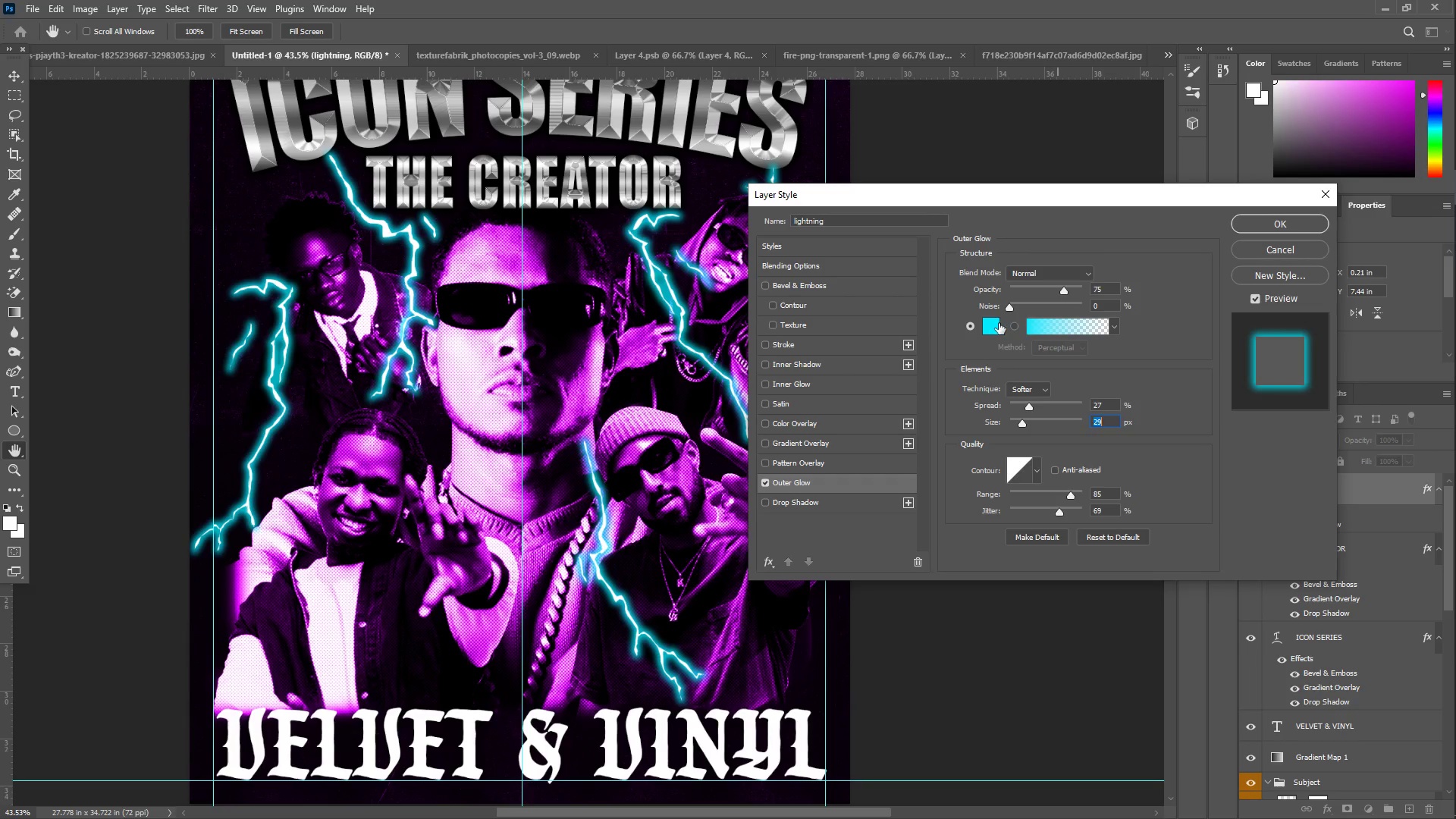 
left_click_drag(start_coordinate=[997, 322], to_coordinate=[1272, 485])
 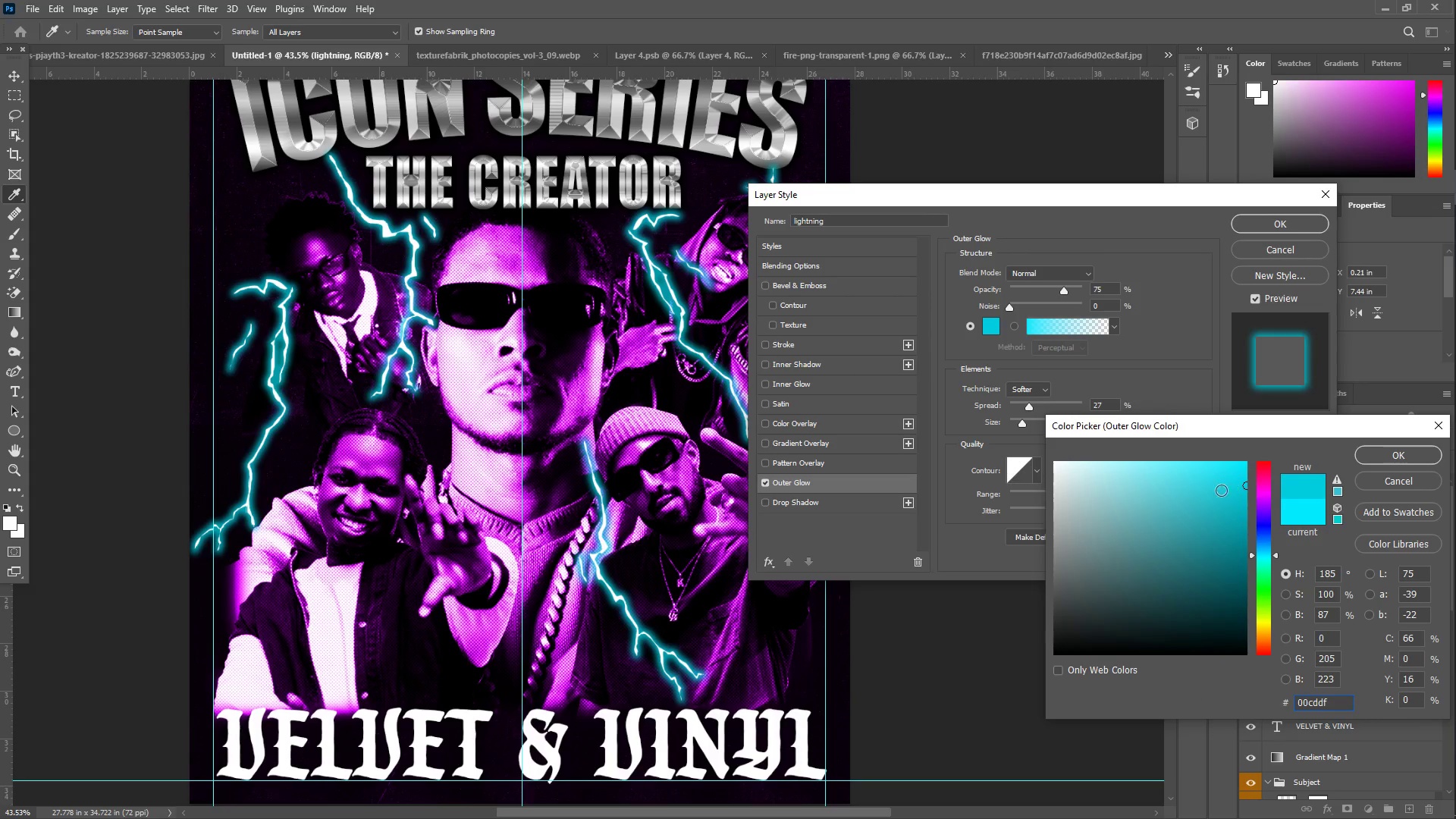 
left_click_drag(start_coordinate=[1213, 485], to_coordinate=[1272, 425])
 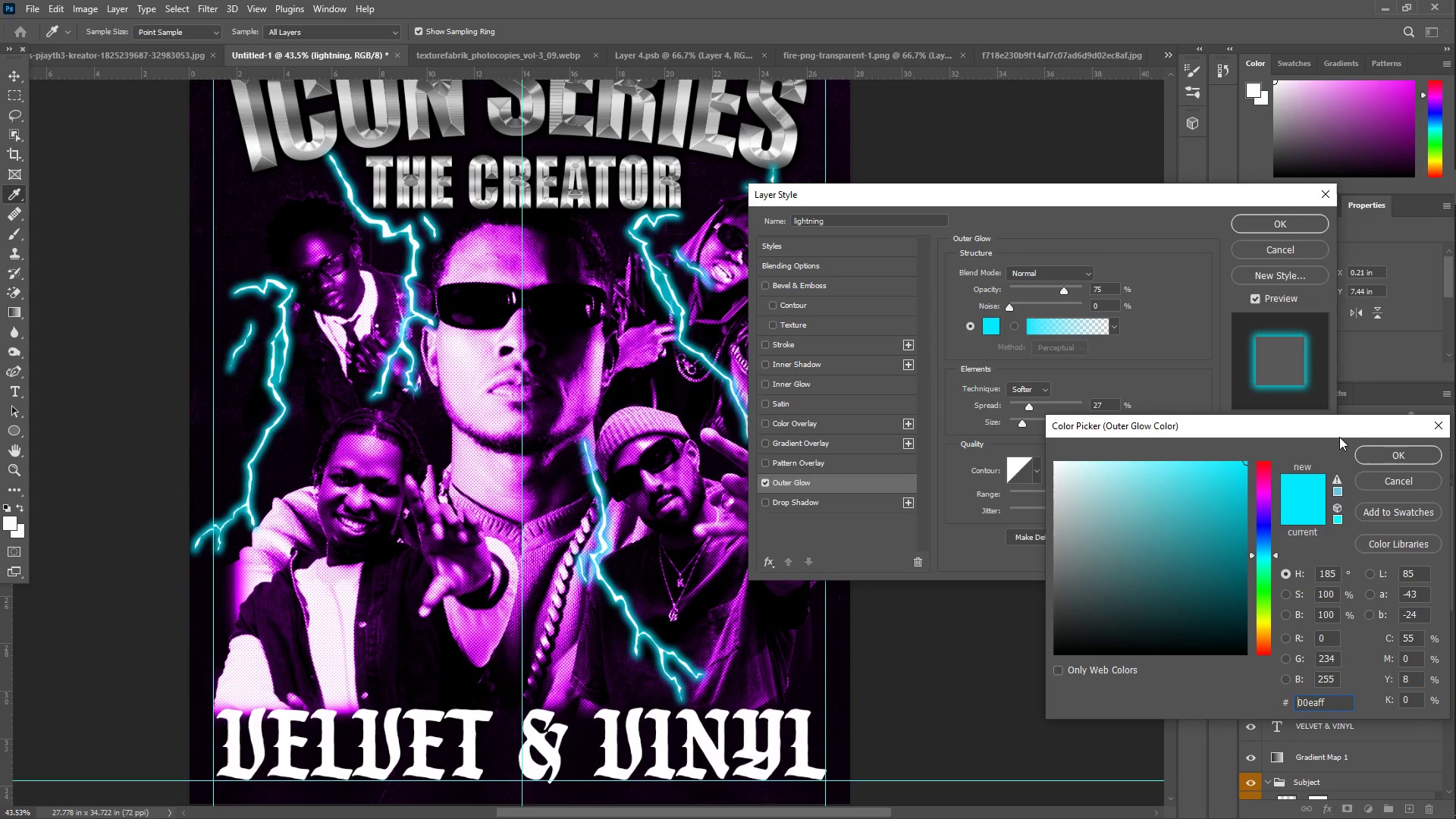 
left_click([1389, 457])
 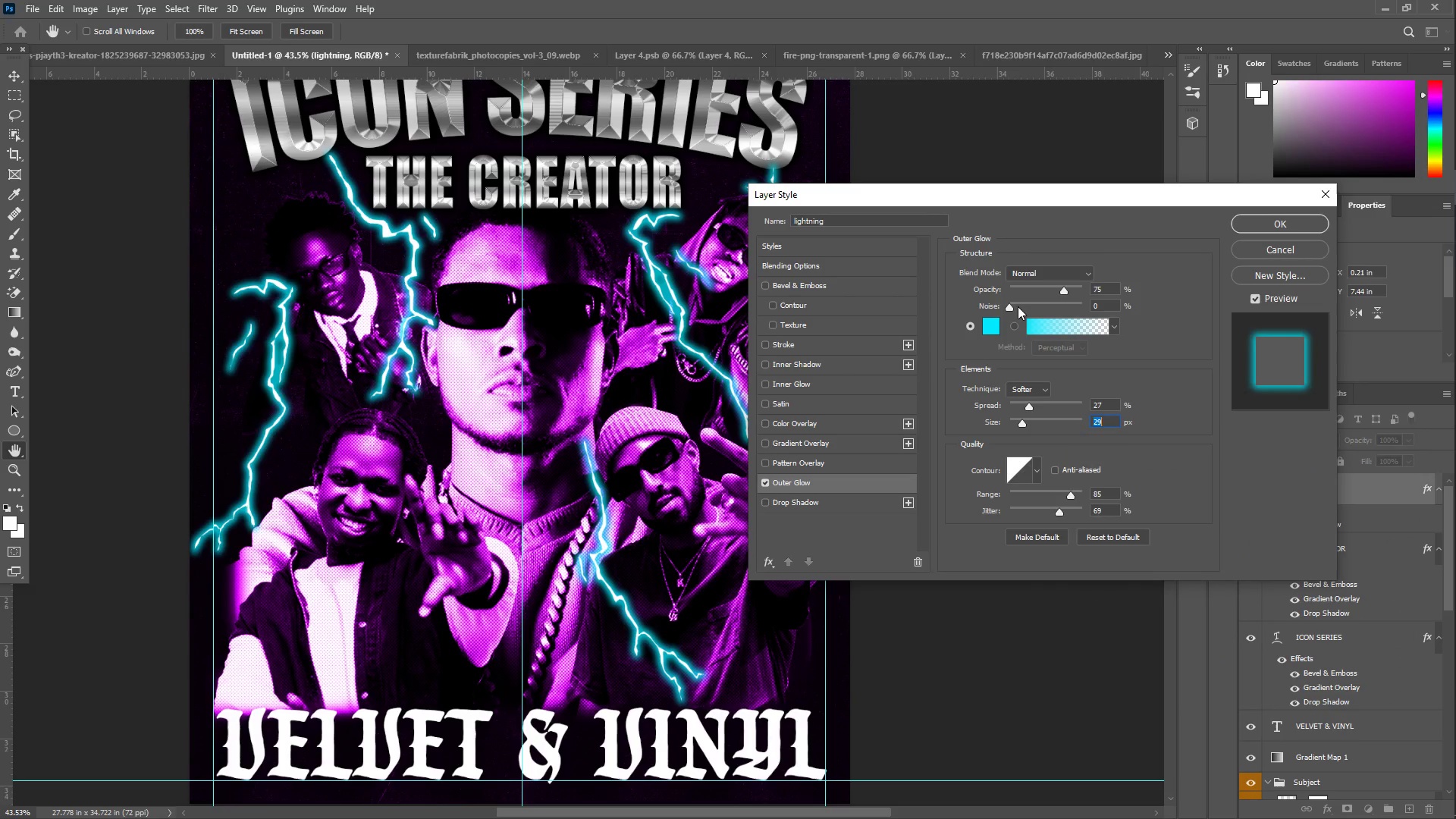 
left_click_drag(start_coordinate=[1009, 307], to_coordinate=[1022, 309])
 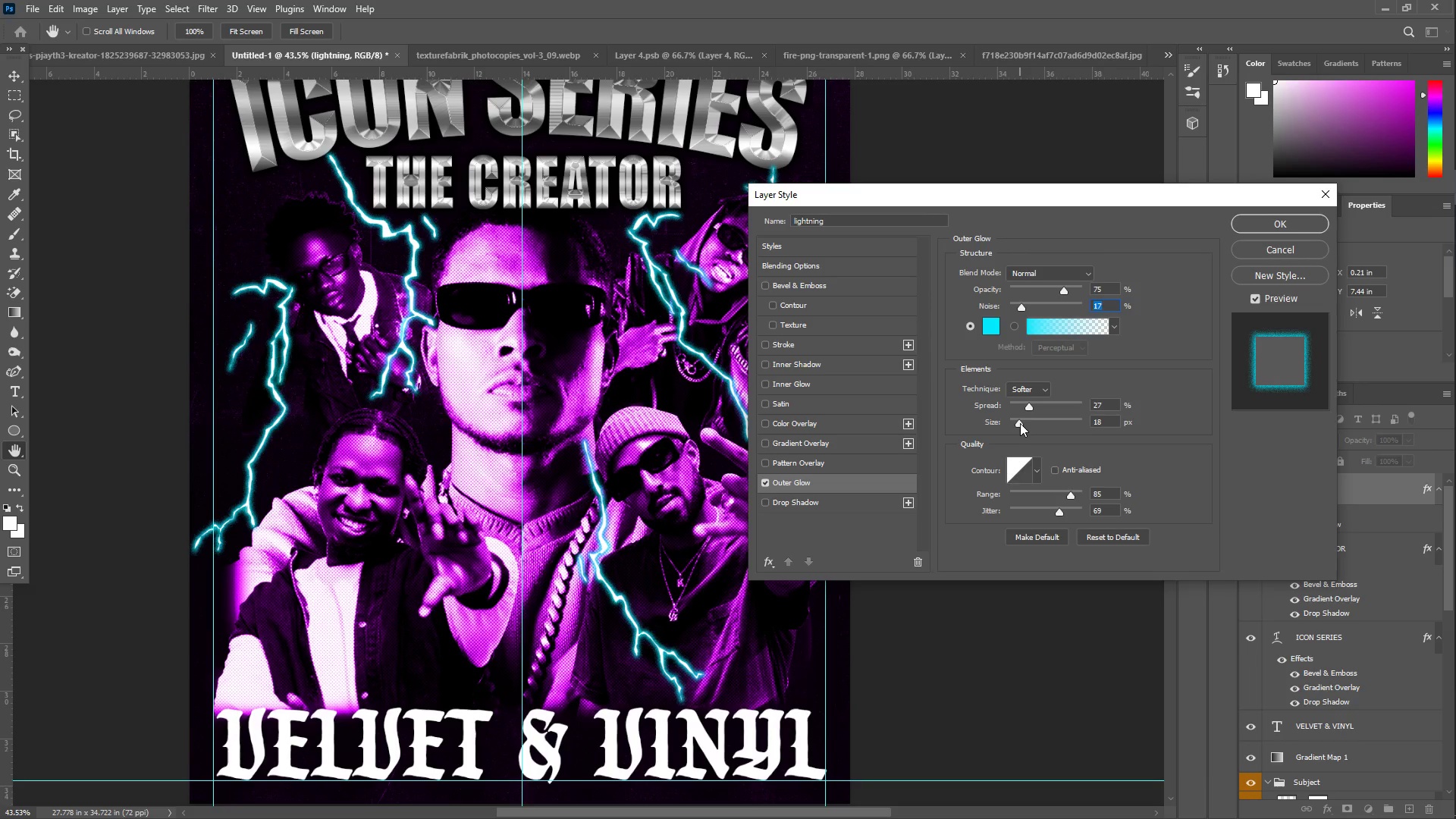 
left_click([1253, 227])
 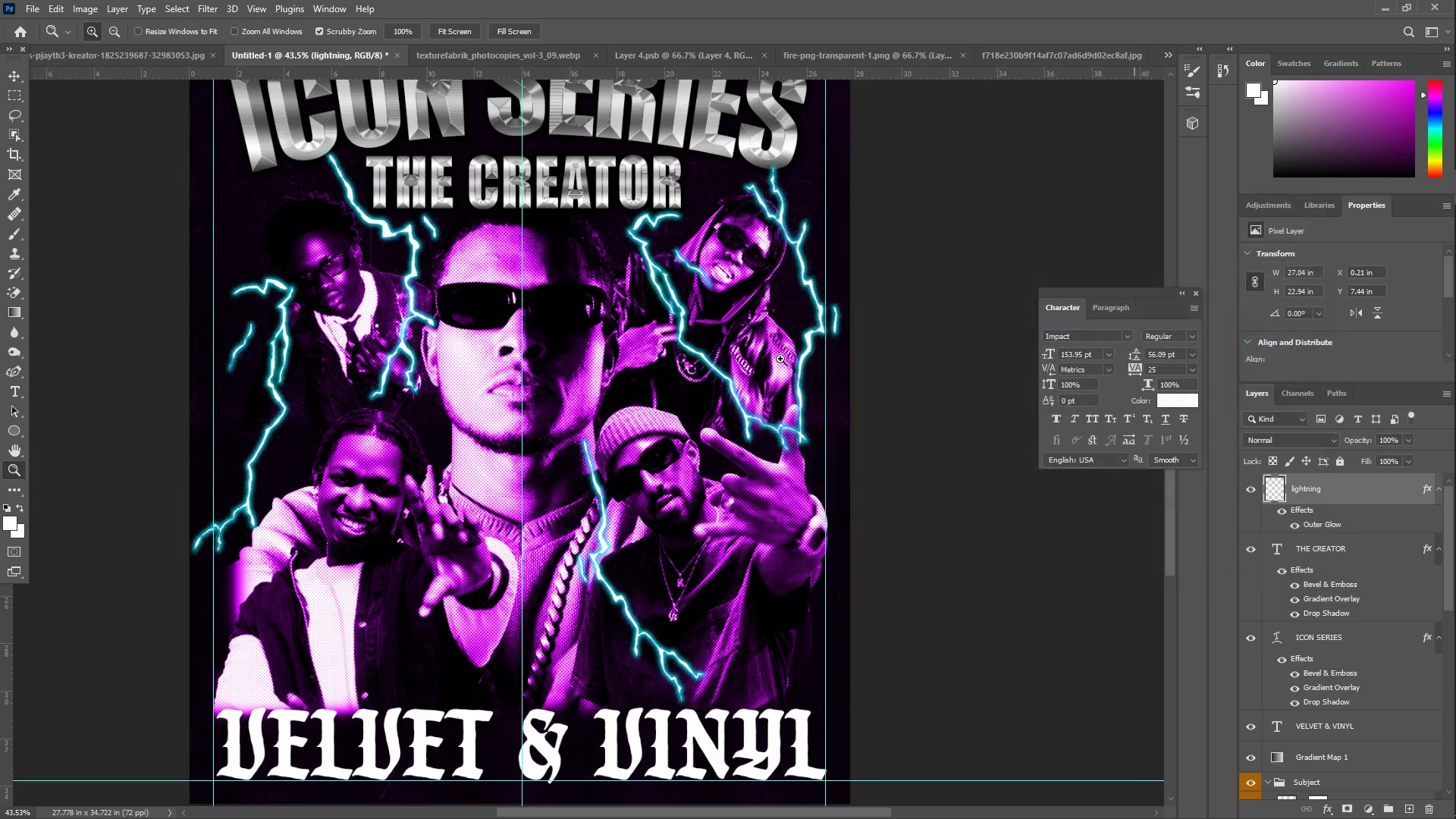 
left_click_drag(start_coordinate=[669, 287], to_coordinate=[636, 301])
 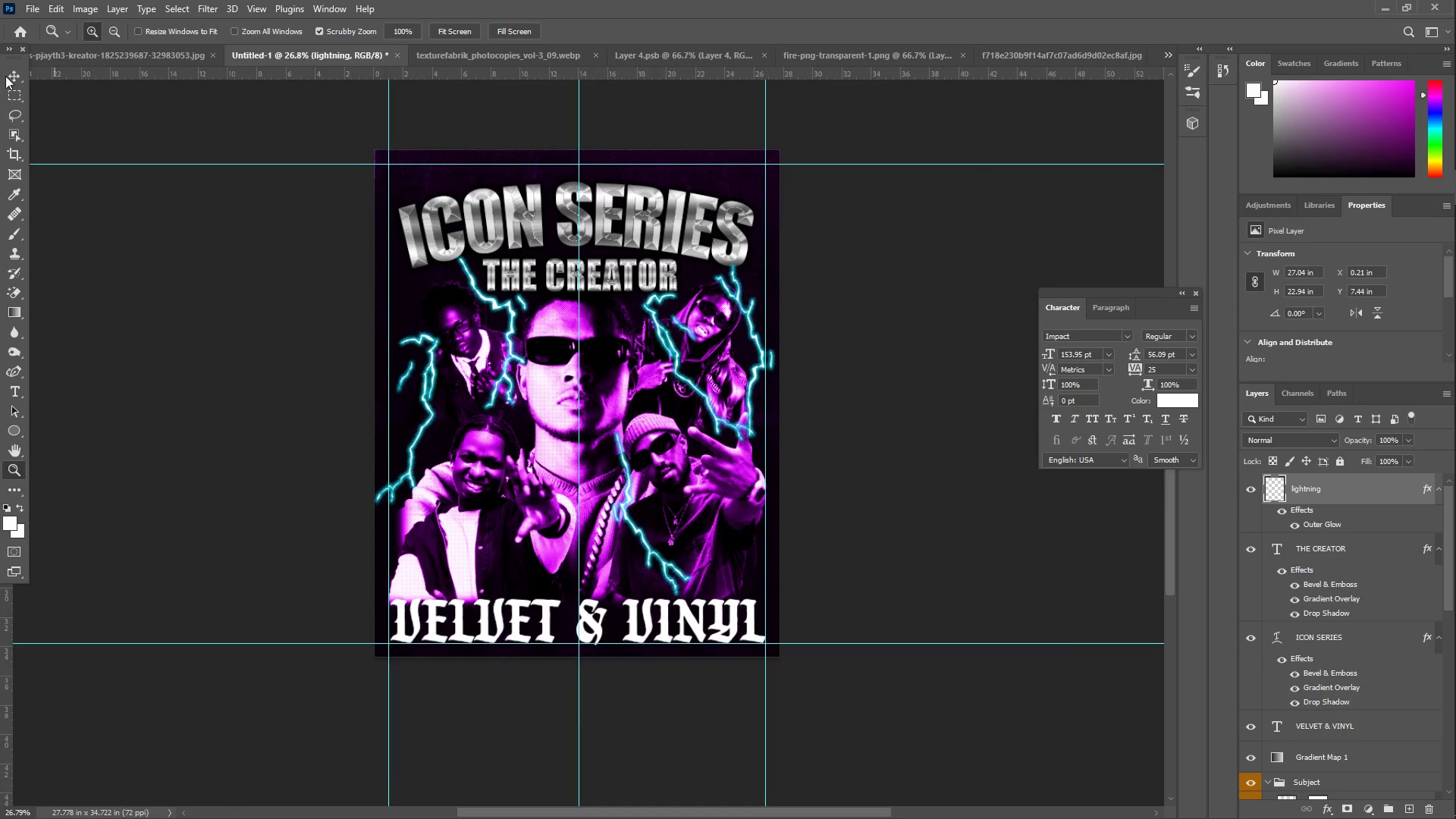 
scroll: coordinate [799, 332], scroll_direction: up, amount: 7.0
 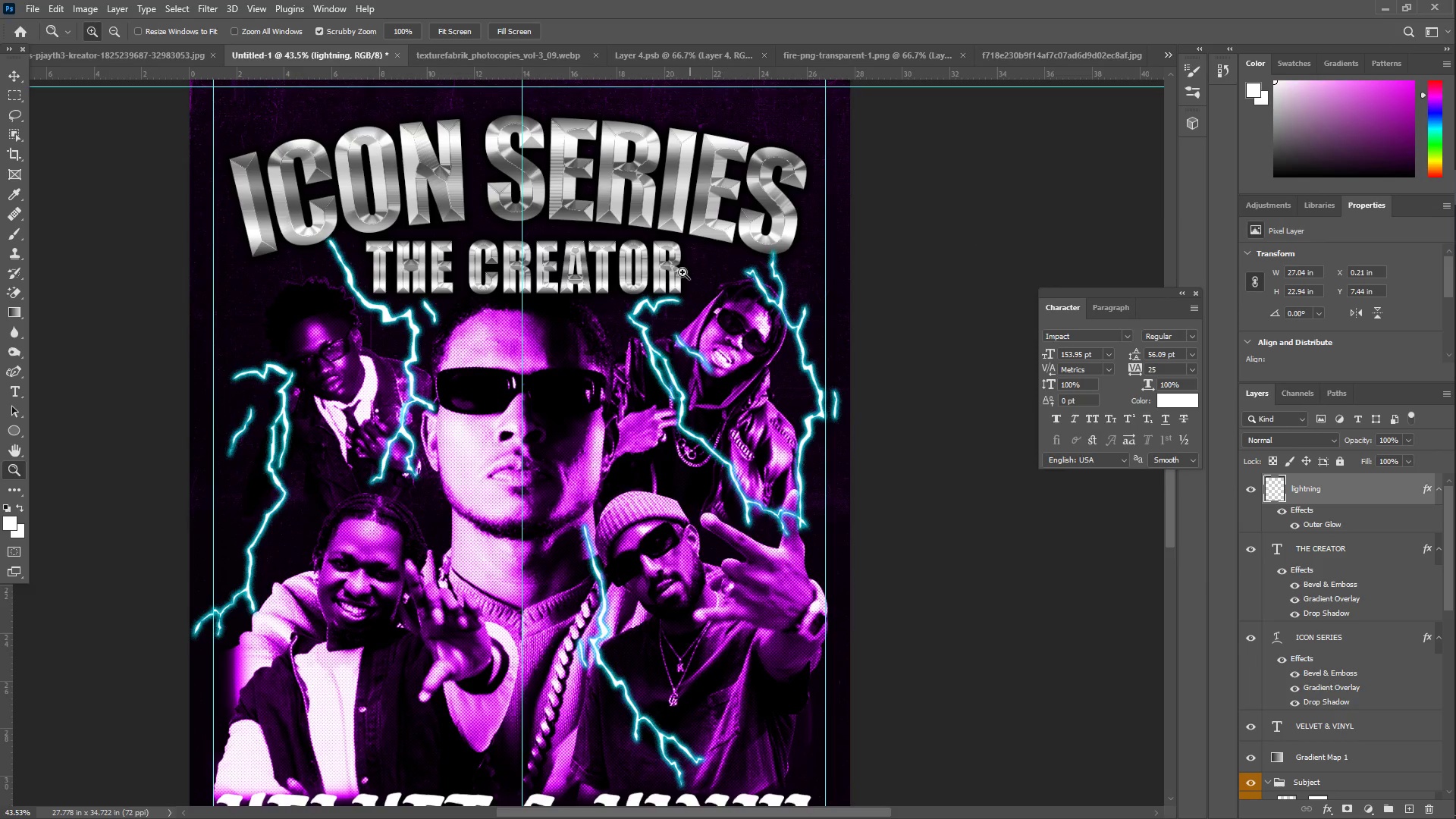 
right_click([519, 632])
 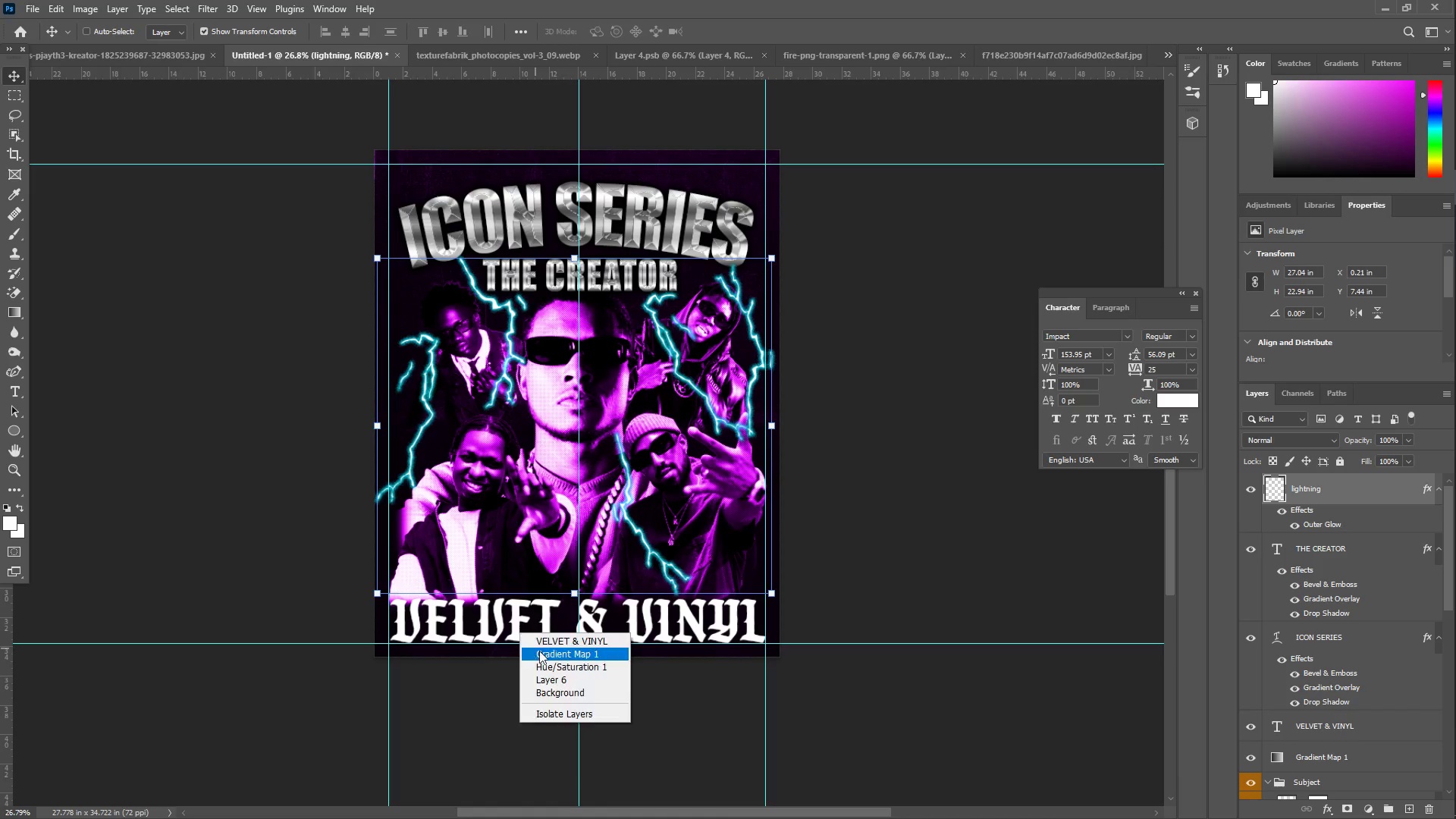 
left_click([540, 649])
 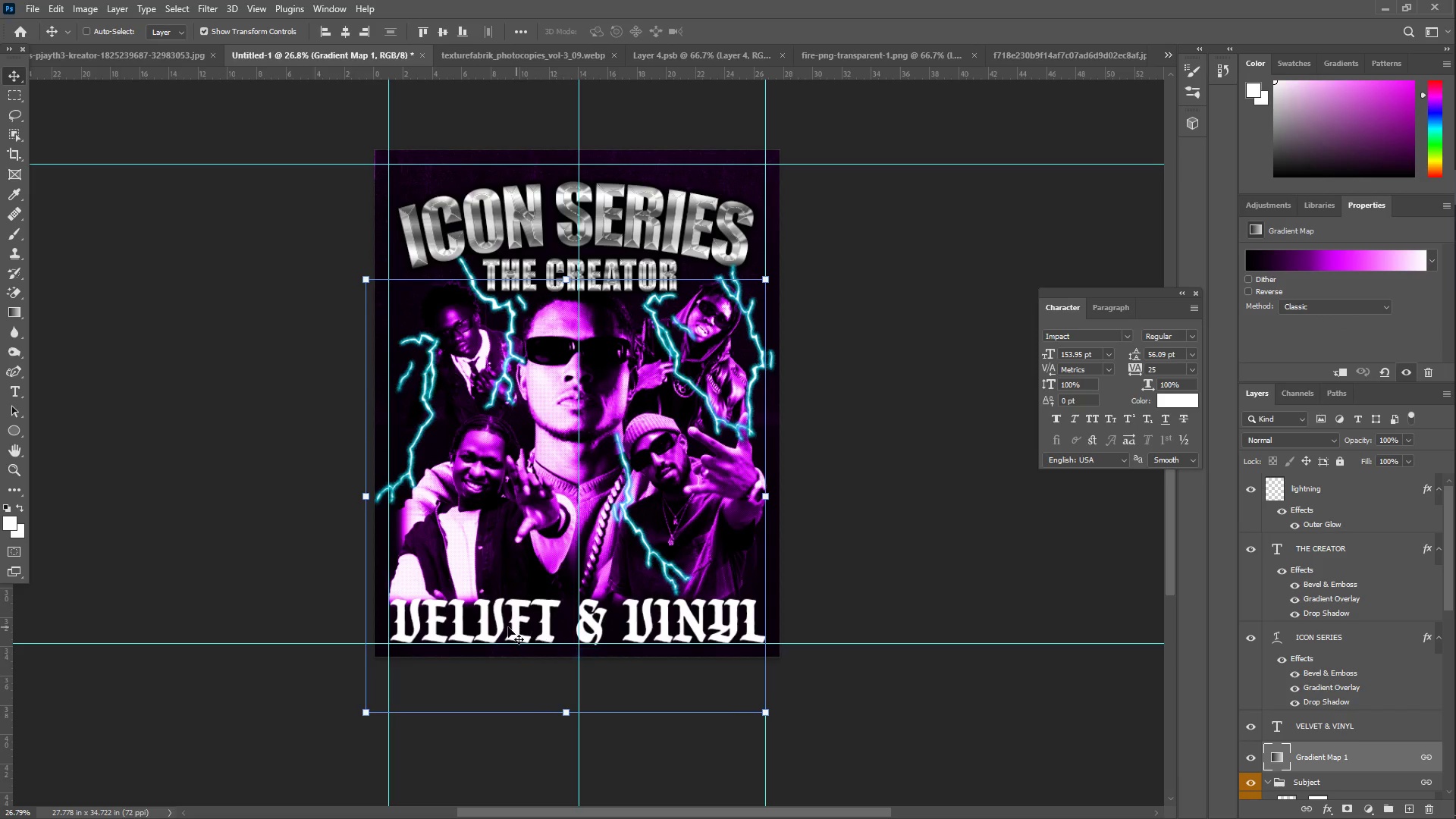 
right_click([504, 626])
 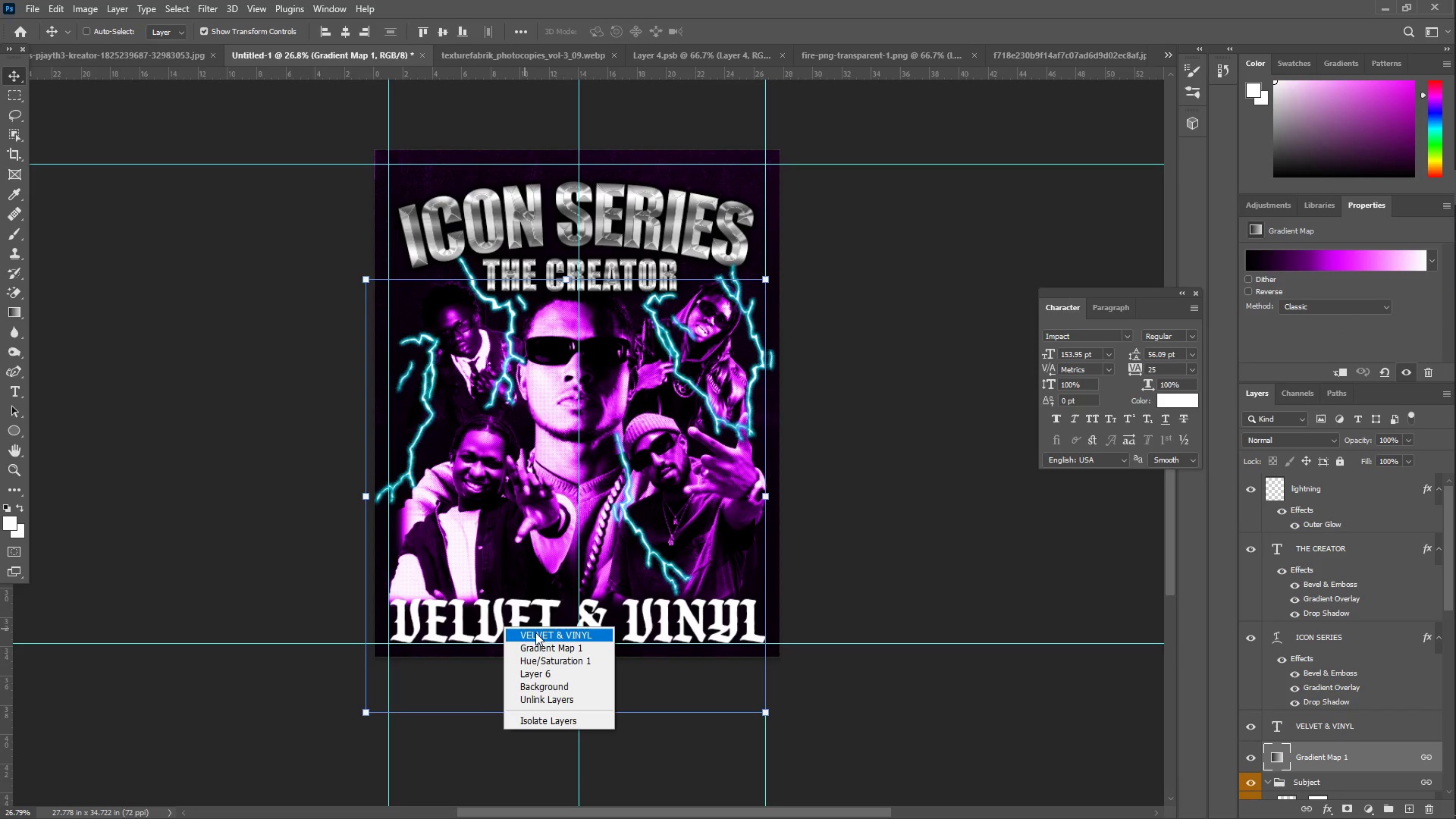 
left_click([538, 633])
 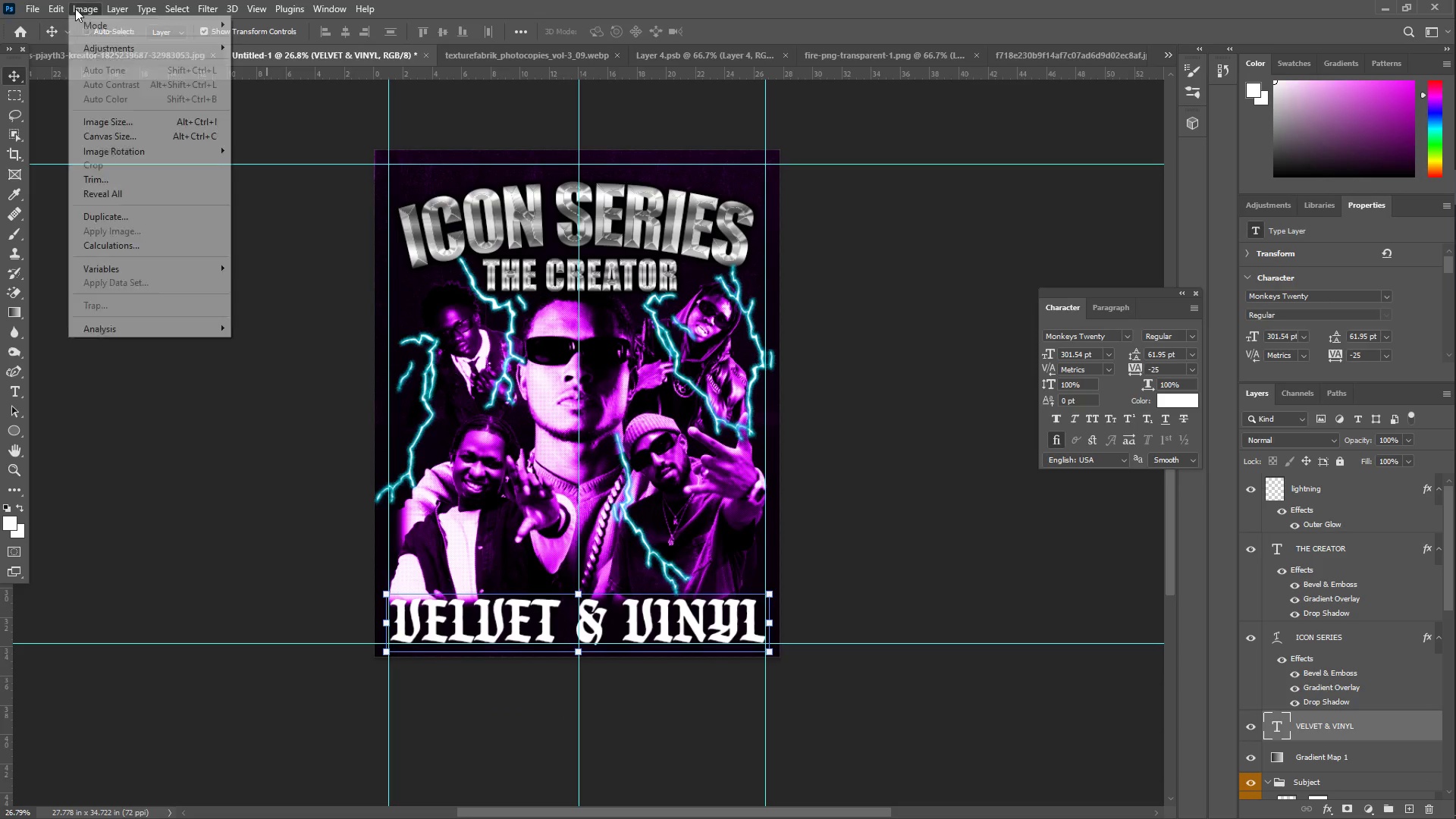 
double_click([110, 46])
 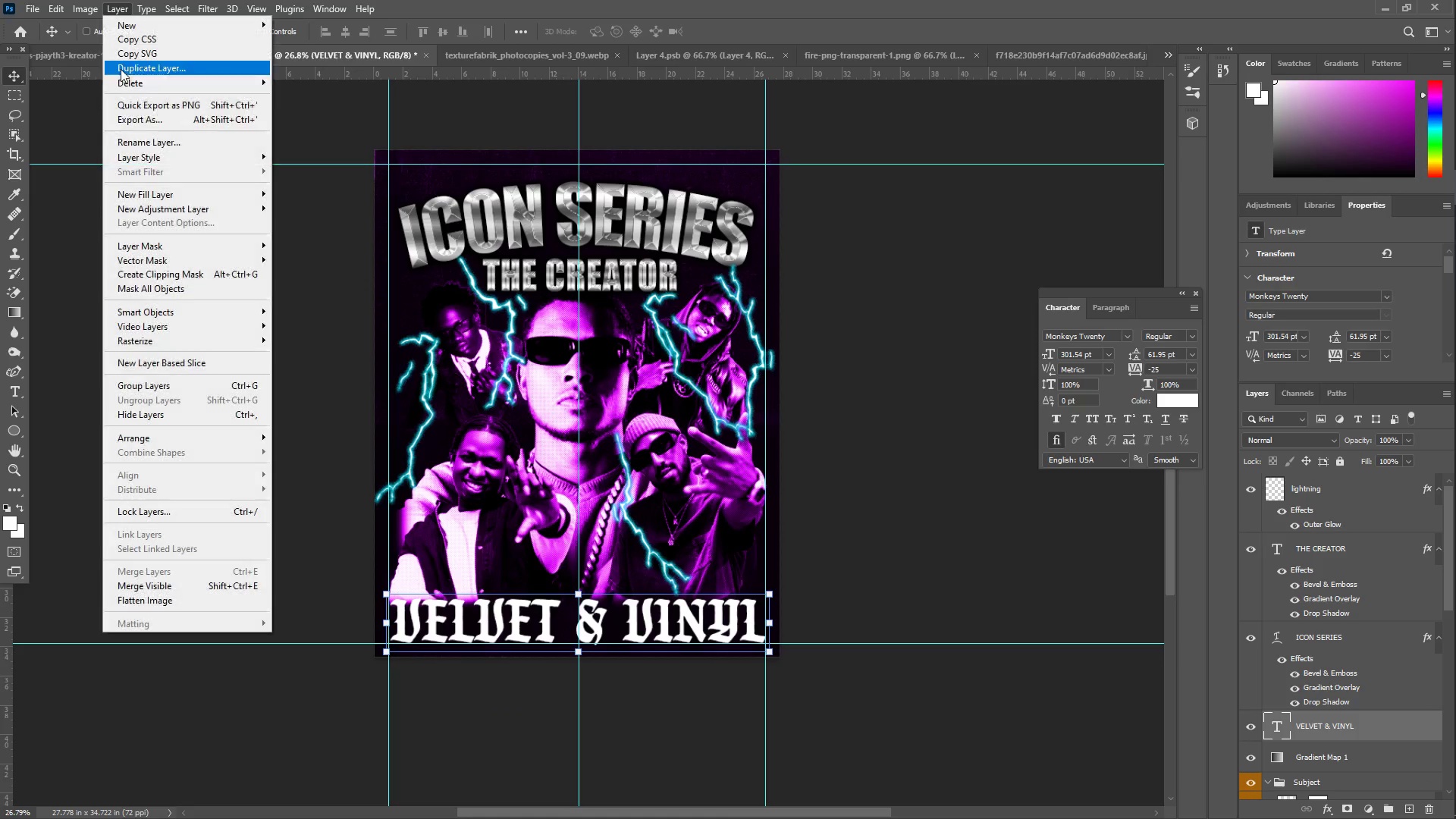 
left_click([157, 151])
 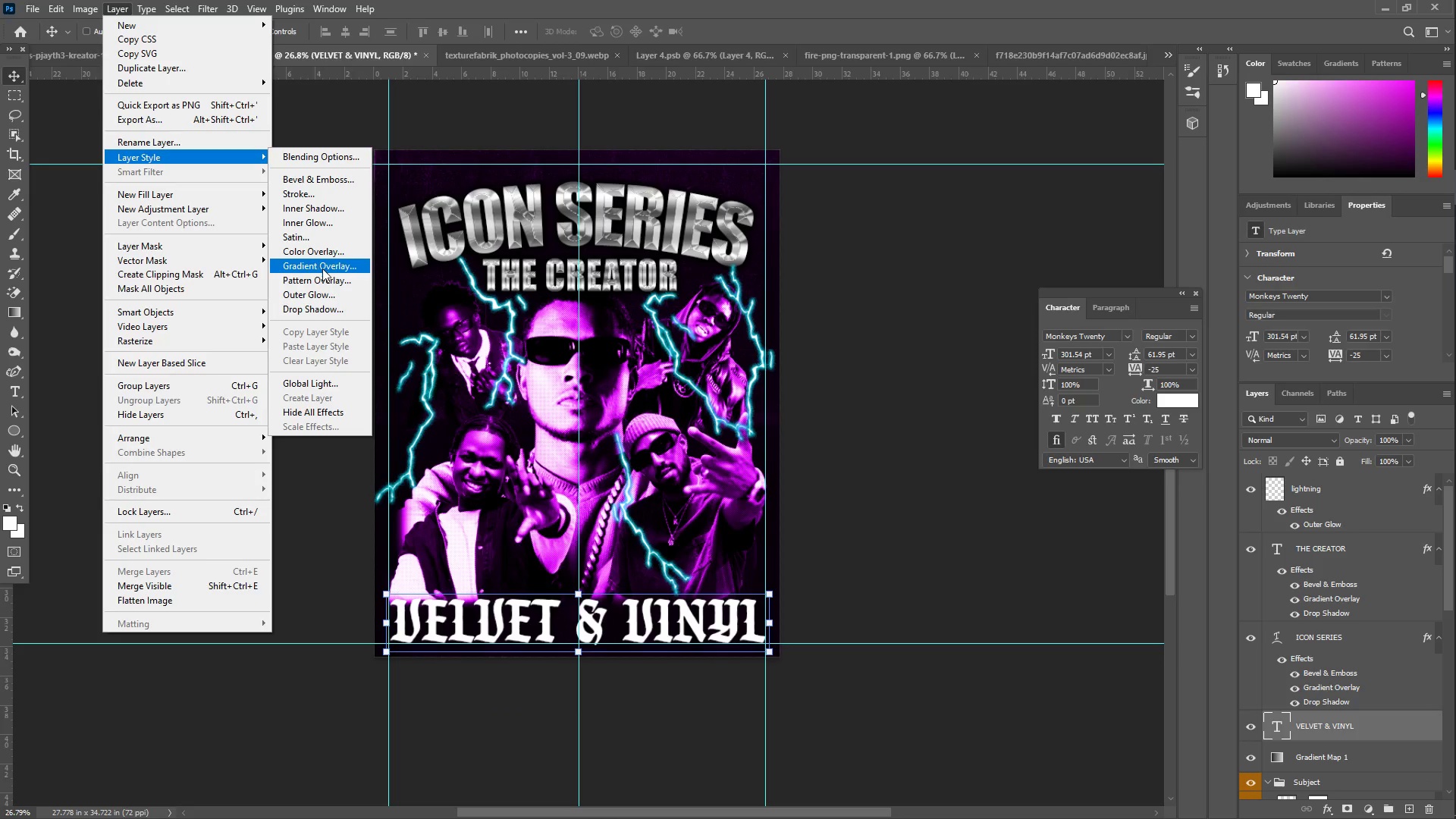 
left_click([329, 293])
 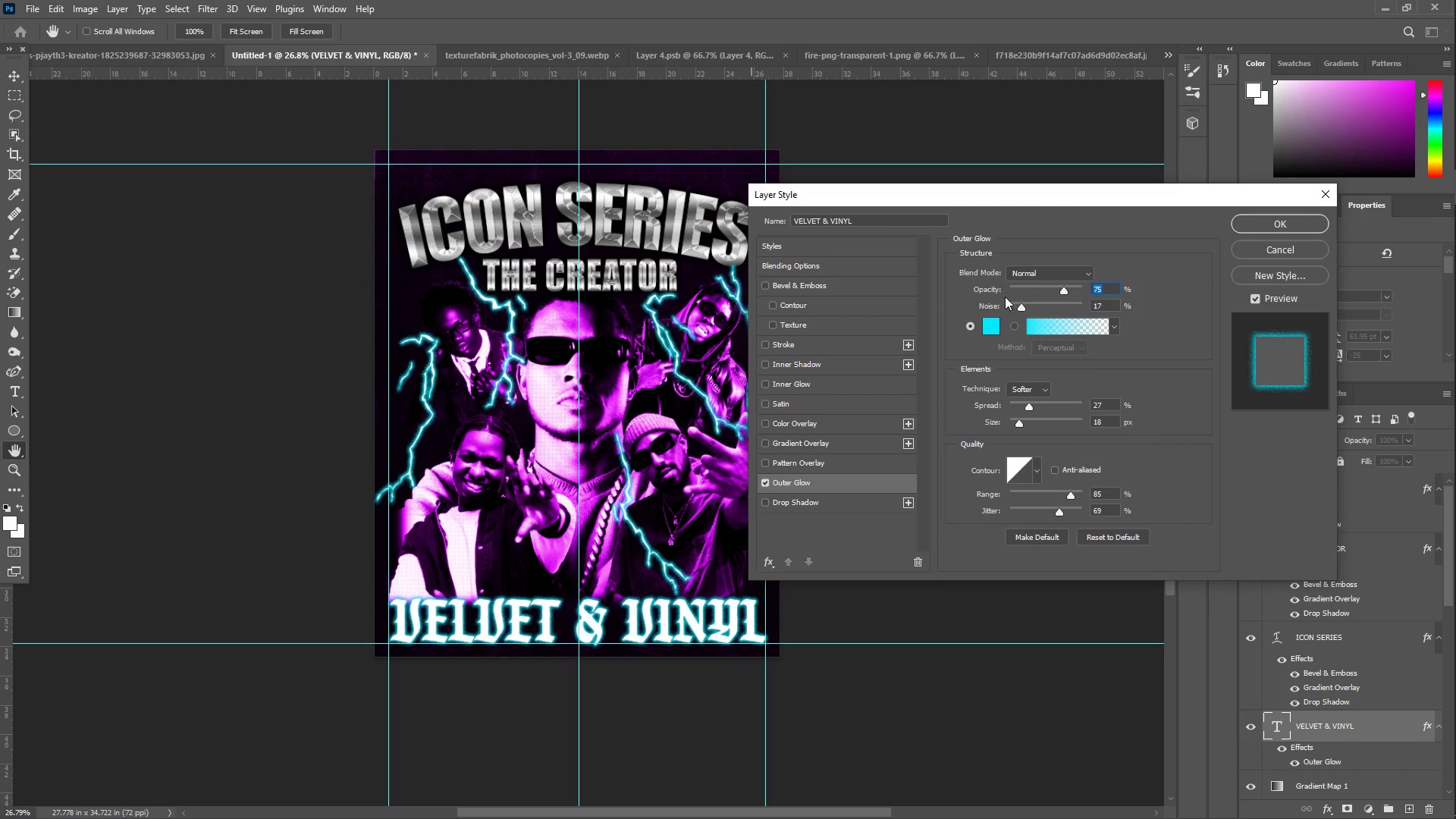 
double_click([806, 510])
 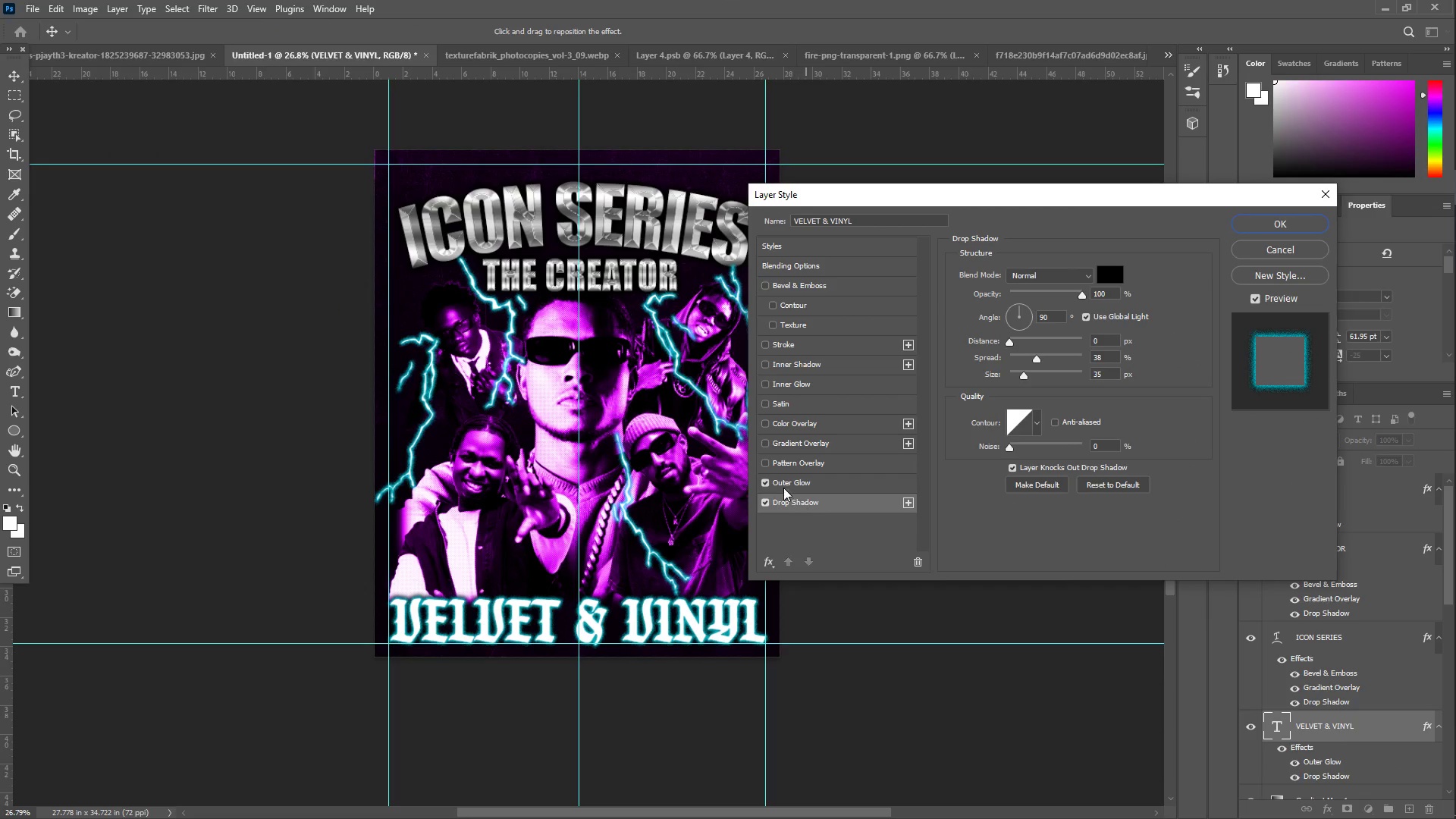 
left_click([775, 485])
 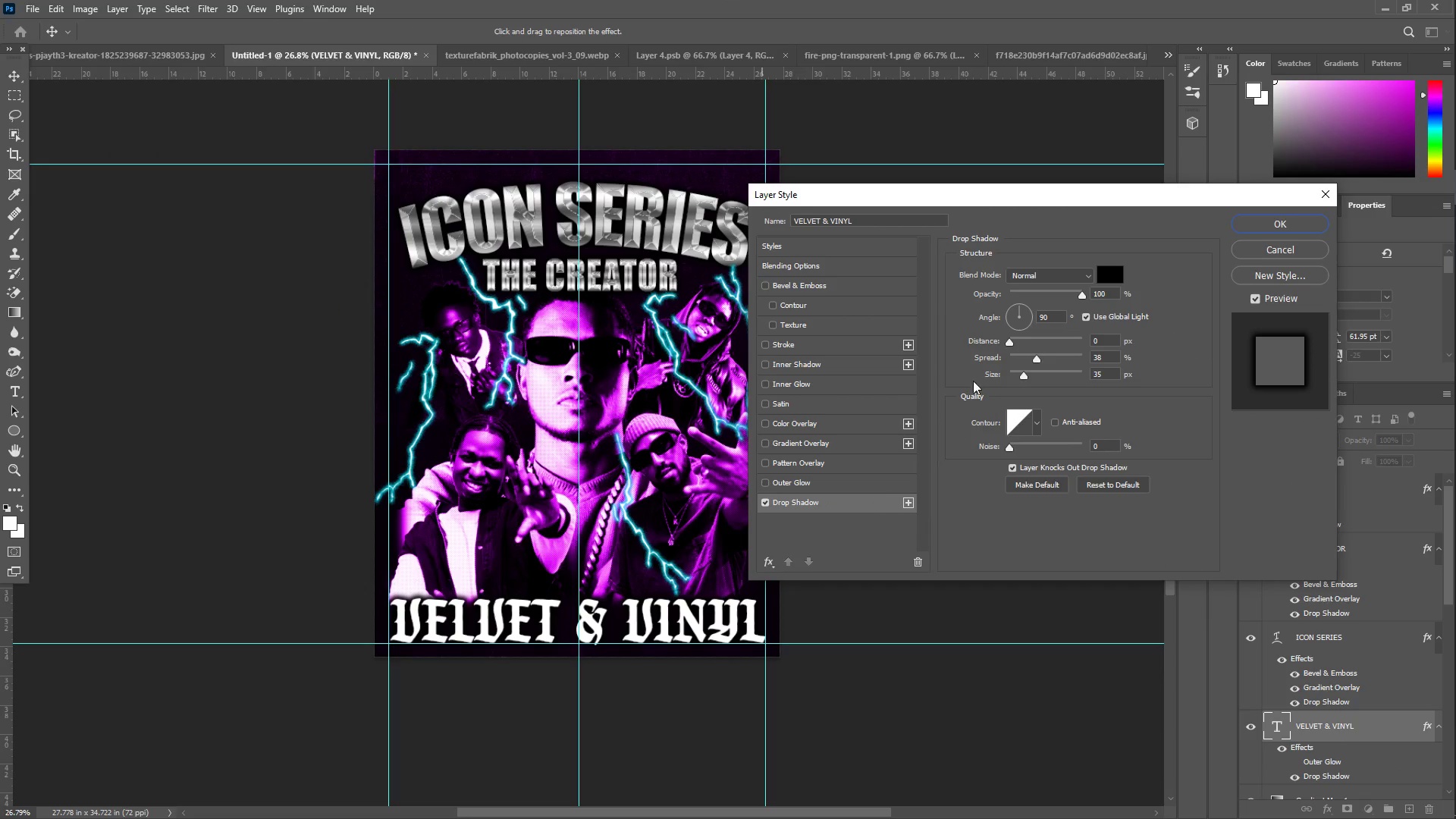 
left_click_drag(start_coordinate=[1009, 342], to_coordinate=[1004, 340])
 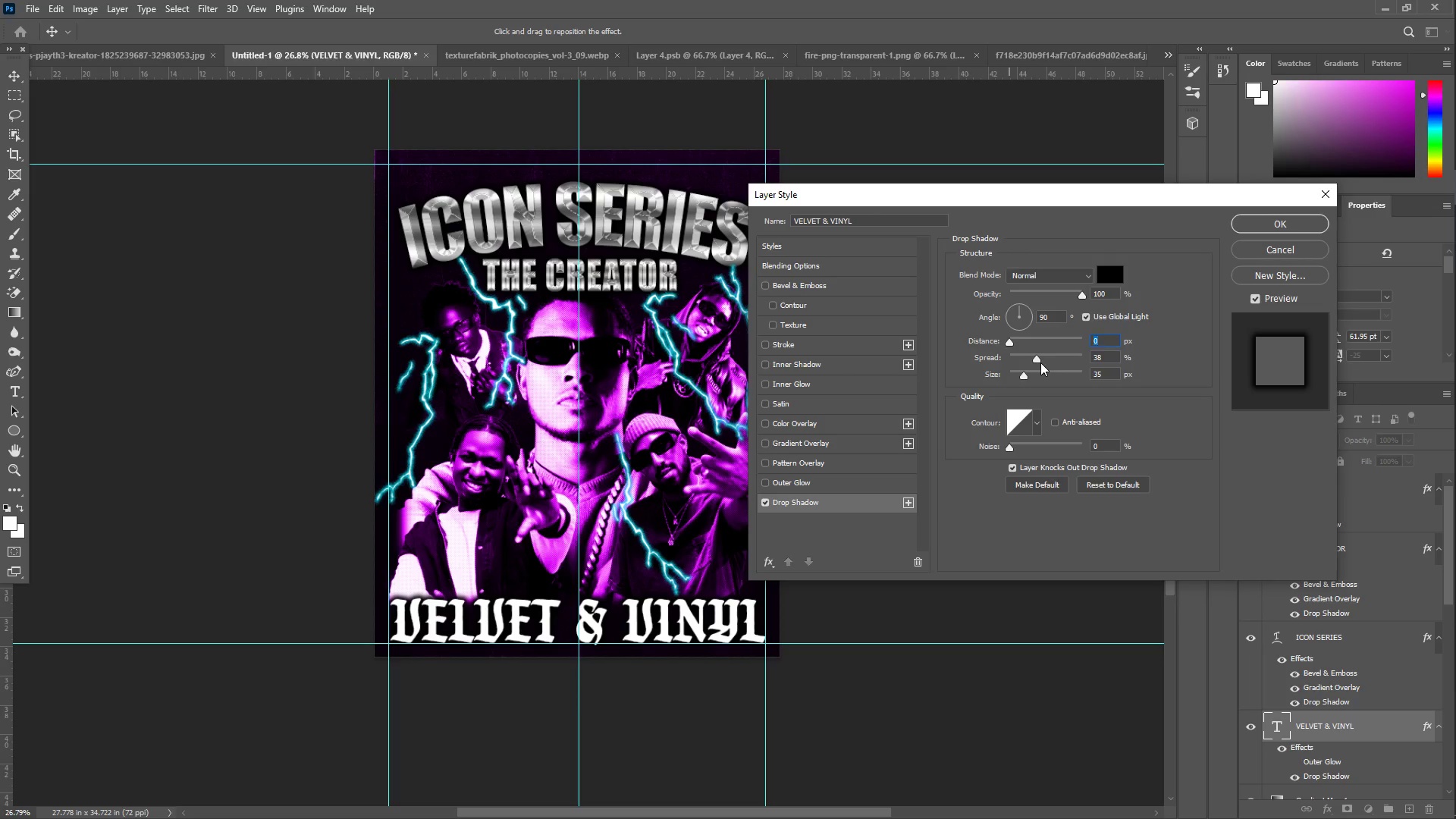 
left_click_drag(start_coordinate=[1037, 358], to_coordinate=[1048, 360])
 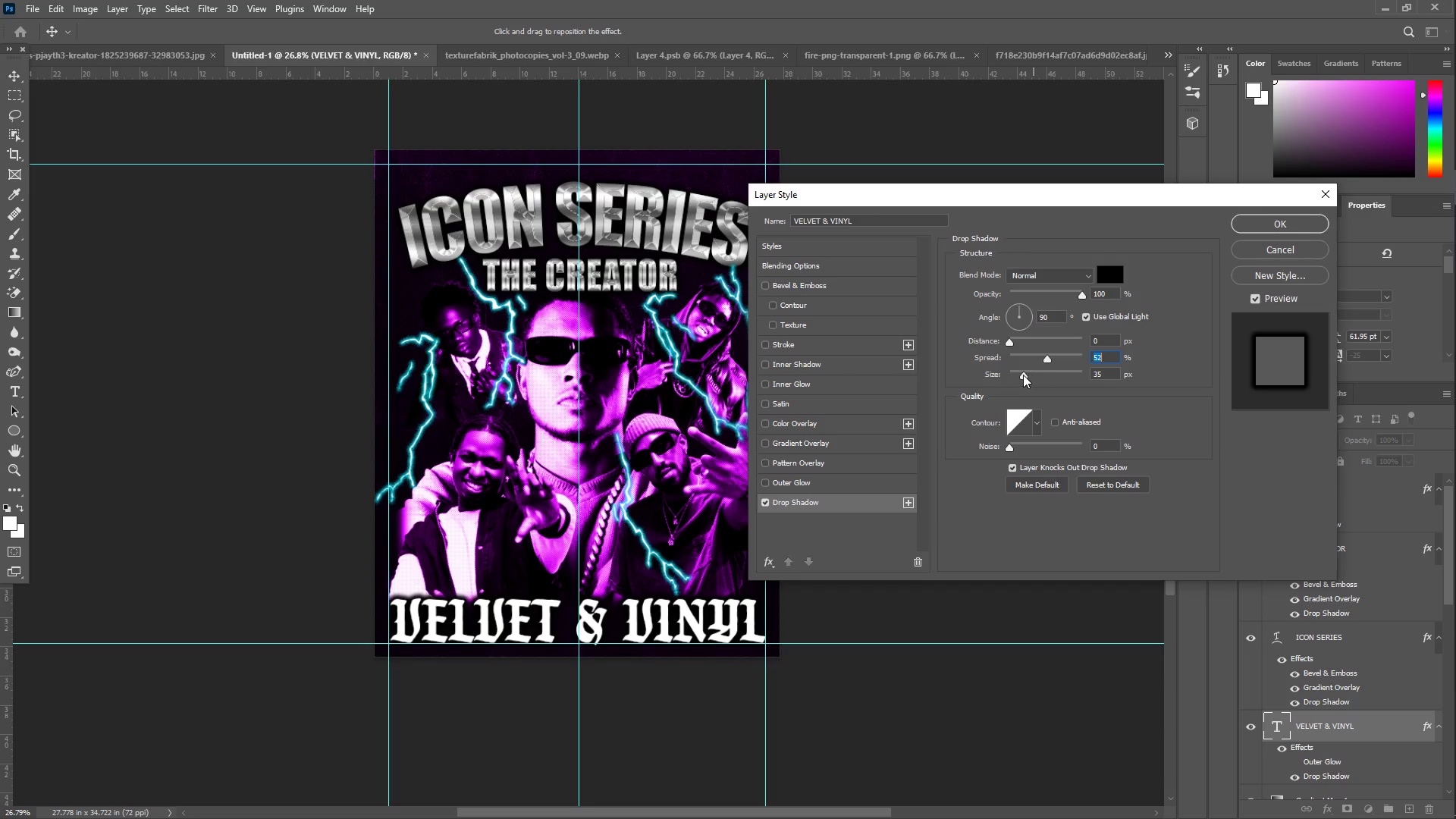 
left_click_drag(start_coordinate=[1021, 374], to_coordinate=[1025, 373])
 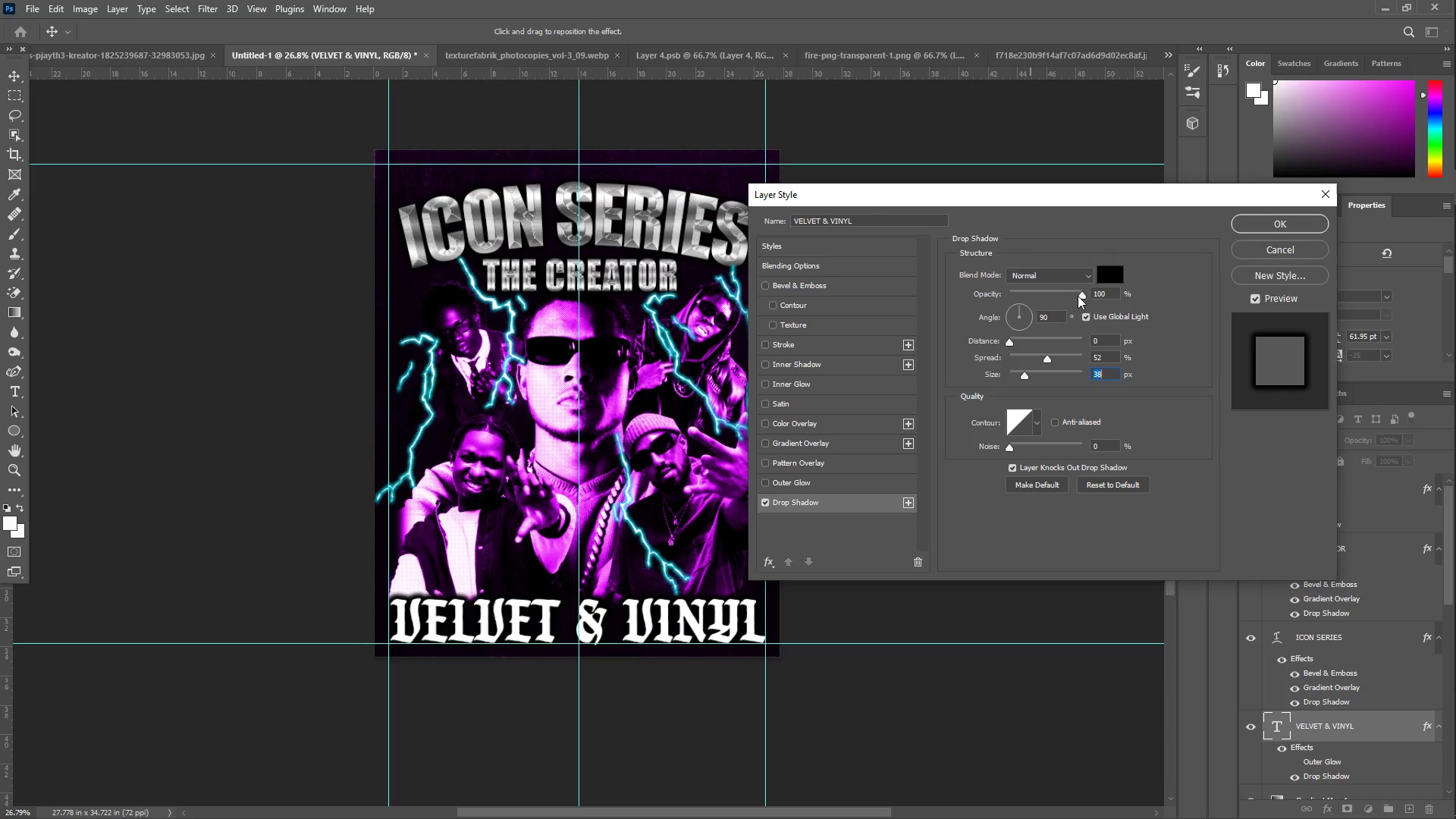 
left_click_drag(start_coordinate=[1080, 295], to_coordinate=[1059, 293])
 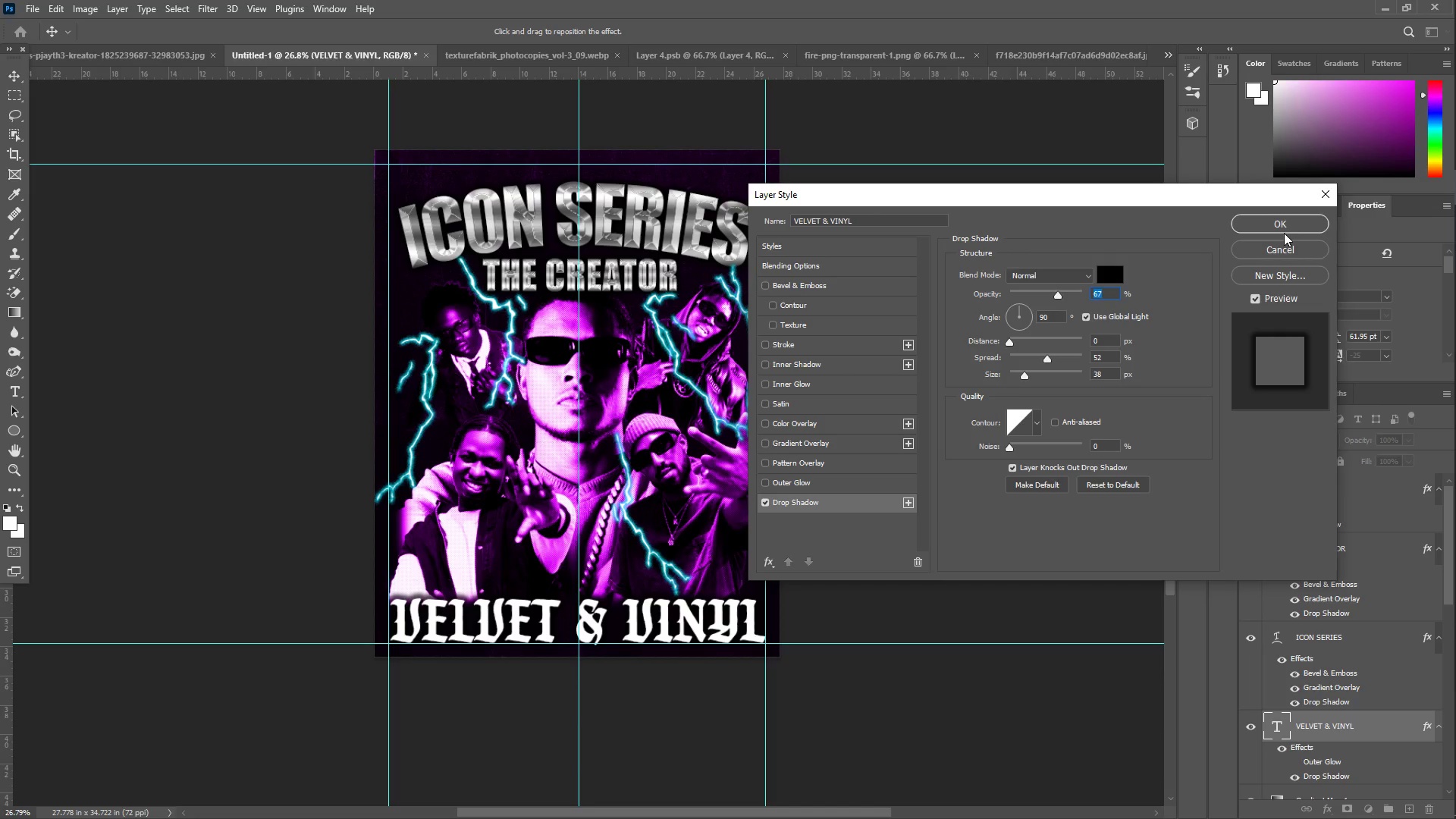 
left_click([1283, 221])
 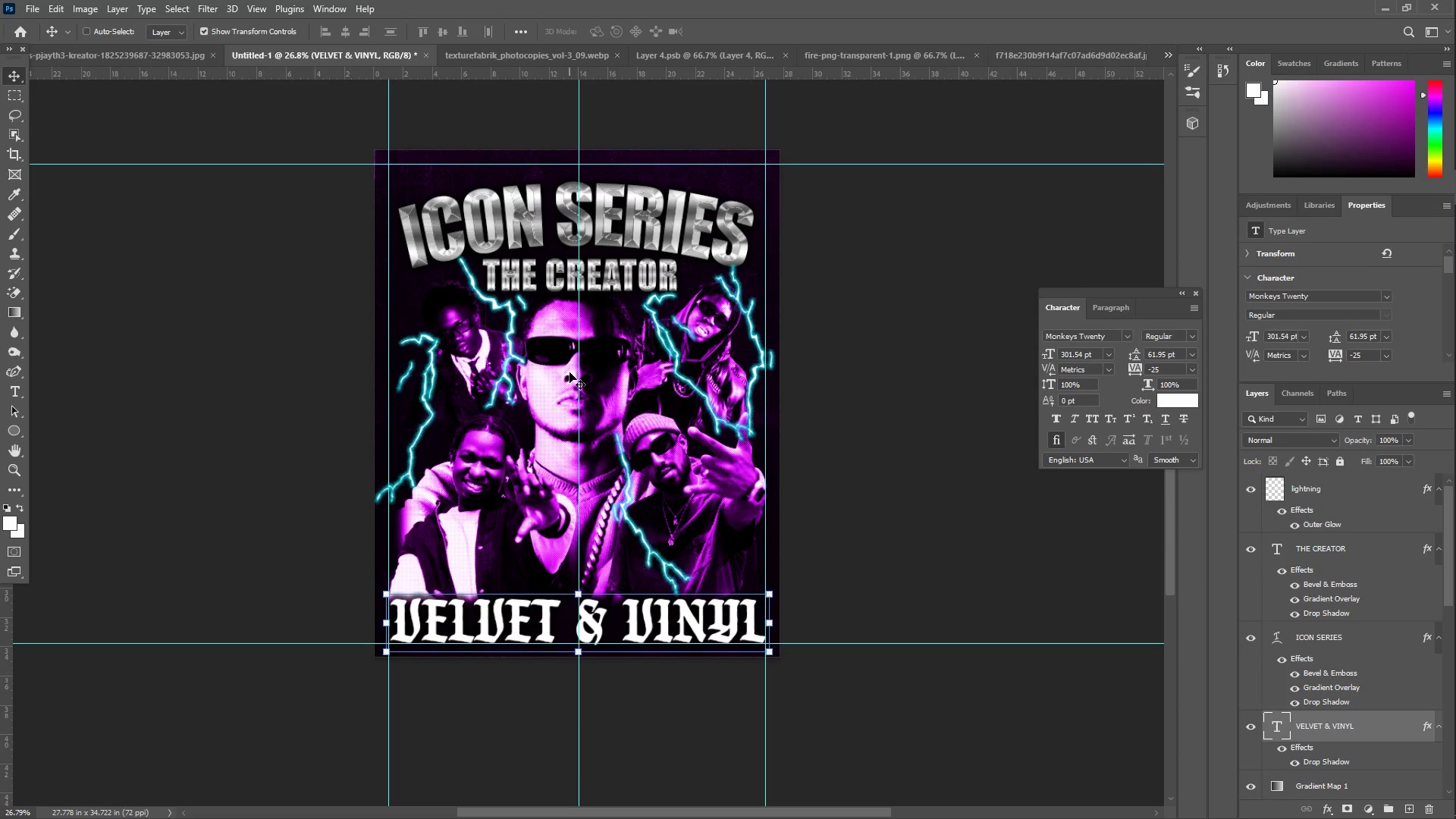 
key(Control+Semicolon)
 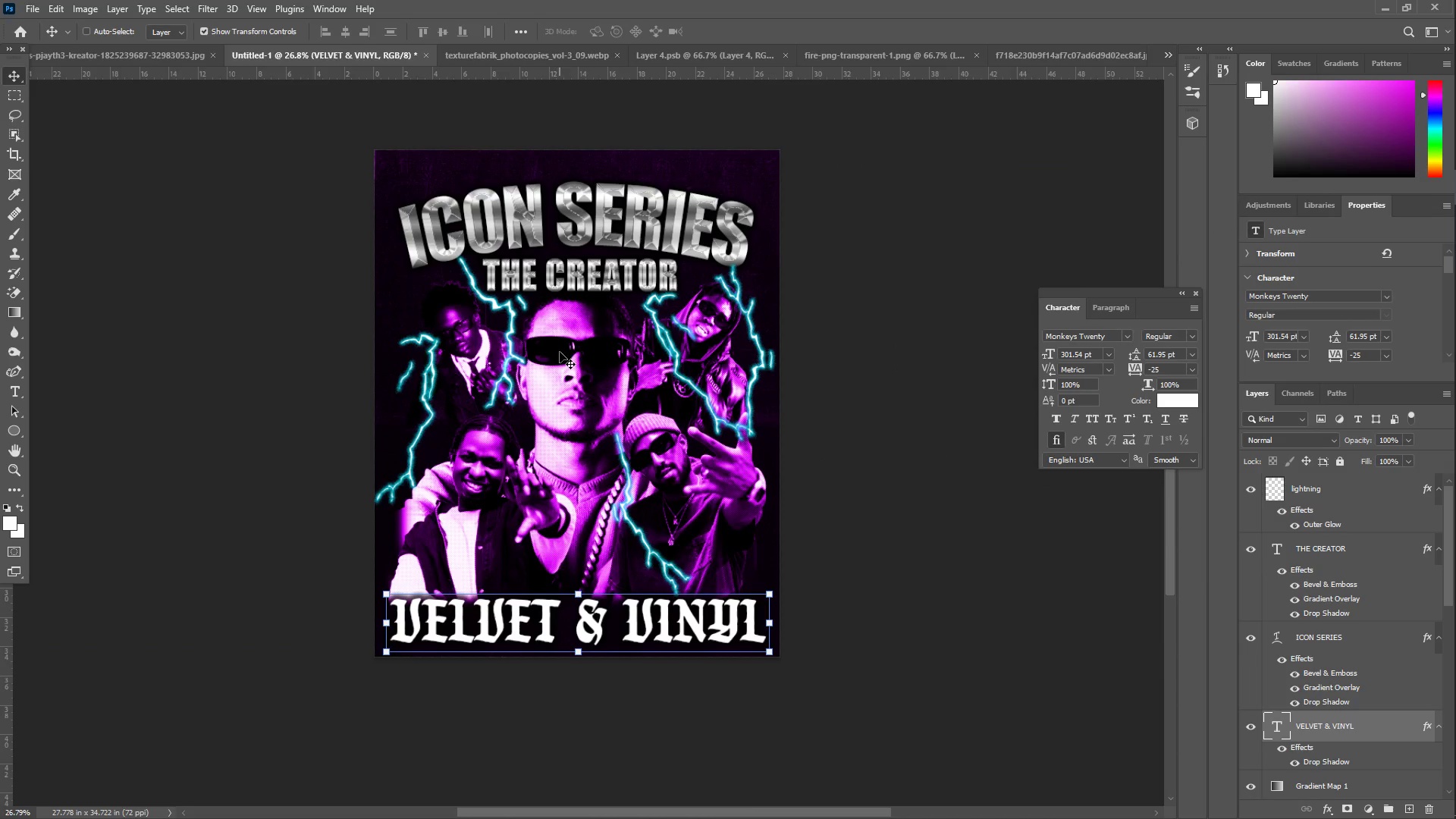 
type(zz)
 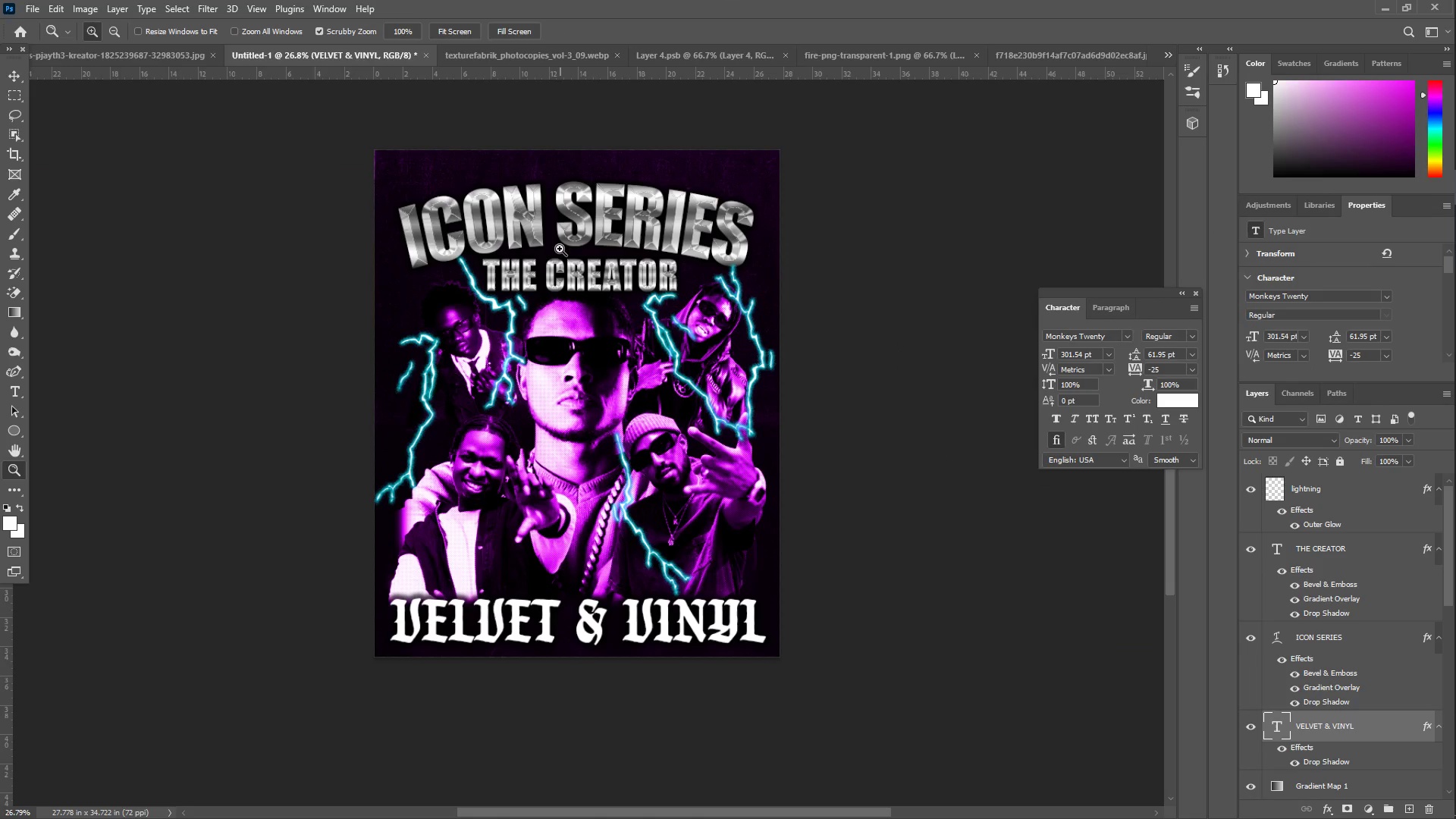 
left_click_drag(start_coordinate=[540, 228], to_coordinate=[581, 223])
 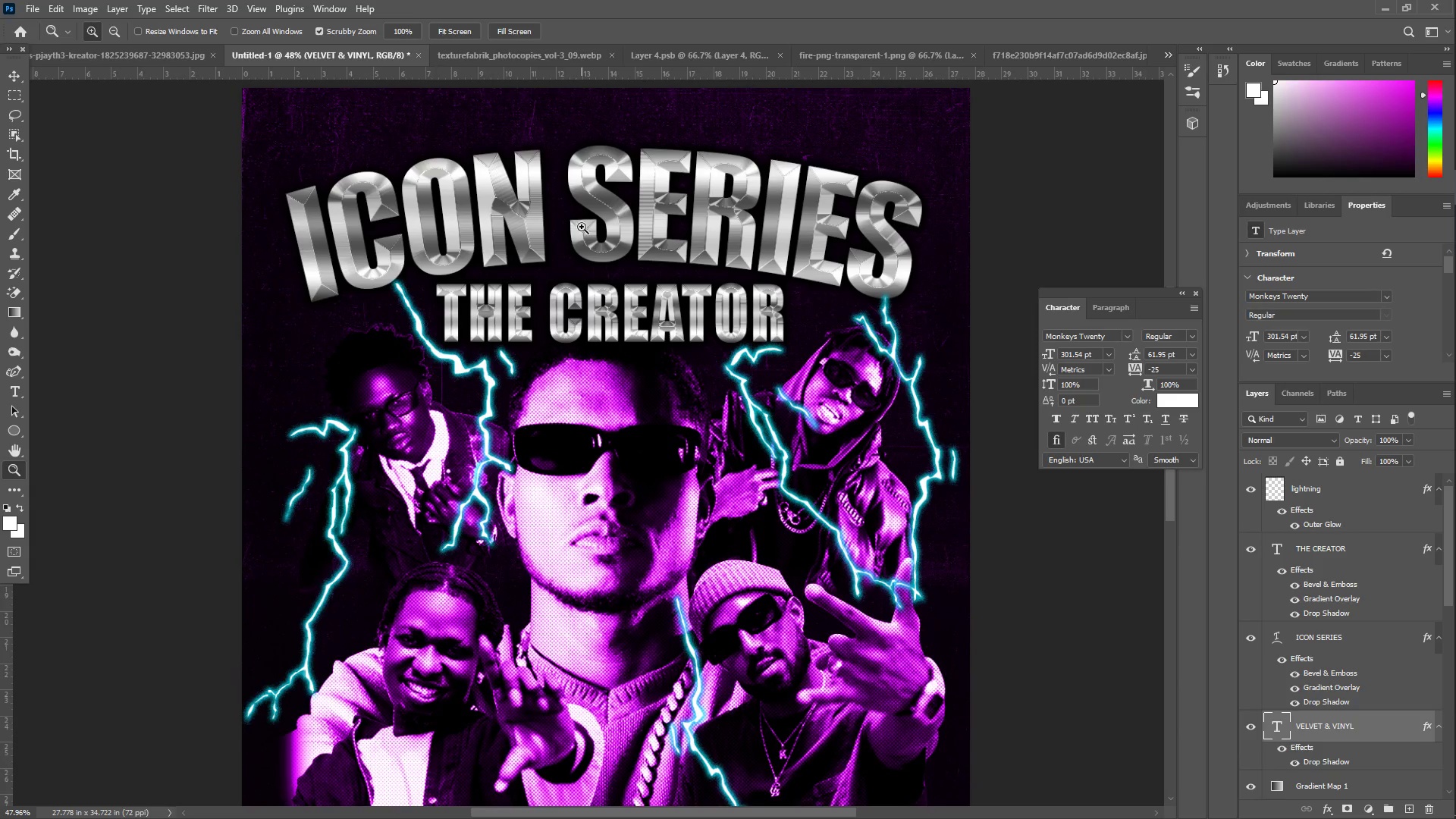 
left_click_drag(start_coordinate=[587, 236], to_coordinate=[544, 242])
 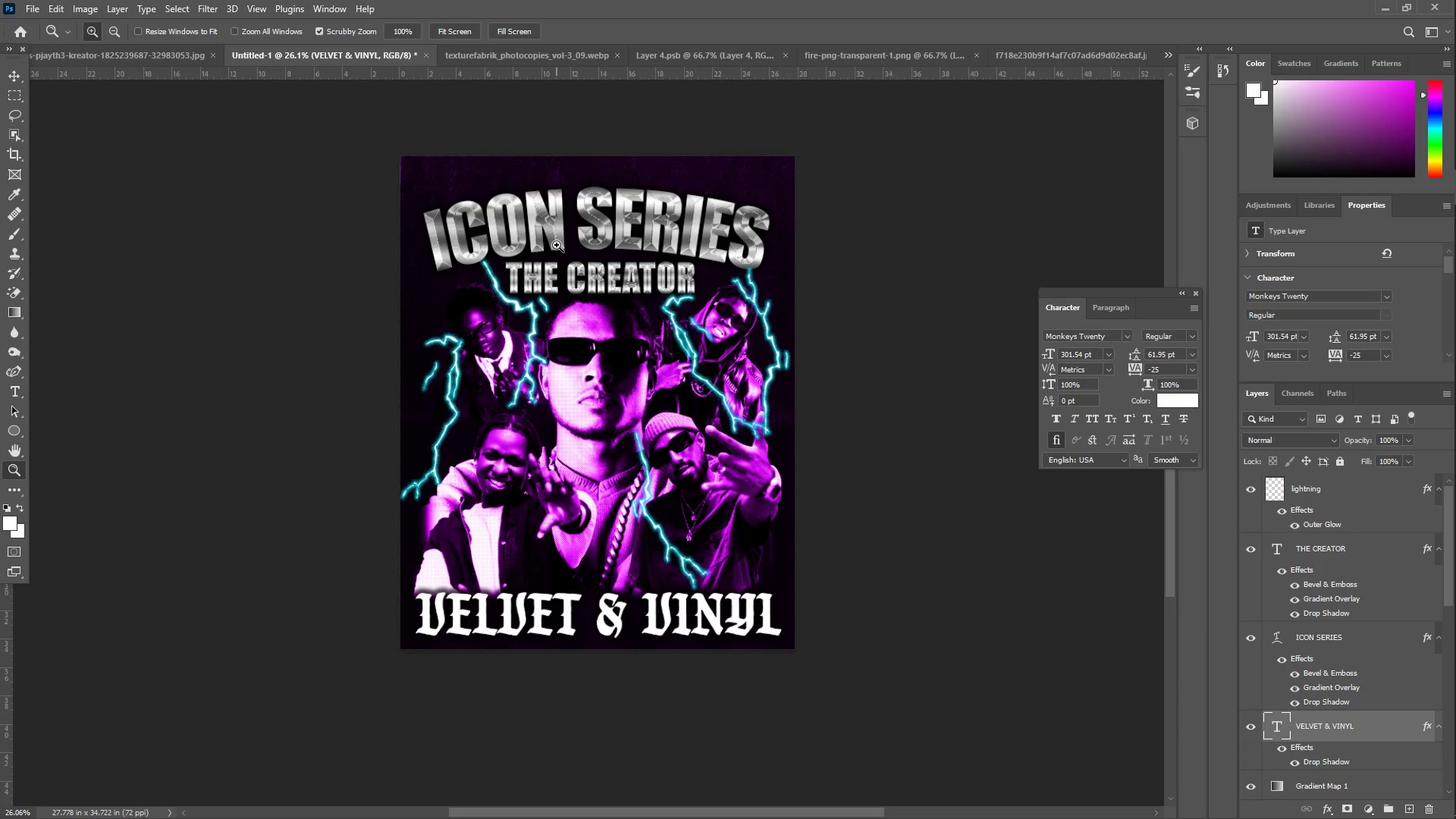 
hold_key(key=Space, duration=0.45)
 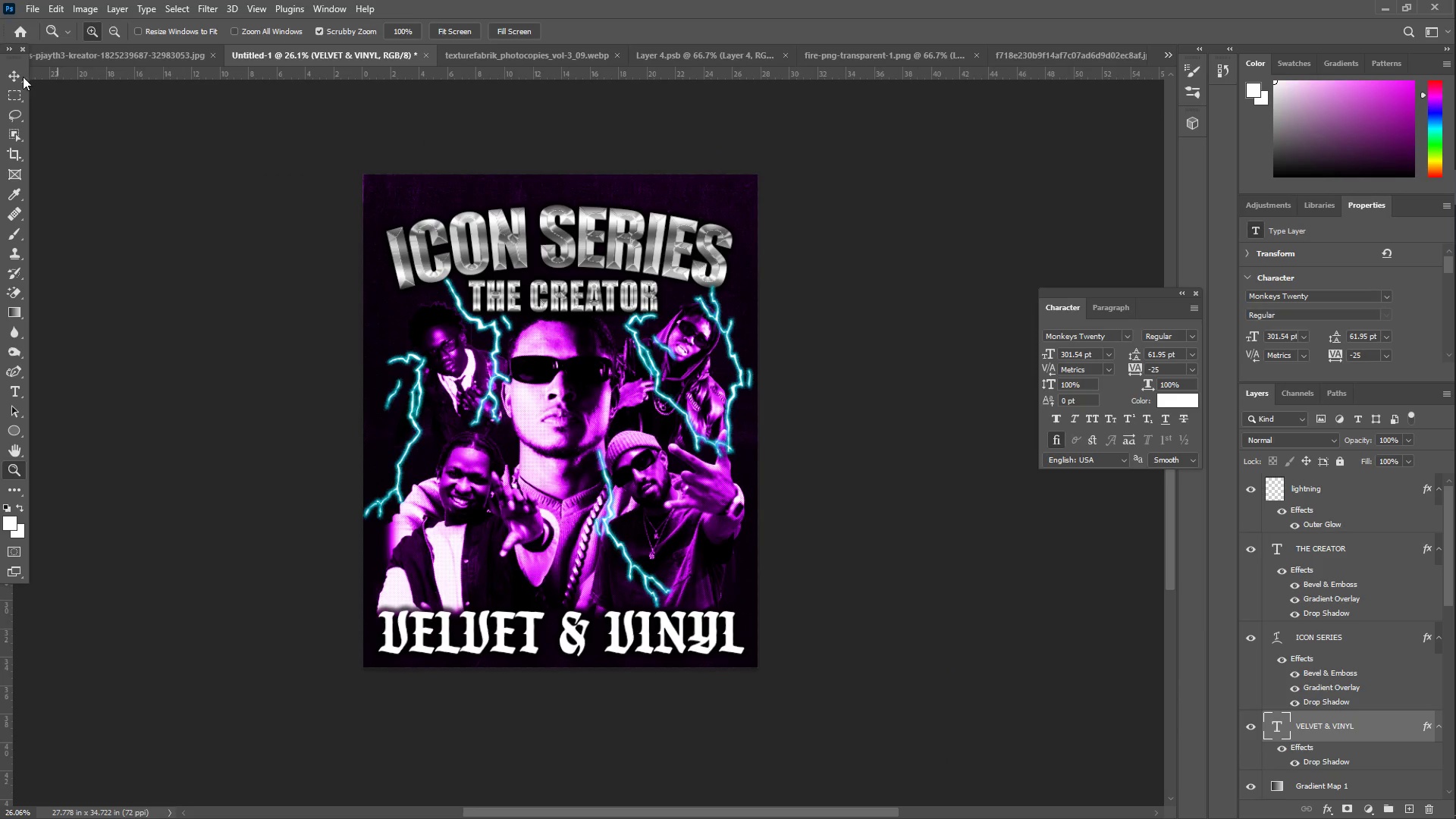 
left_click_drag(start_coordinate=[557, 243], to_coordinate=[519, 261])
 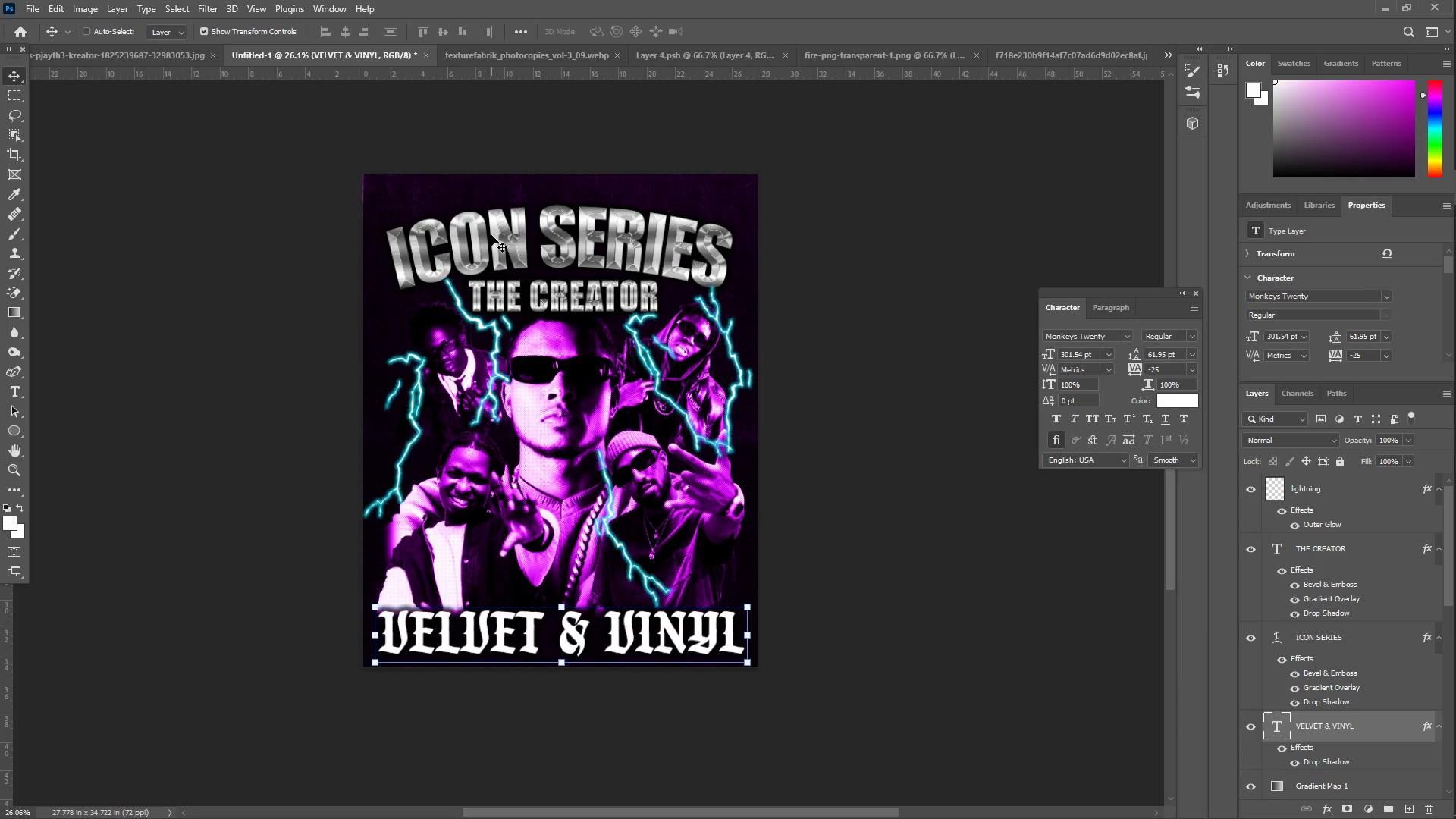 
left_click([514, 244])
 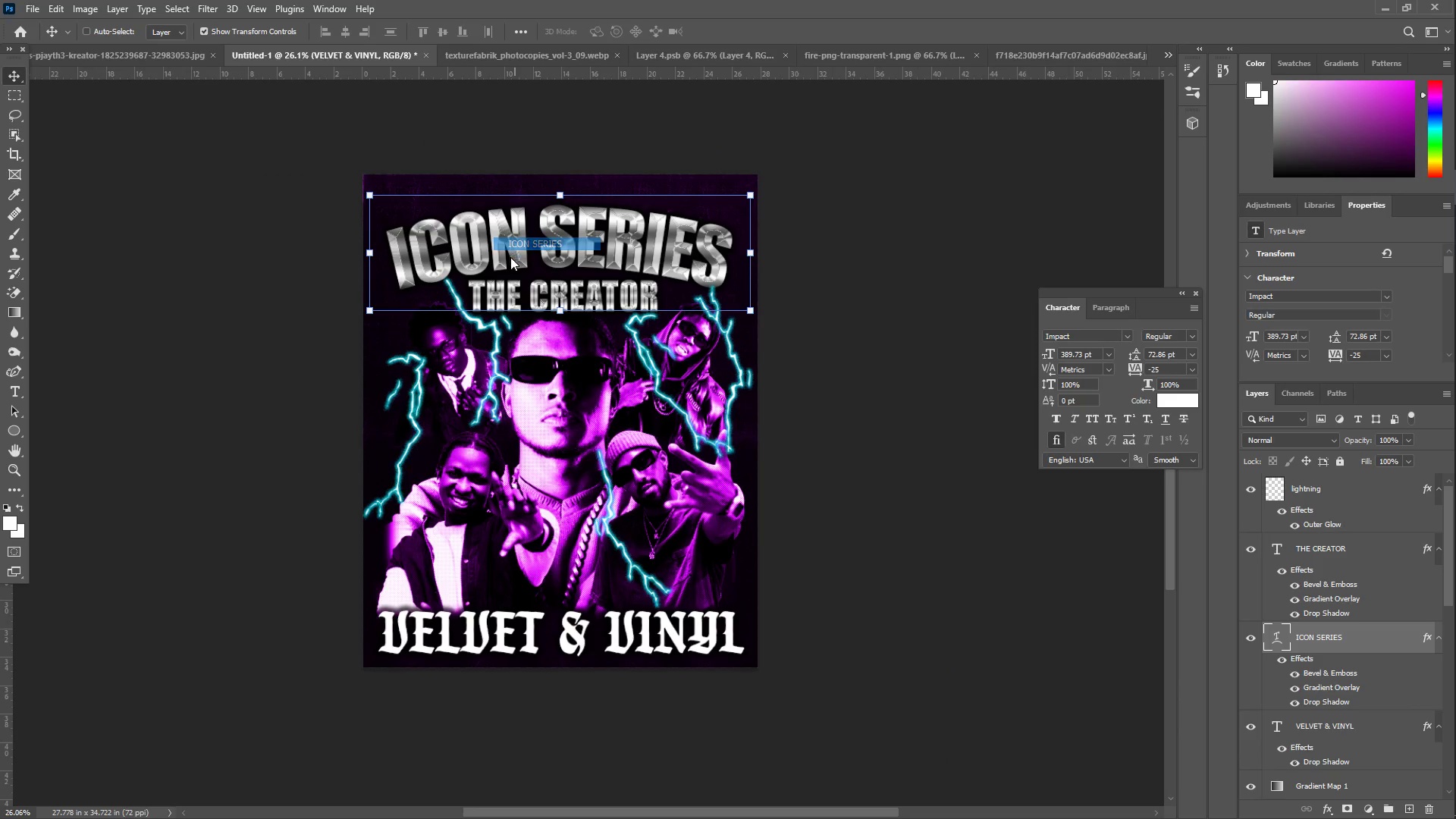 
hold_key(key=ShiftLeft, duration=1.03)
right_click([507, 292])
 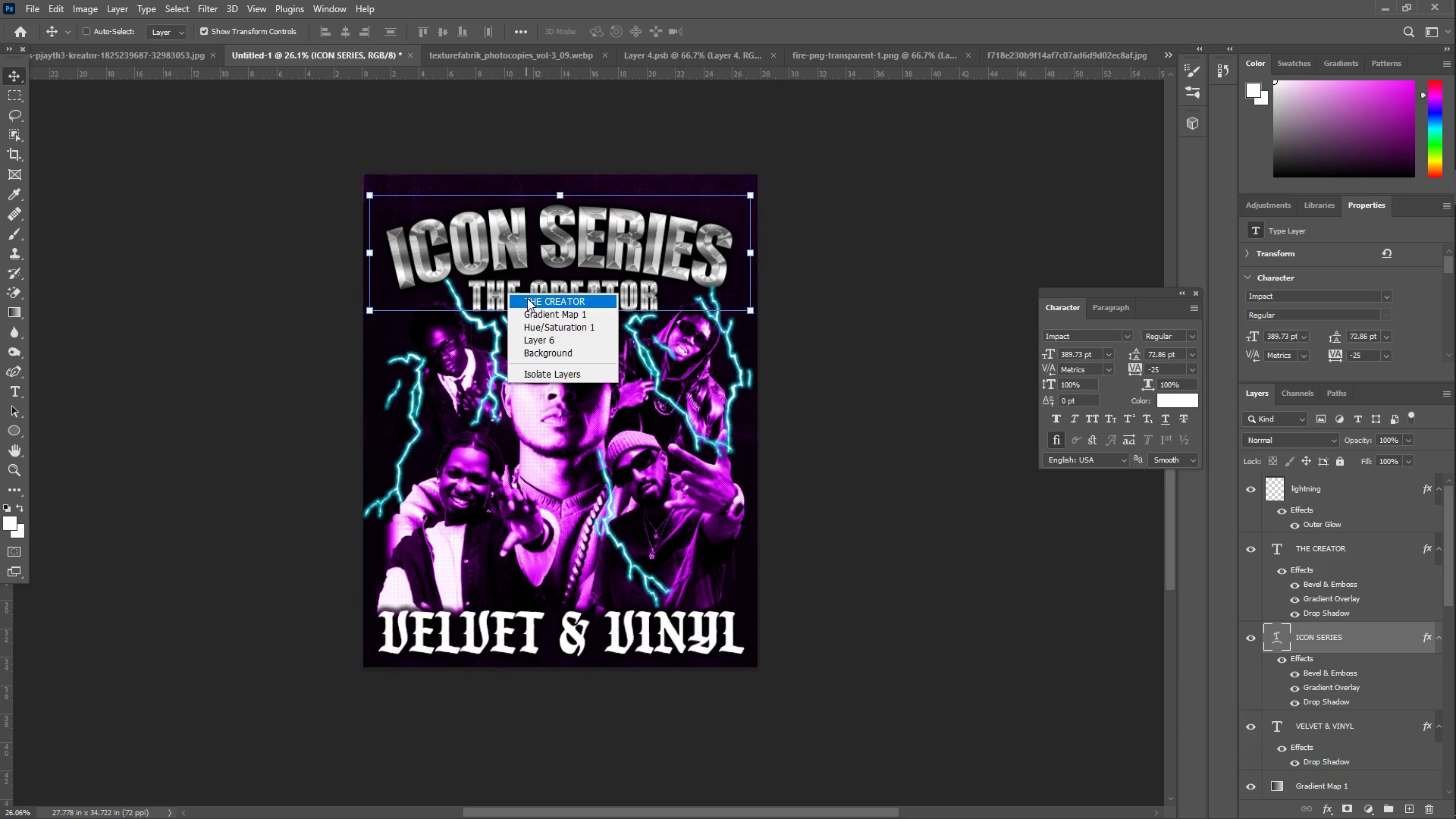 
left_click([534, 300])
 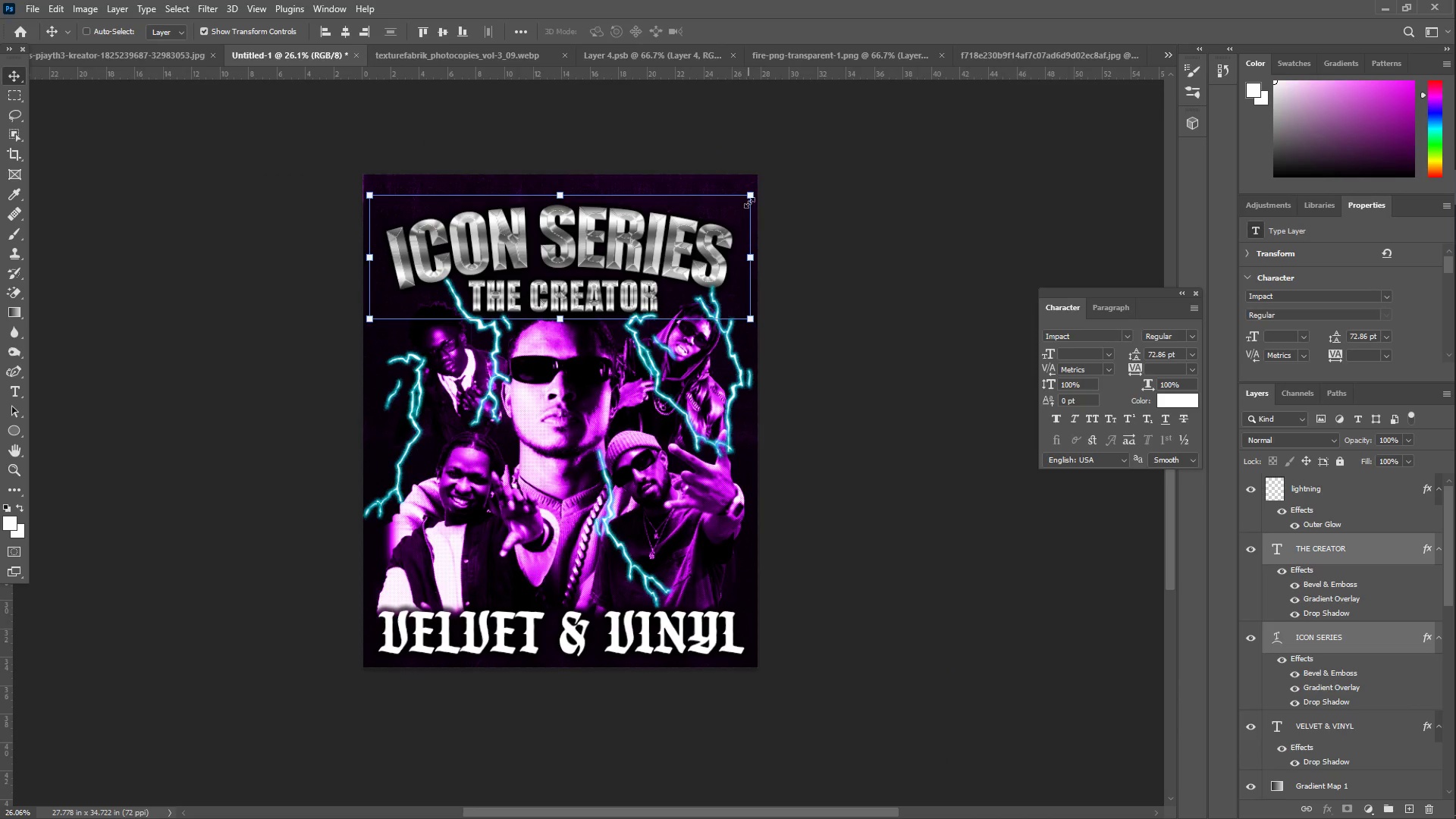 
left_click_drag(start_coordinate=[750, 196], to_coordinate=[782, 177])
 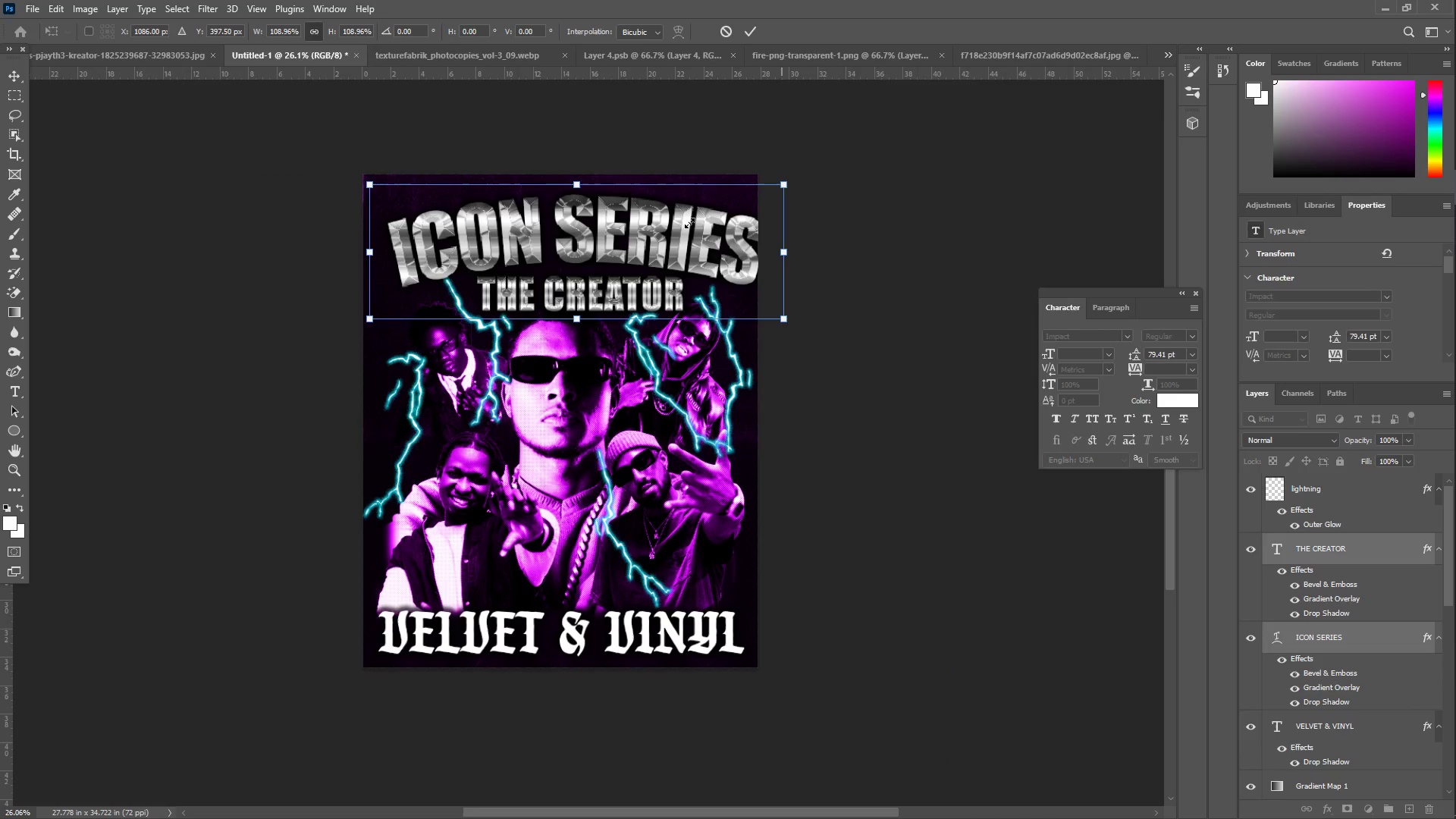 
left_click_drag(start_coordinate=[689, 223], to_coordinate=[676, 222])
 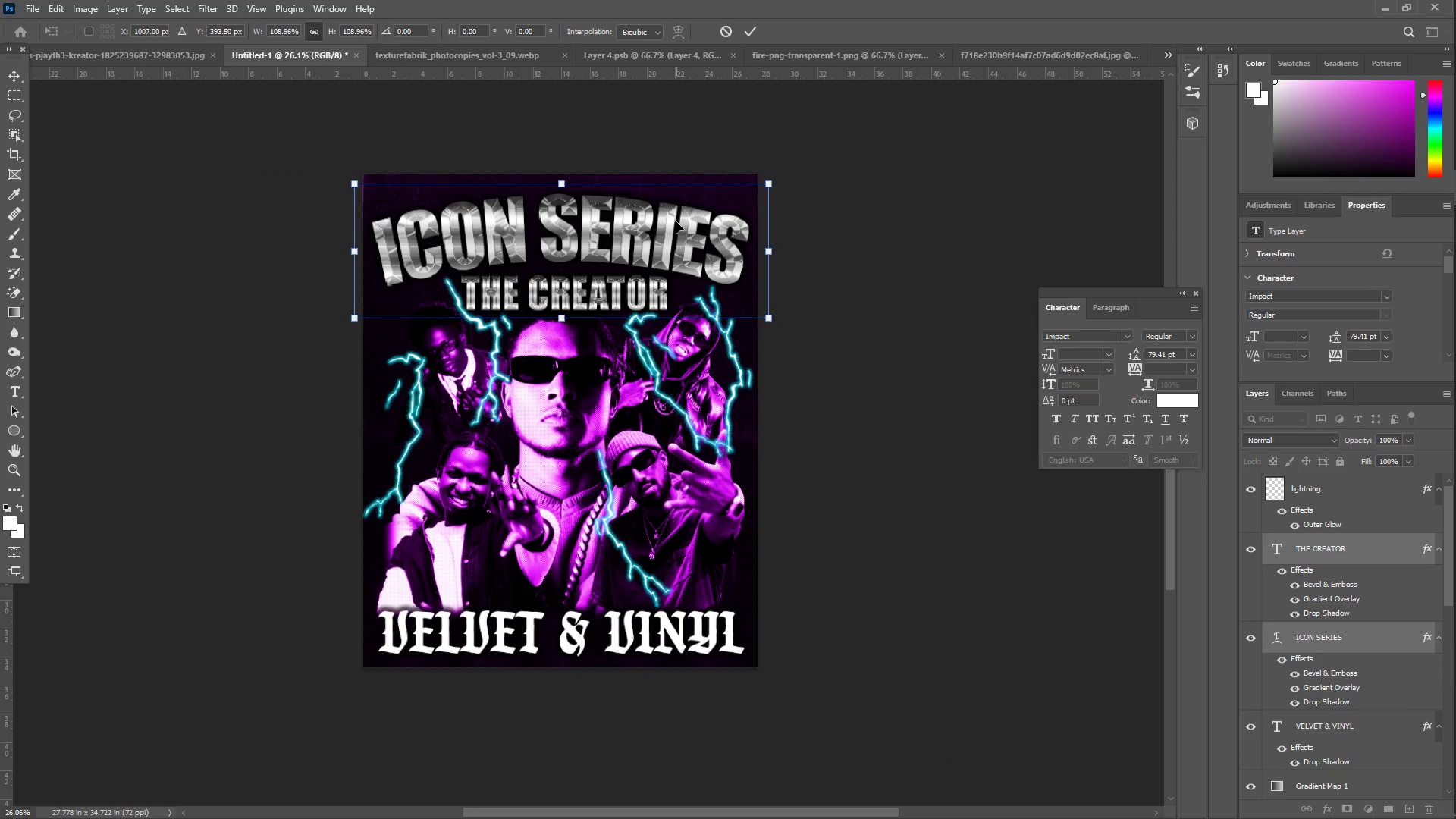 
key(Enter)
 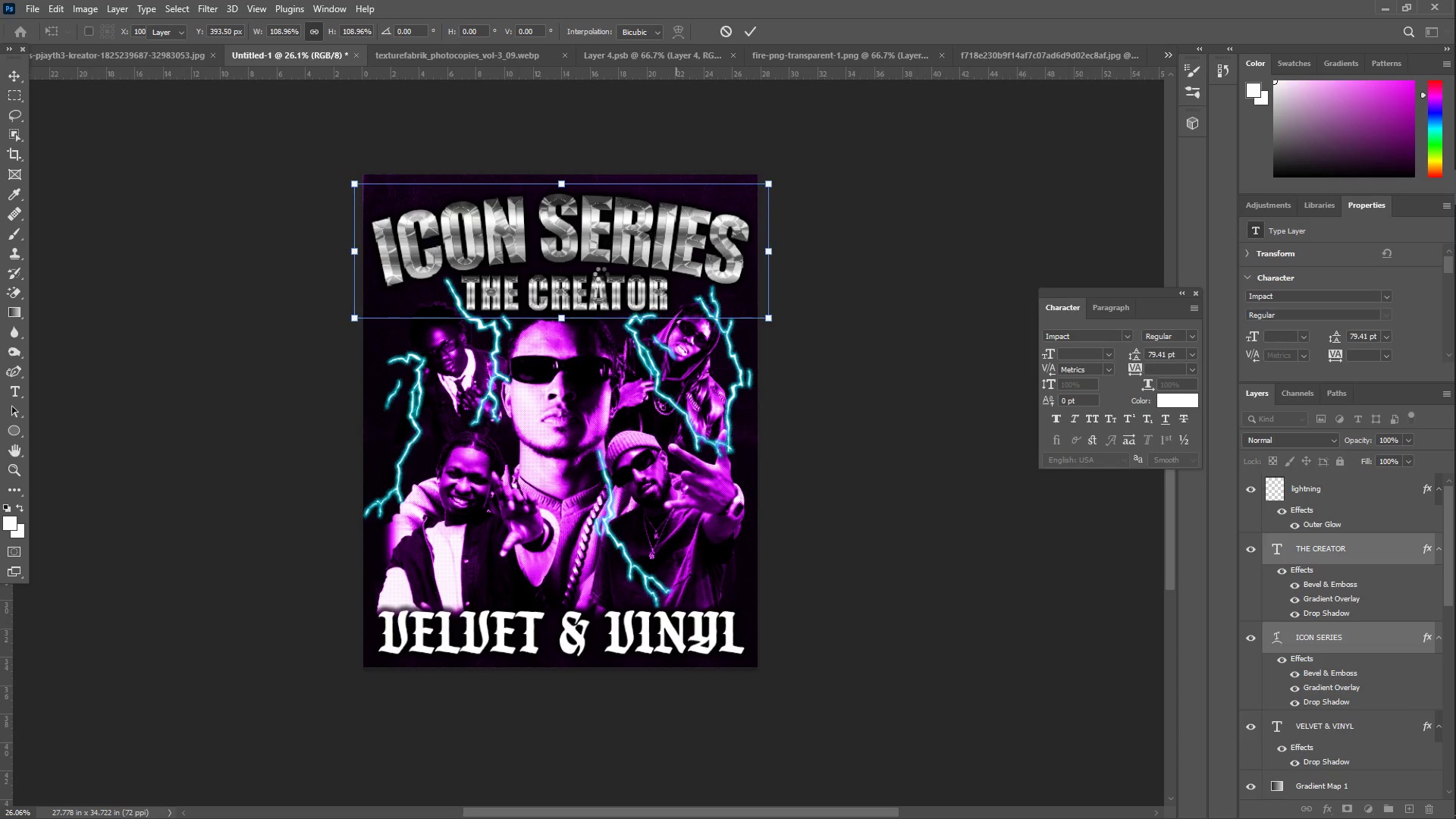 
key(Z)
 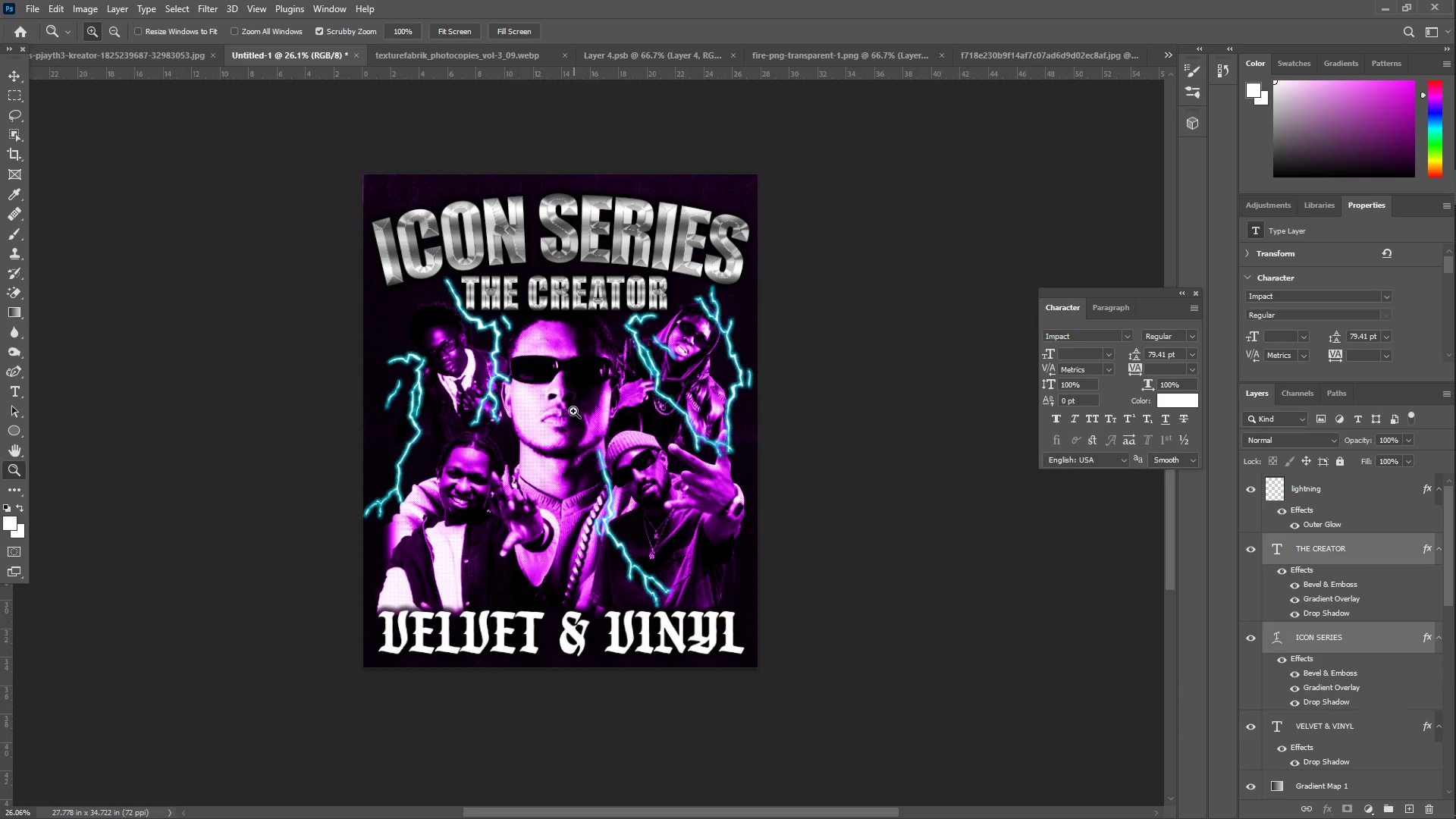 
left_click_drag(start_coordinate=[563, 406], to_coordinate=[598, 400])
 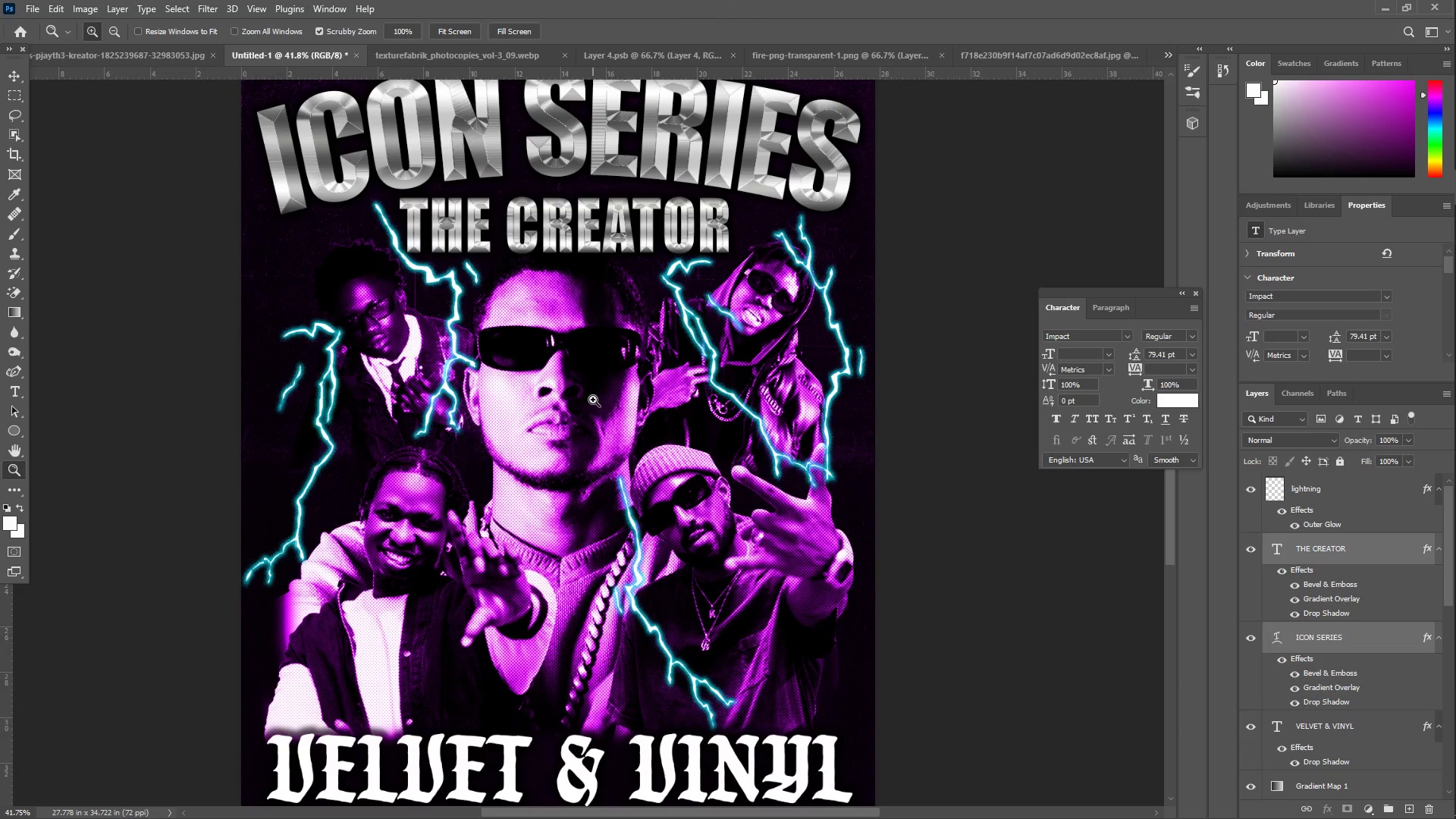 
wait(6.64)
 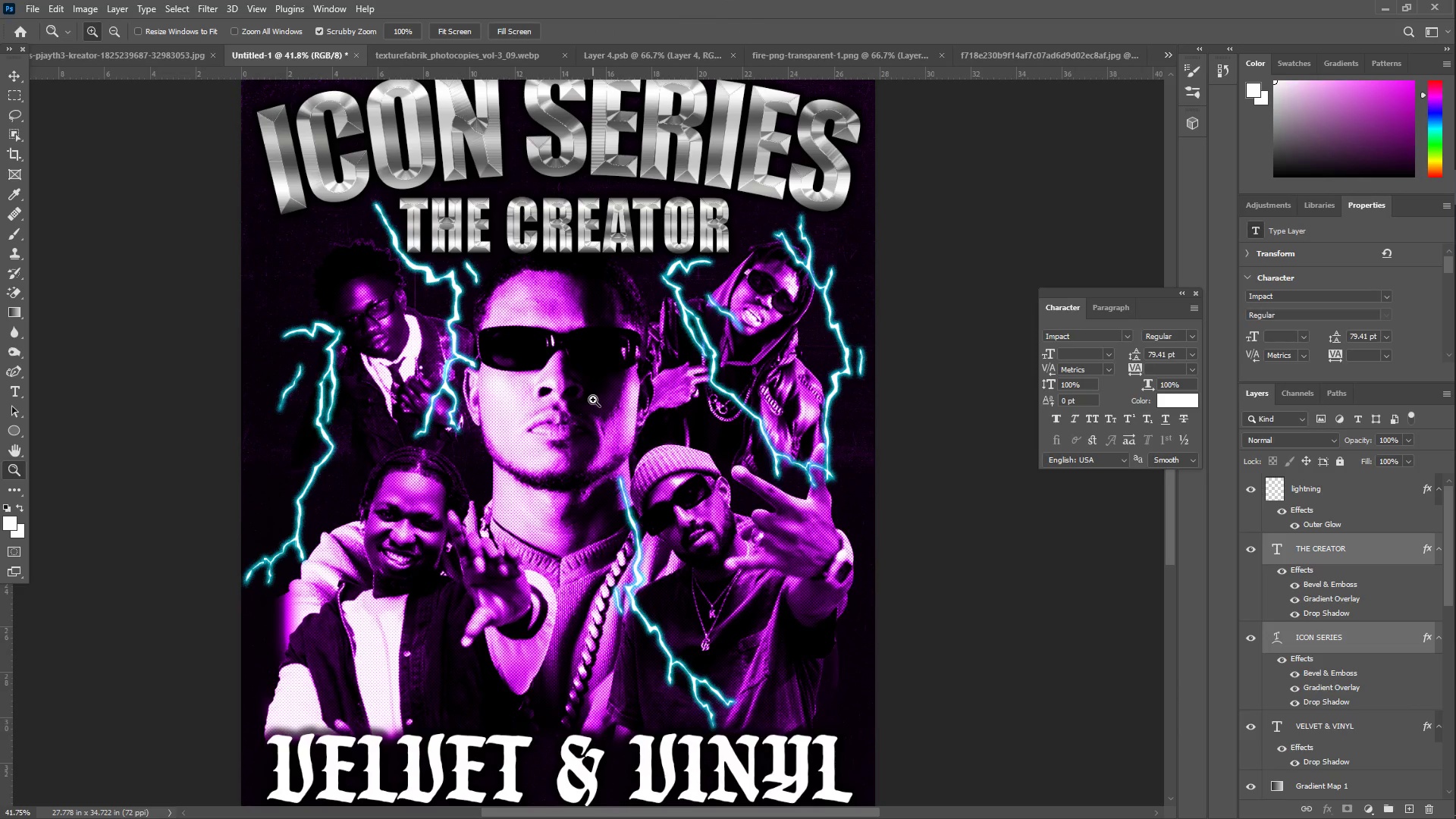 
left_click_drag(start_coordinate=[1349, 510], to_coordinate=[1349, 514])
 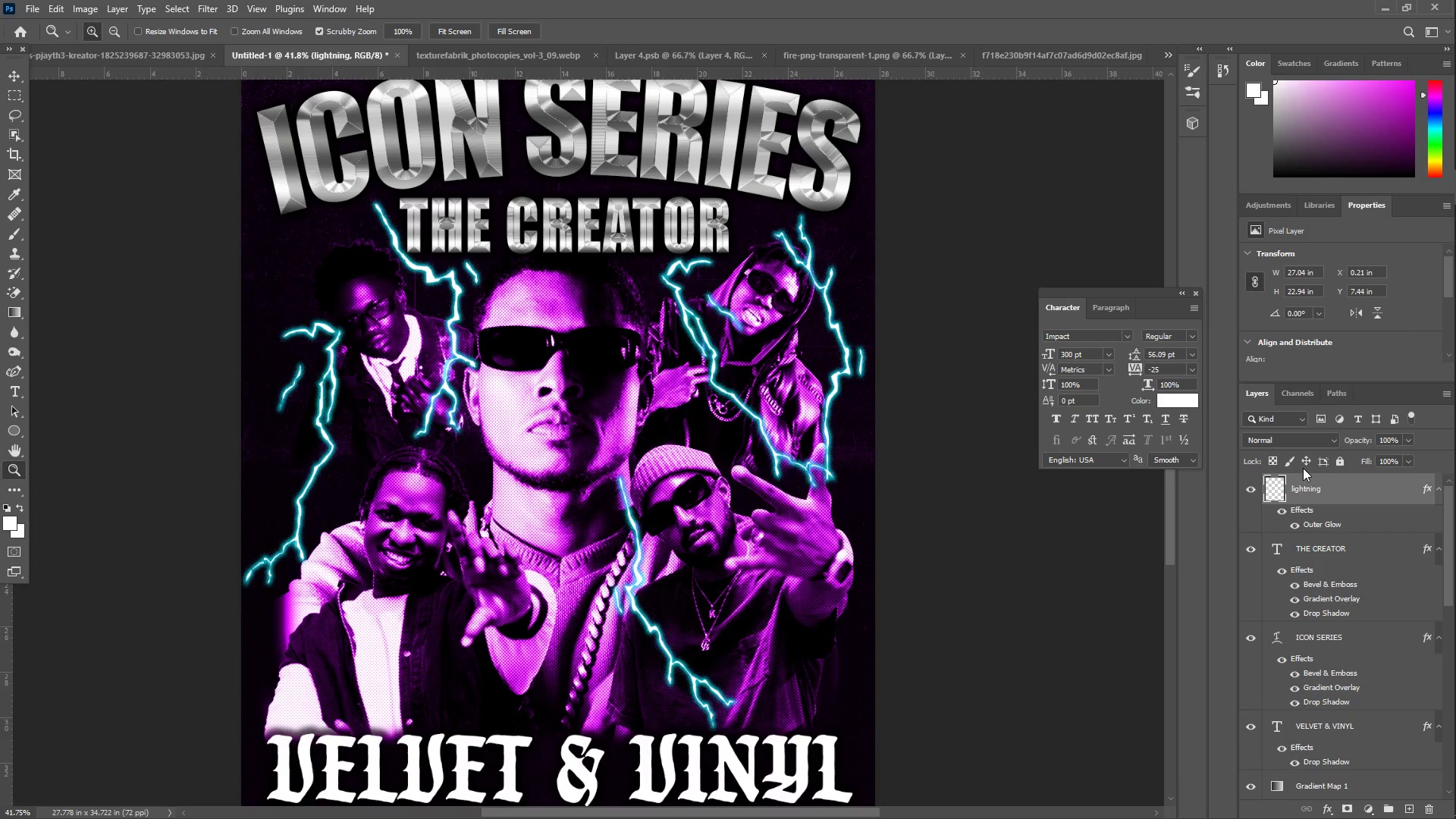 
left_click([1298, 438])
 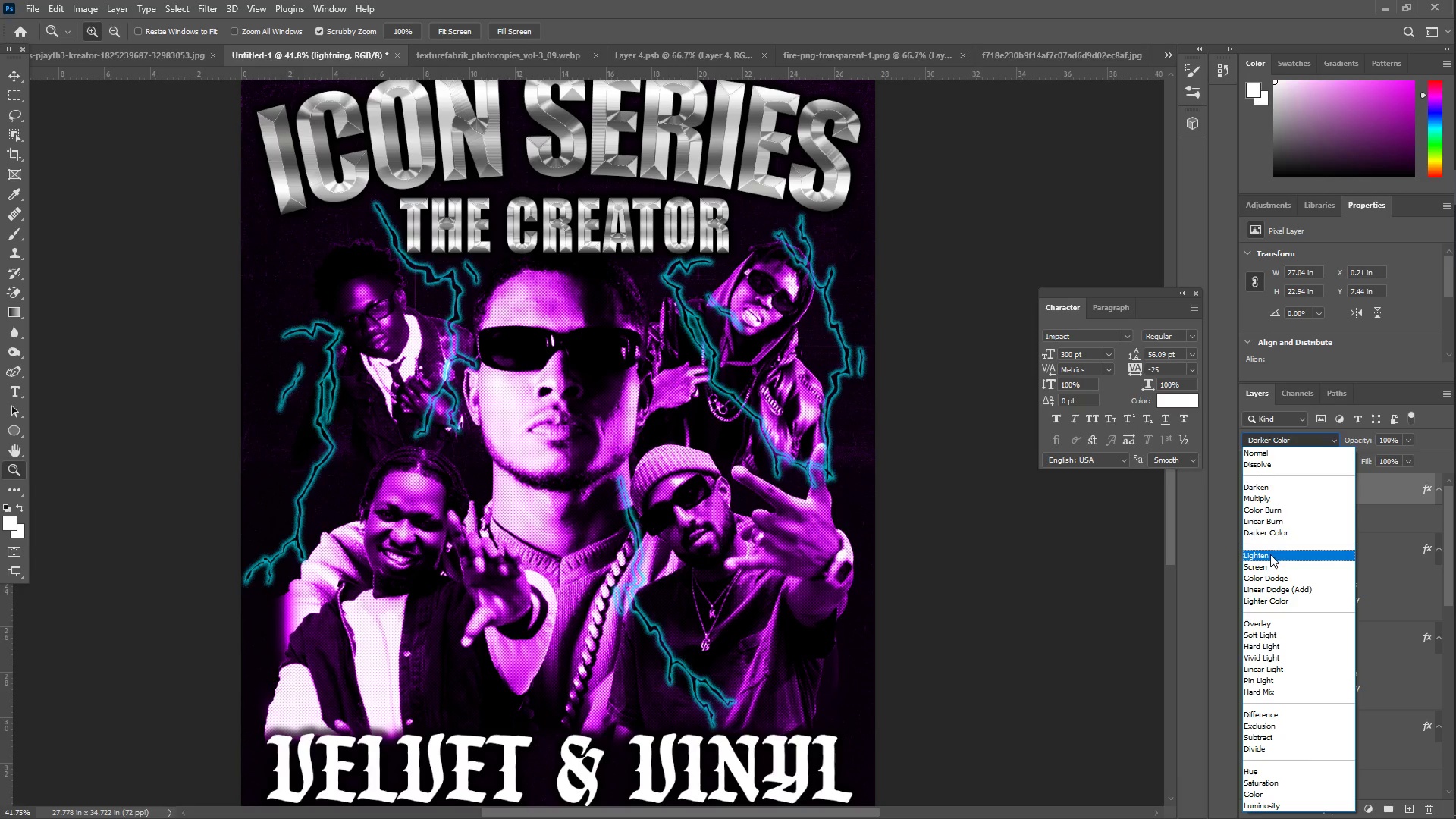 
wait(6.42)
 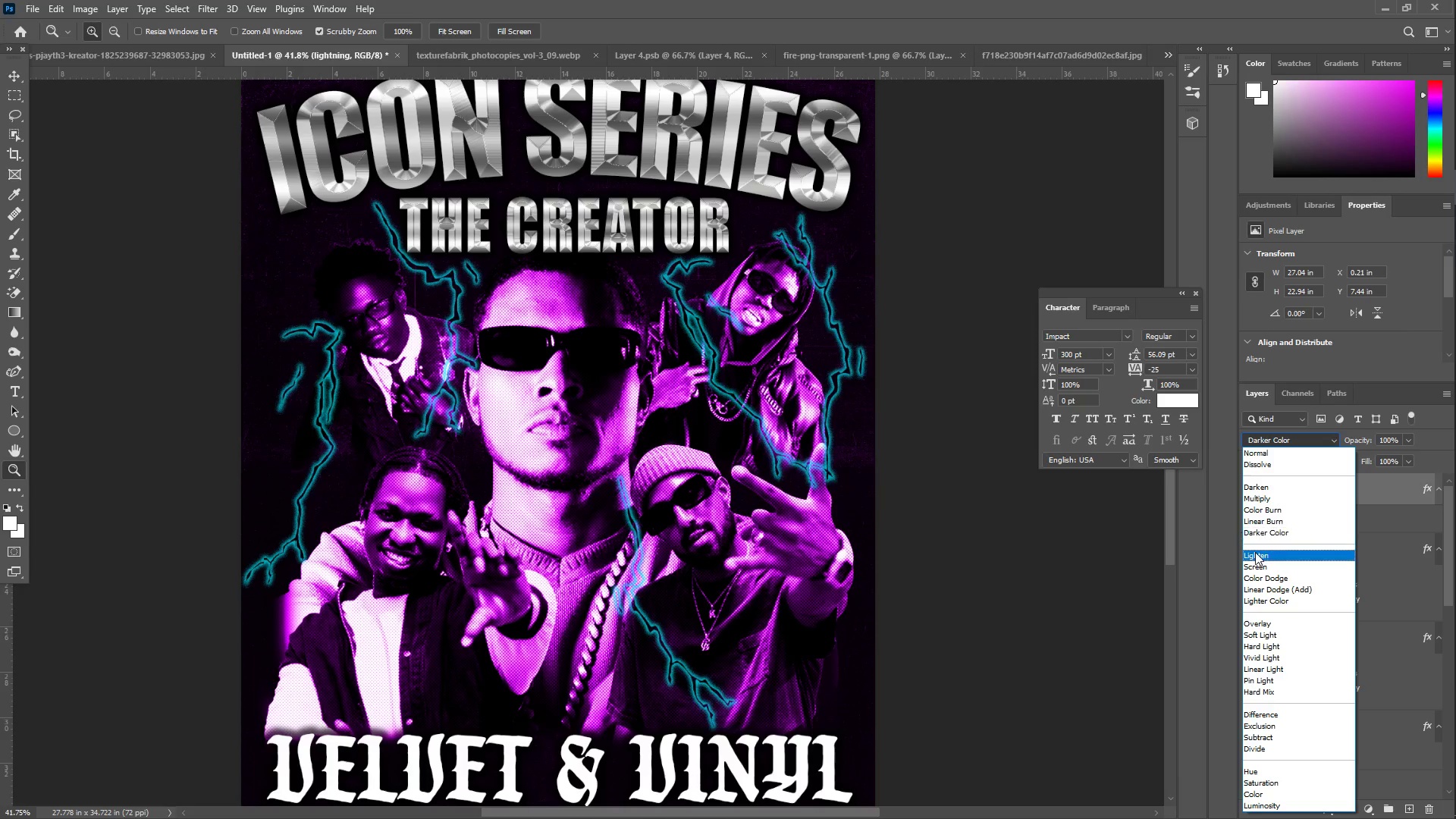 
left_click([1262, 566])
 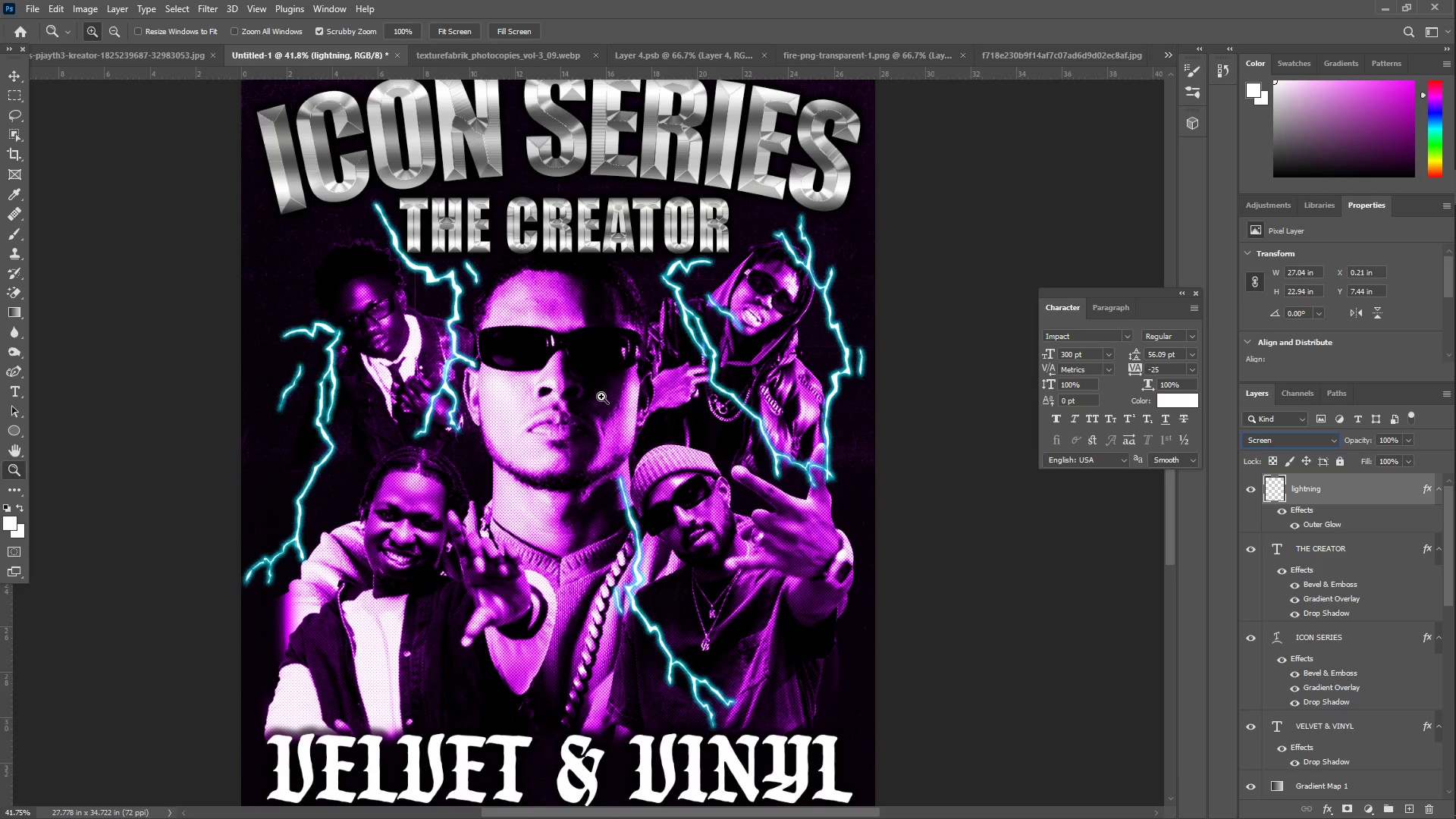 
type(zz)
 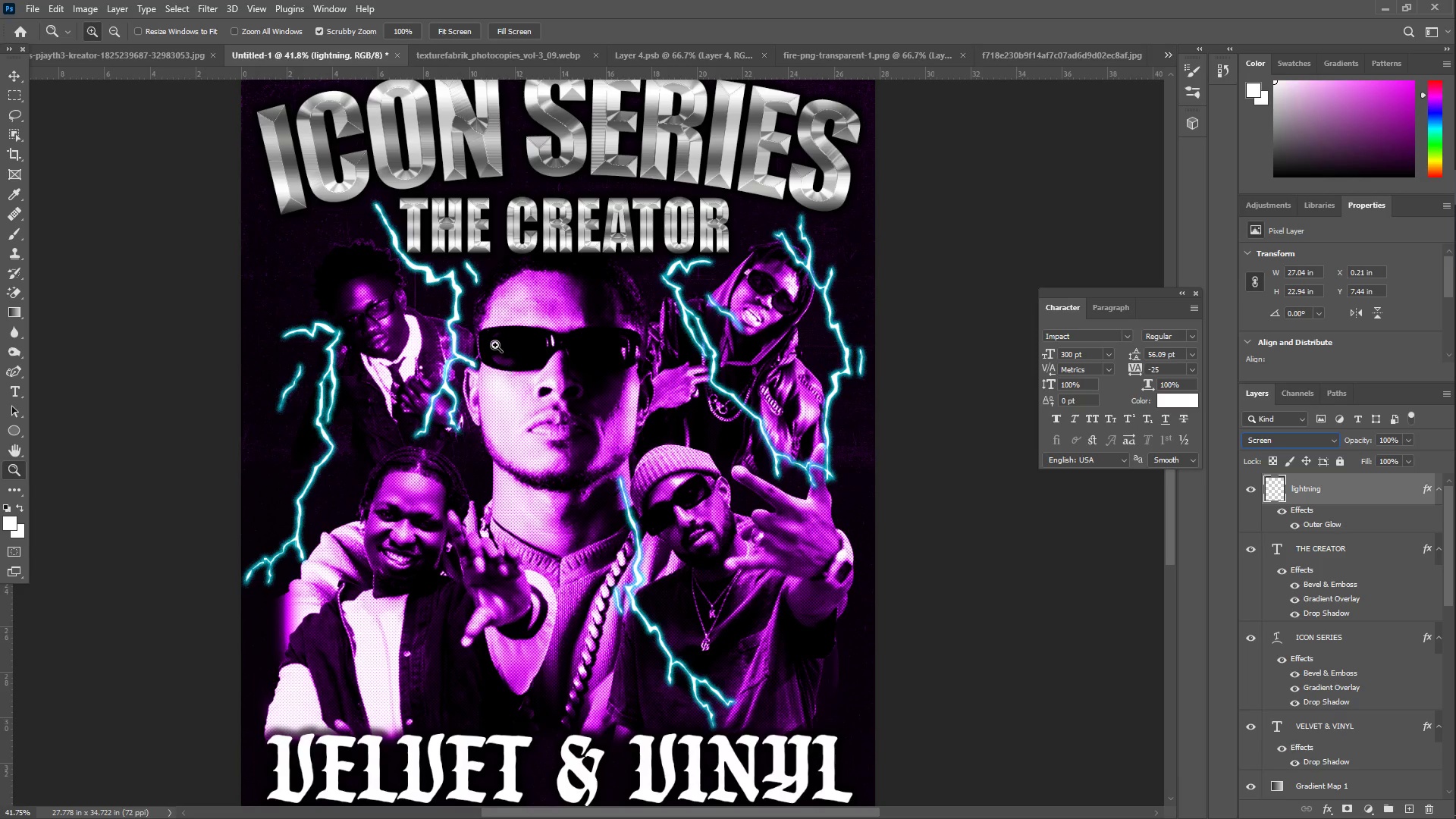 
left_click_drag(start_coordinate=[495, 344], to_coordinate=[455, 342])
 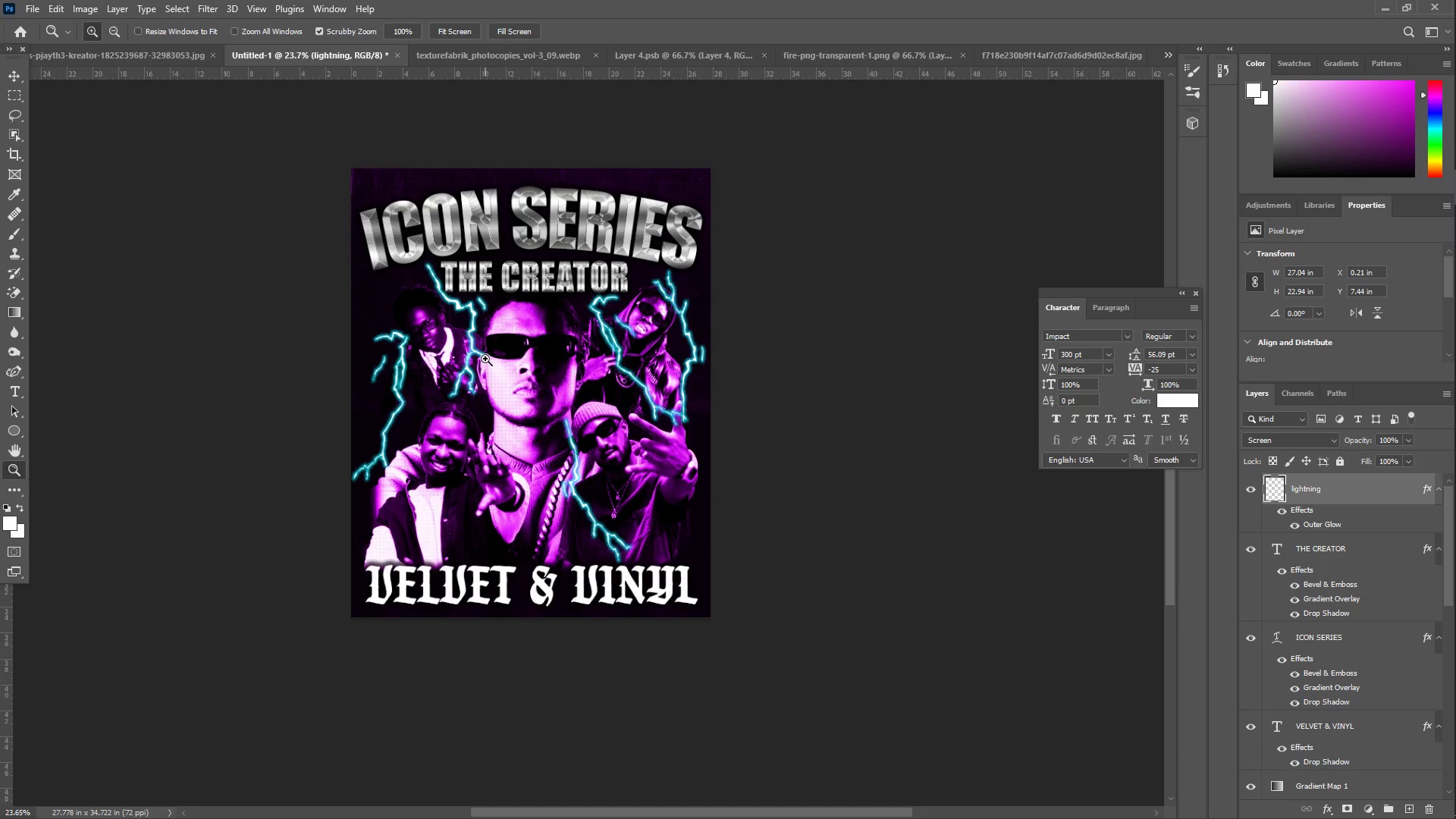 
left_click_drag(start_coordinate=[480, 396], to_coordinate=[504, 398])
 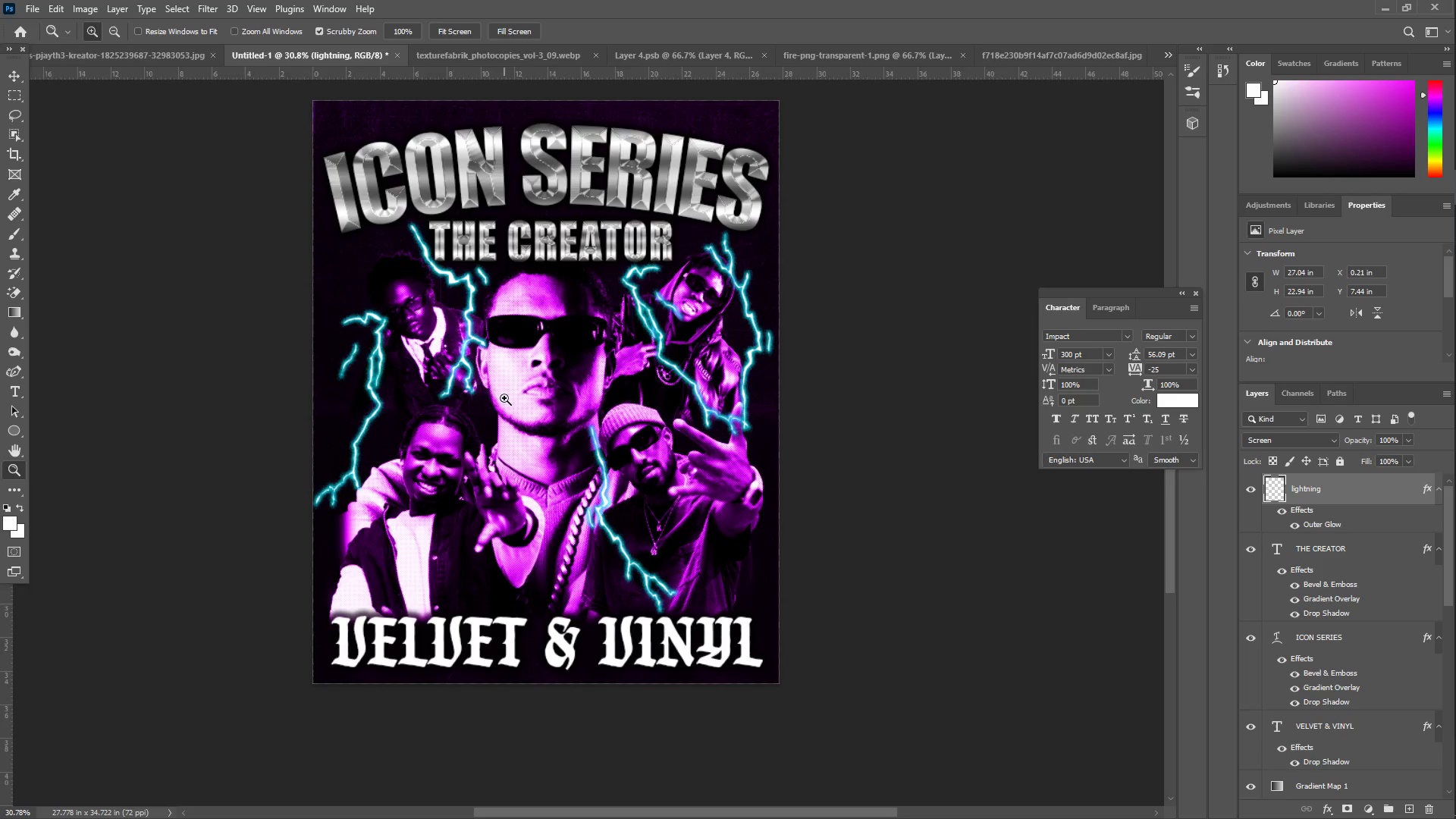 
type(fffffff)
 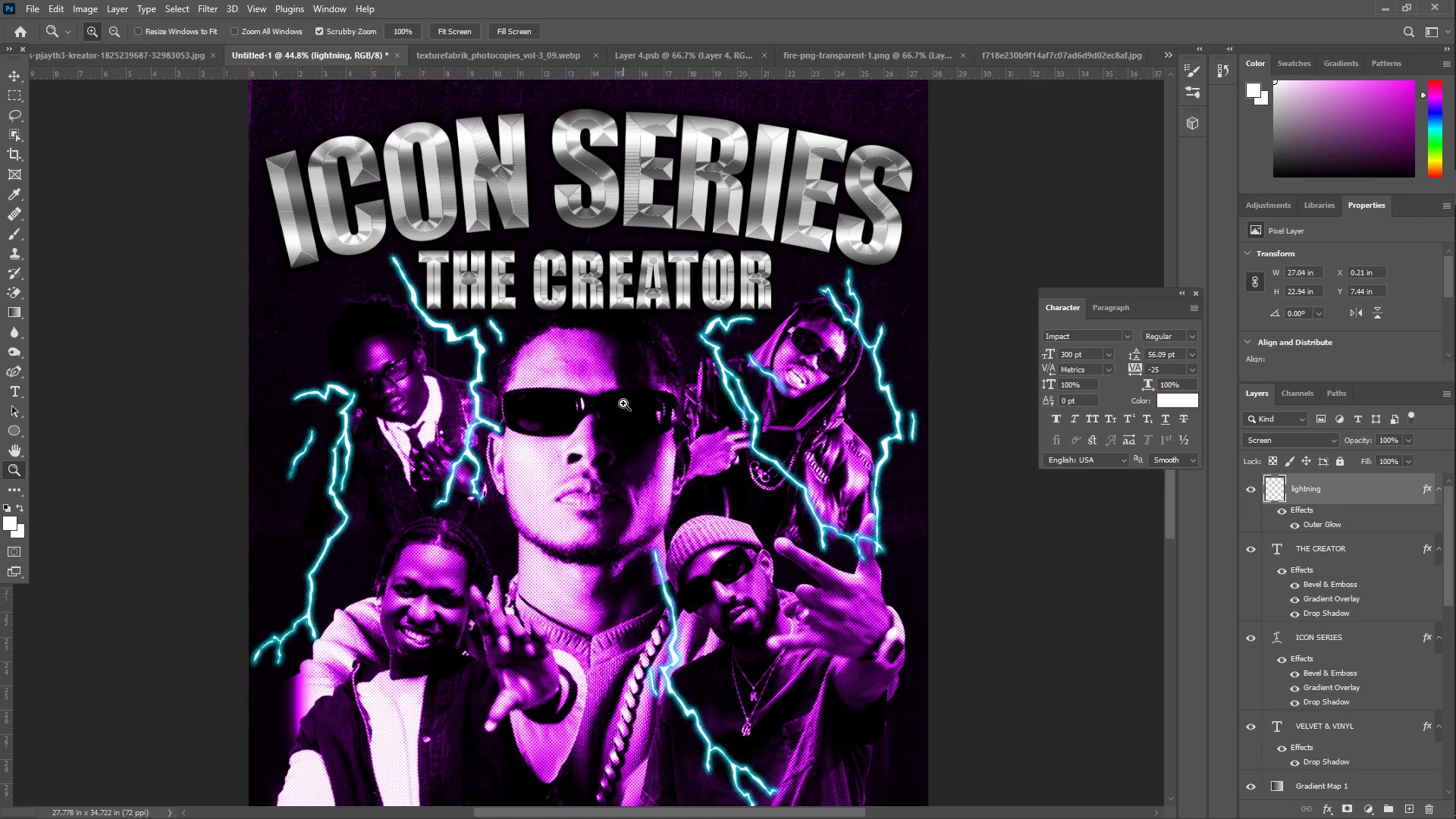 
left_click_drag(start_coordinate=[609, 379], to_coordinate=[639, 384])
 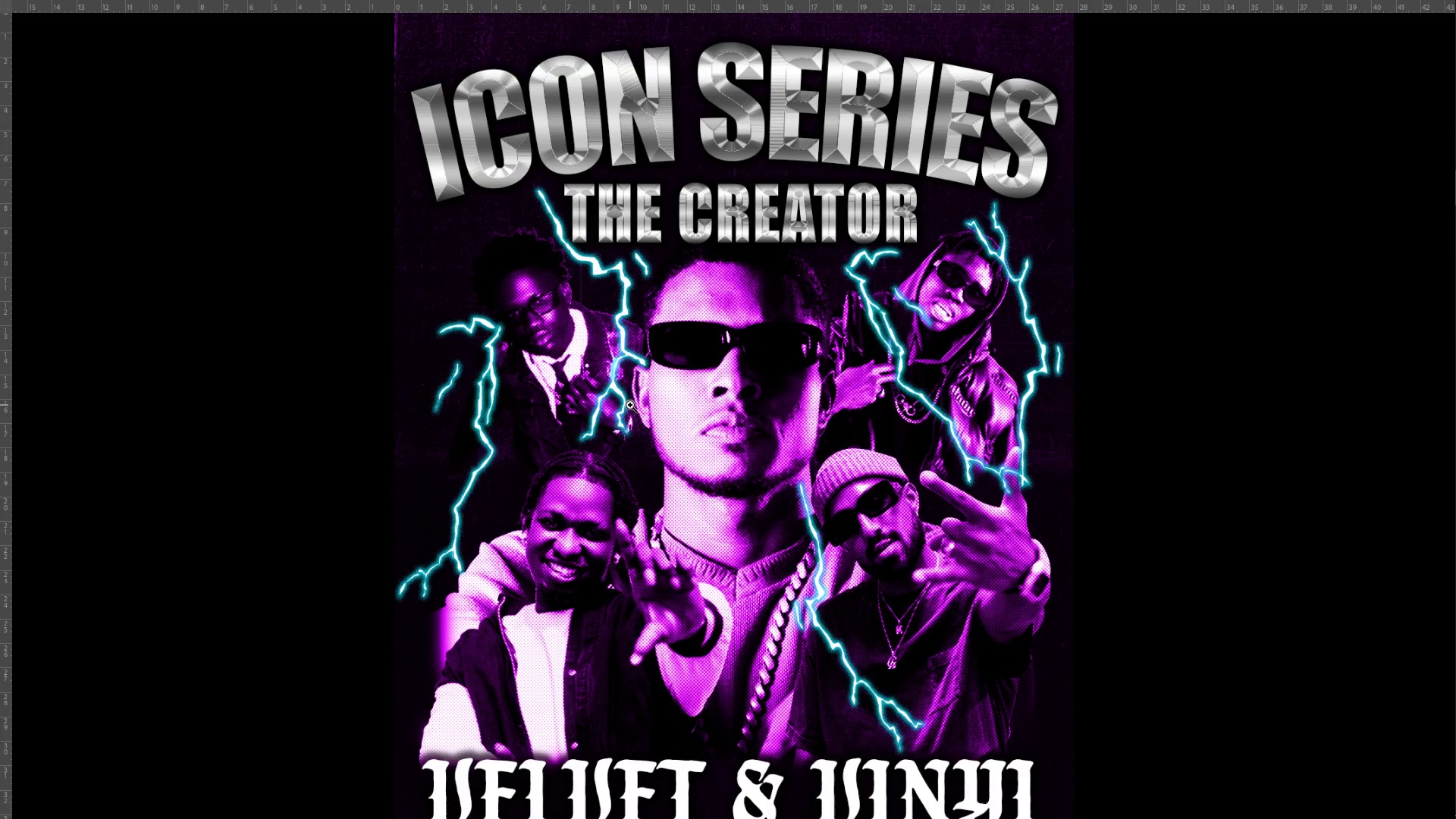 
left_click_drag(start_coordinate=[622, 403], to_coordinate=[588, 399])
 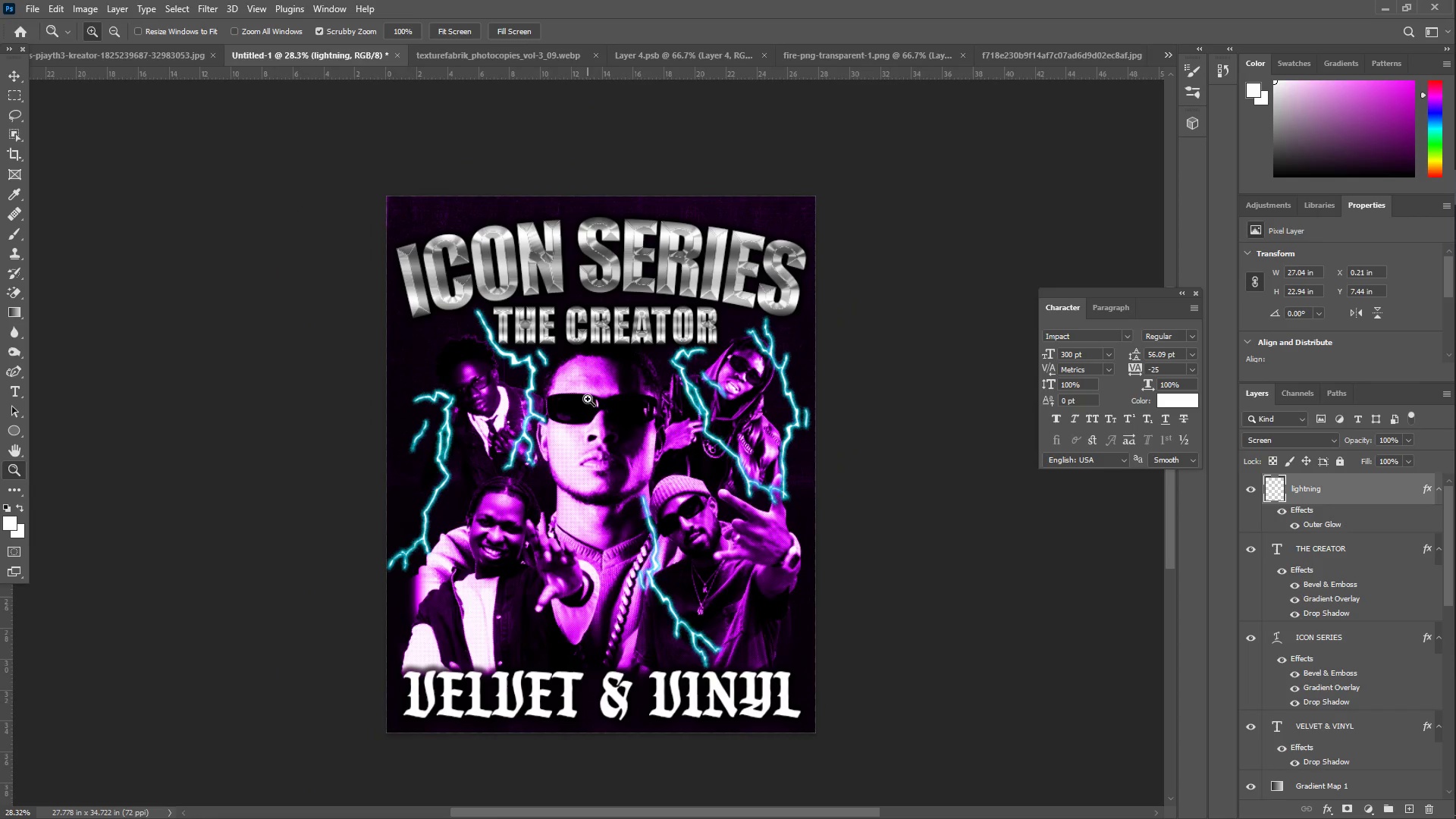 
left_click_drag(start_coordinate=[592, 400], to_coordinate=[610, 406])
 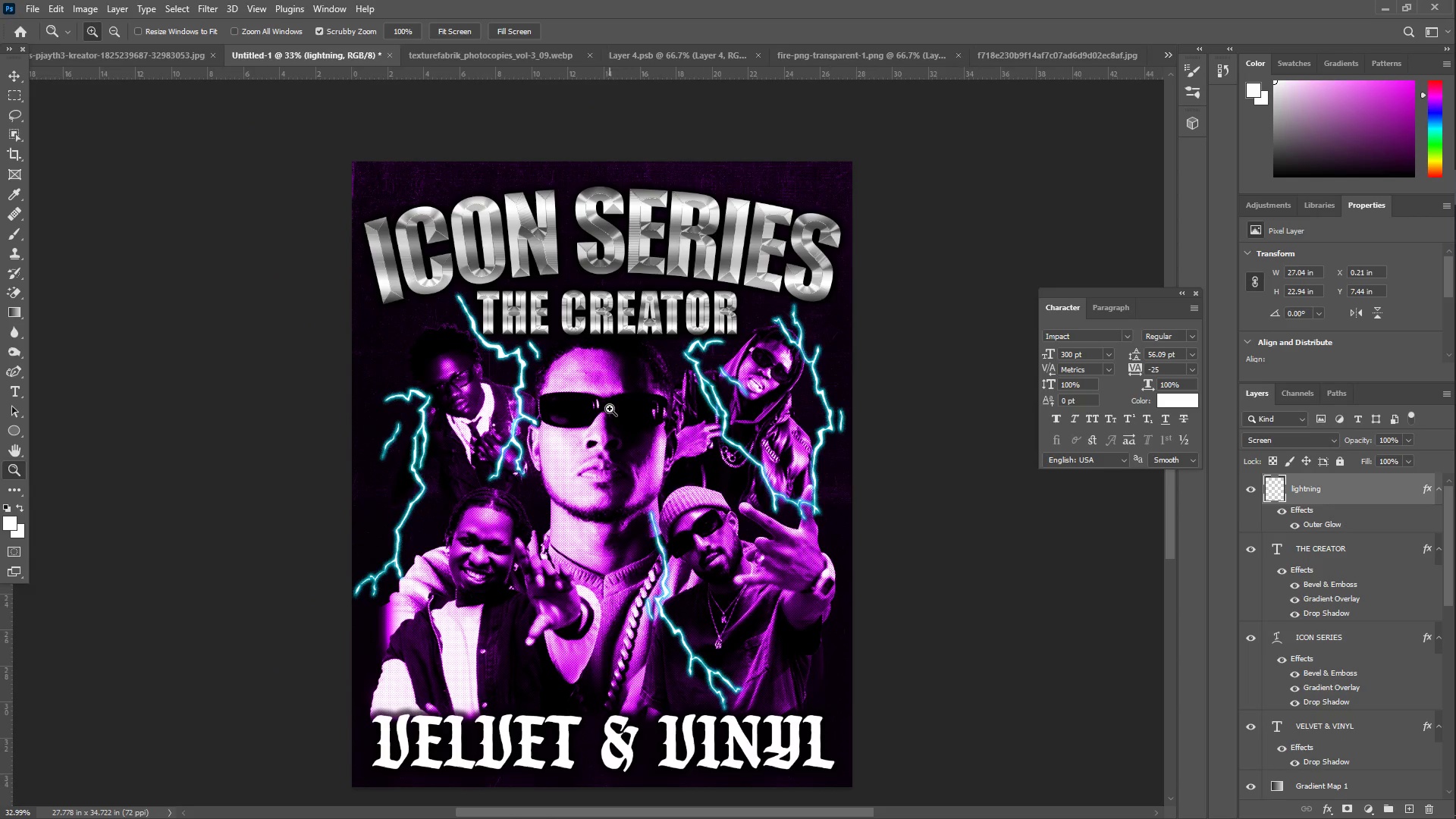 
hold_key(key=Space, duration=0.66)
 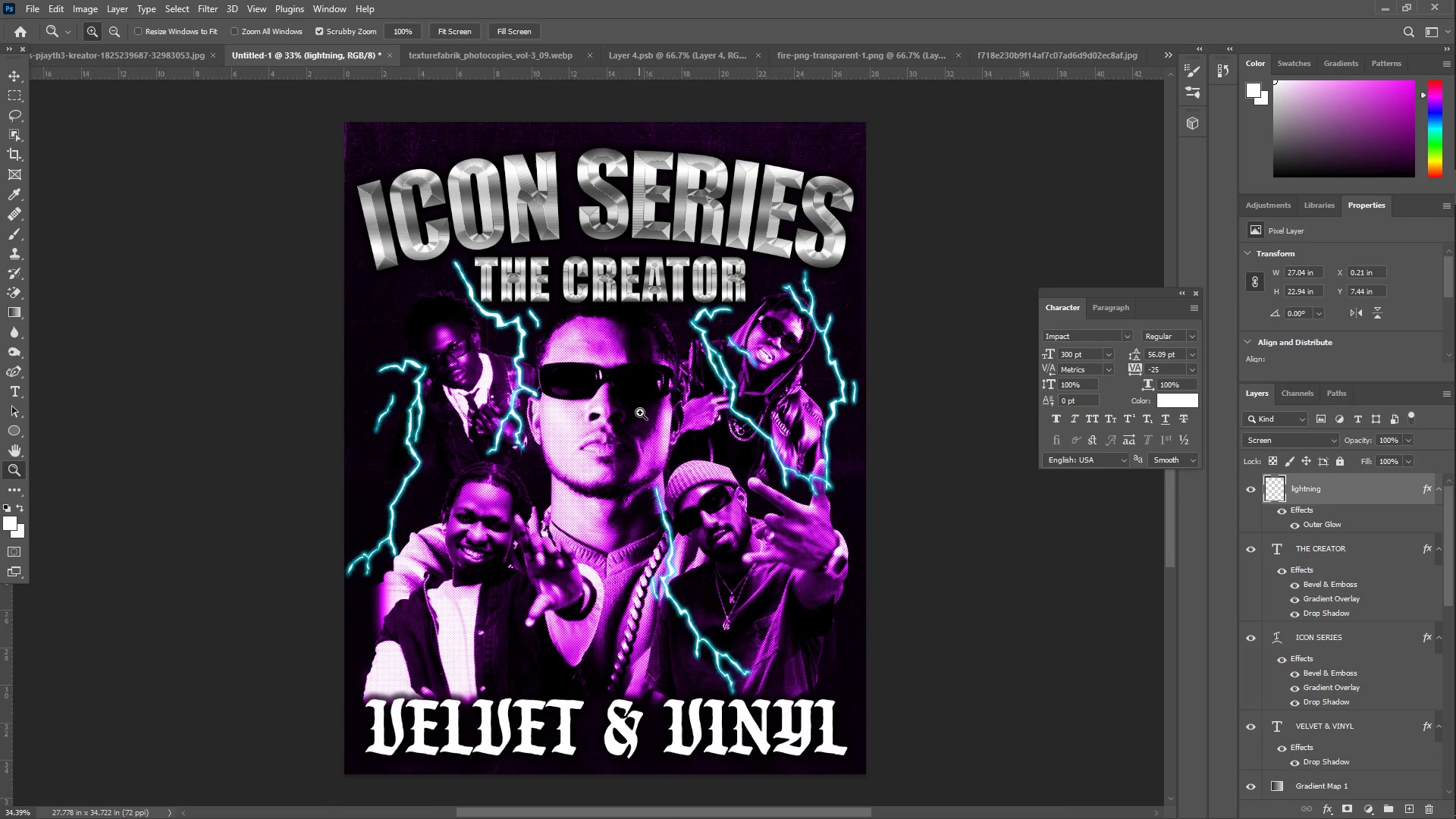 
left_click_drag(start_coordinate=[626, 434], to_coordinate=[630, 406])
 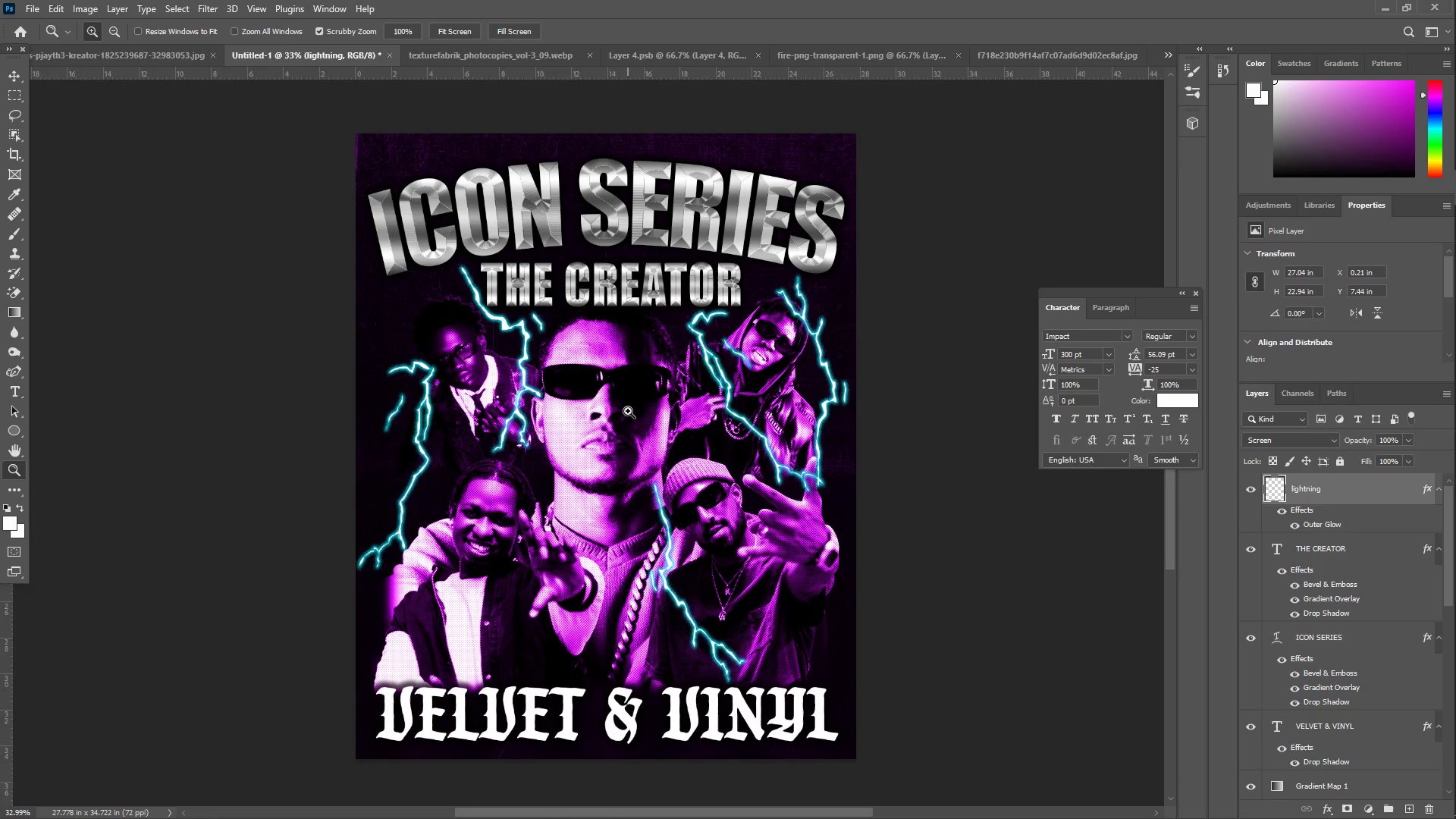 
left_click_drag(start_coordinate=[628, 411], to_coordinate=[640, 413])
 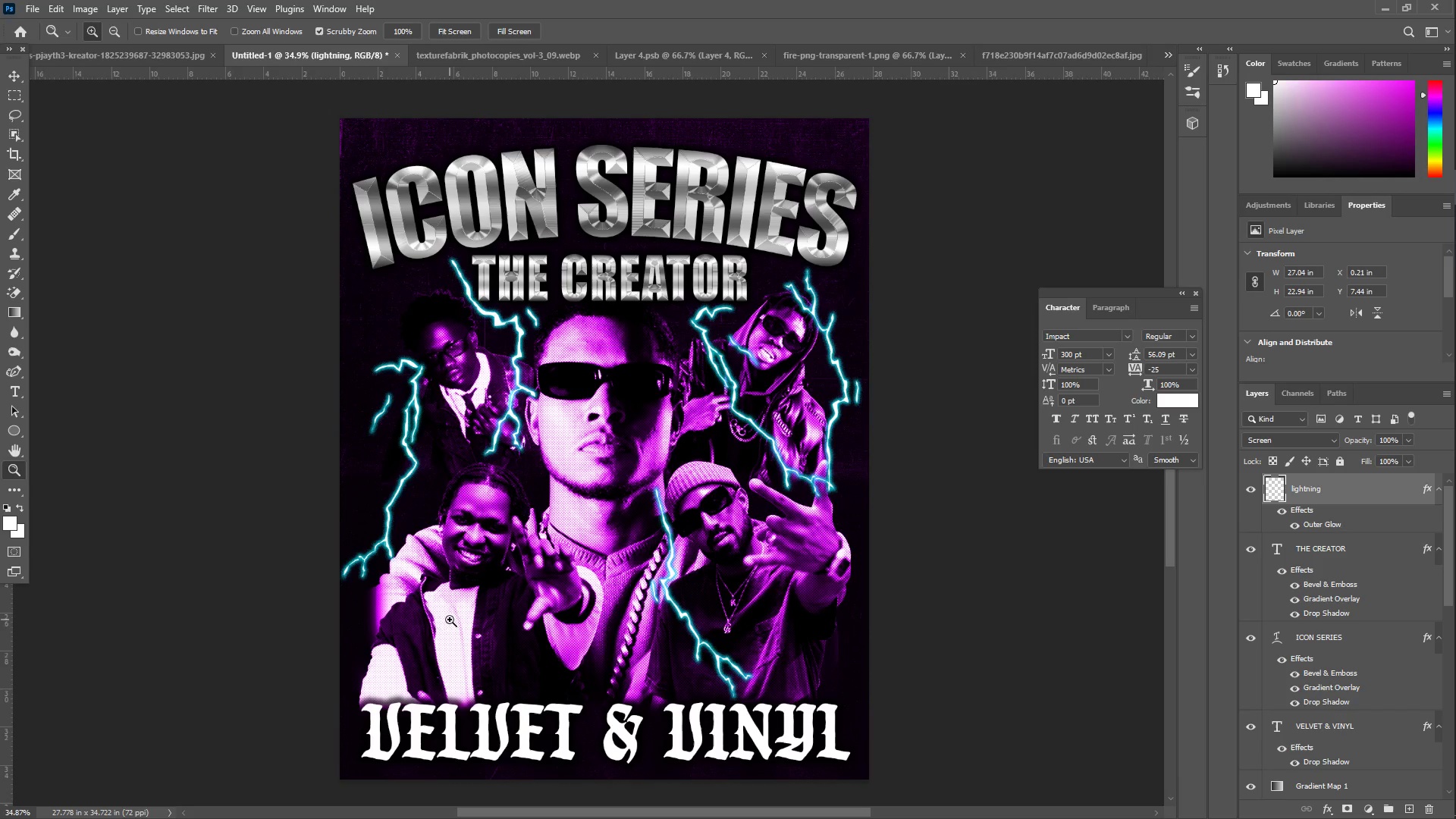 
wait(7.83)
 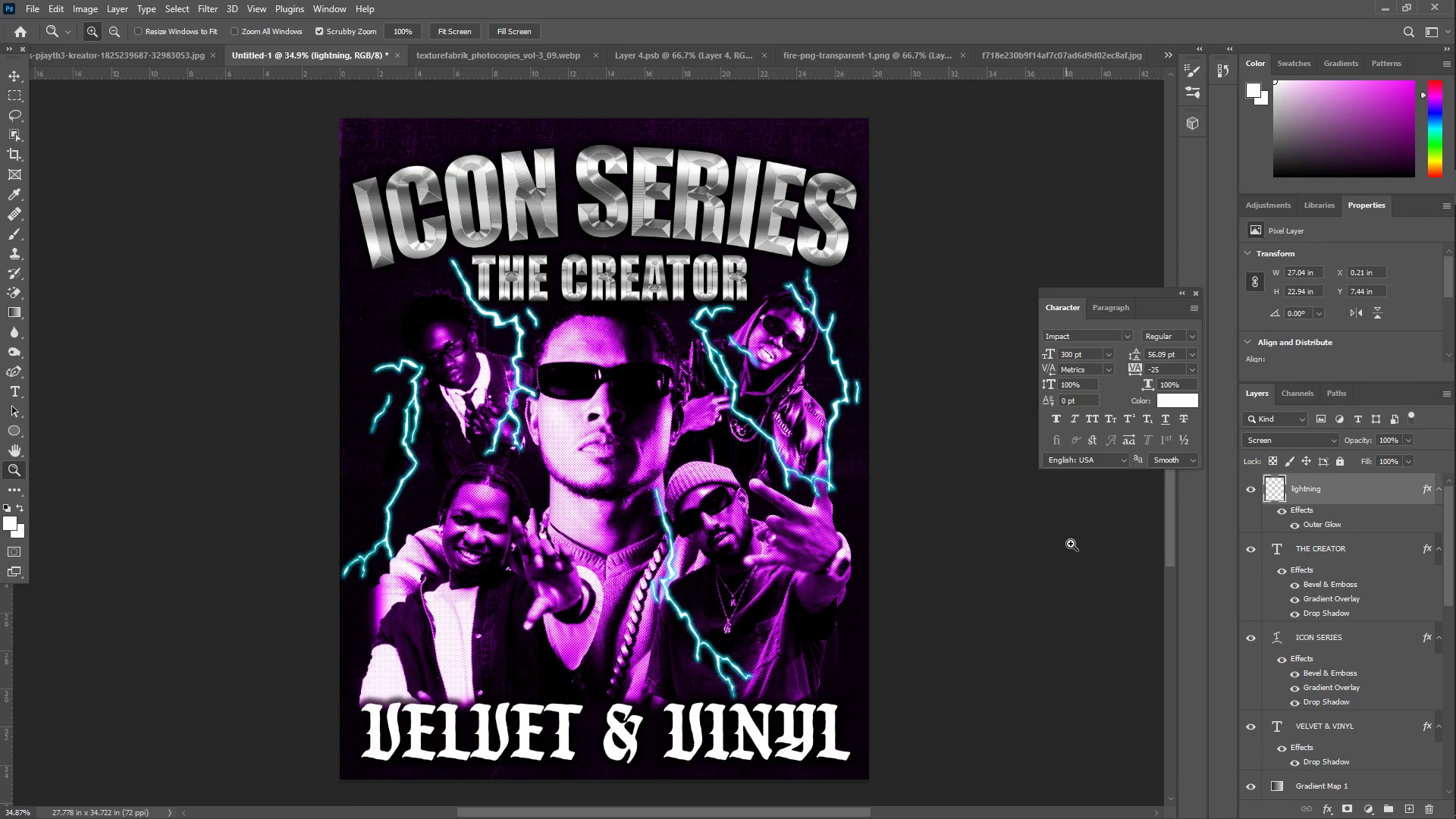 
left_click([14, 78])
 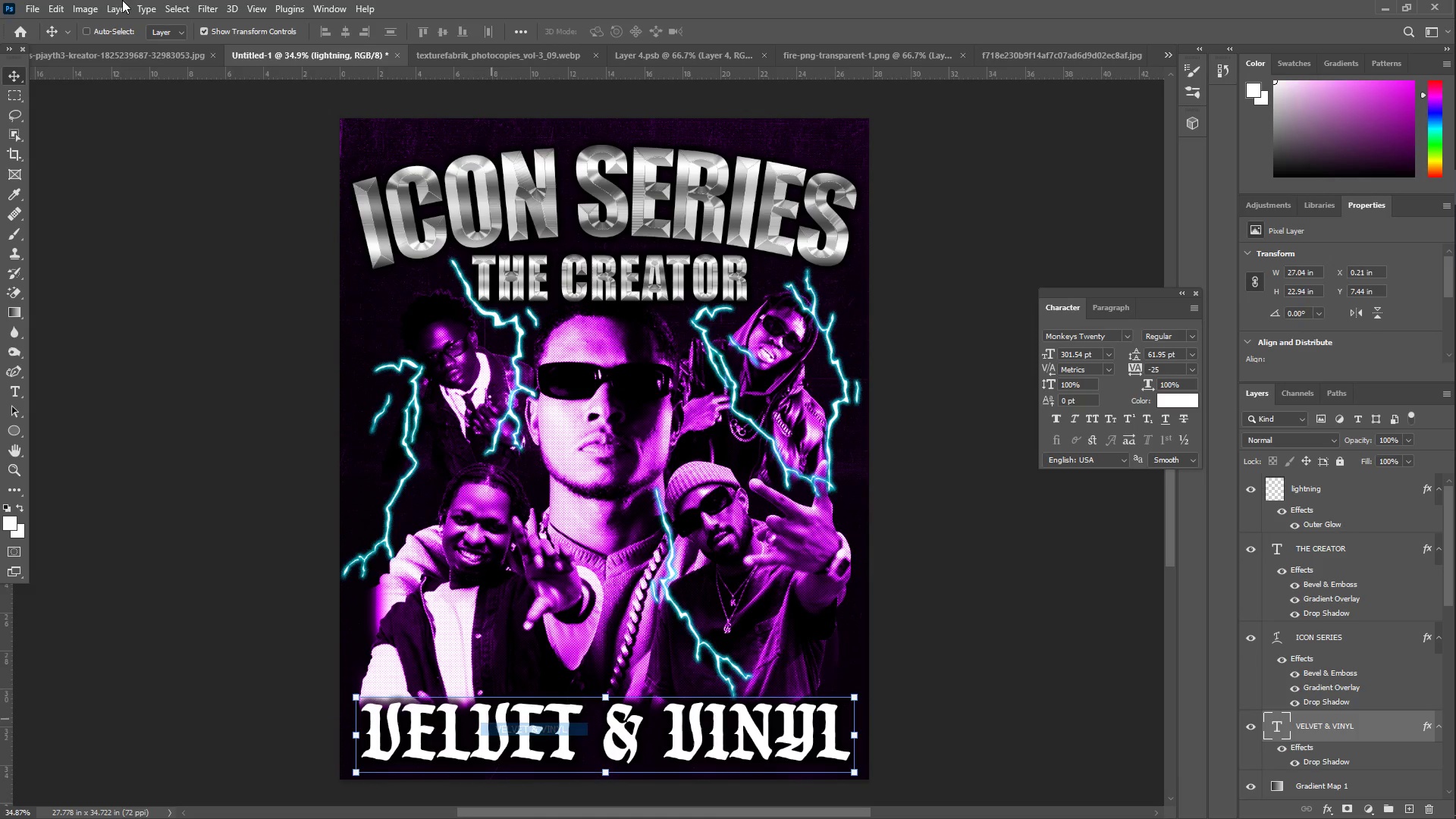 
left_click([86, 6])
 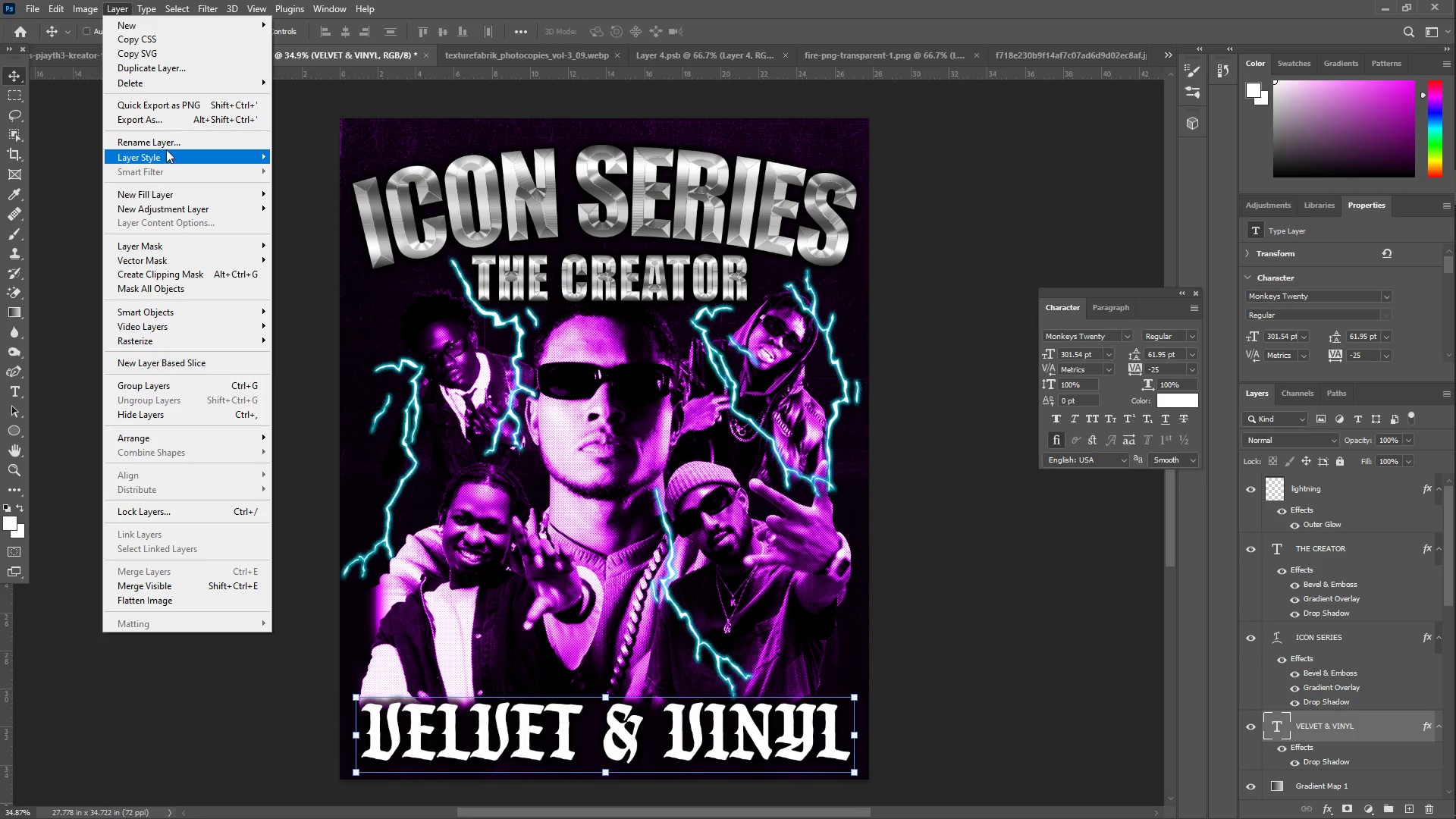 
left_click([178, 156])
 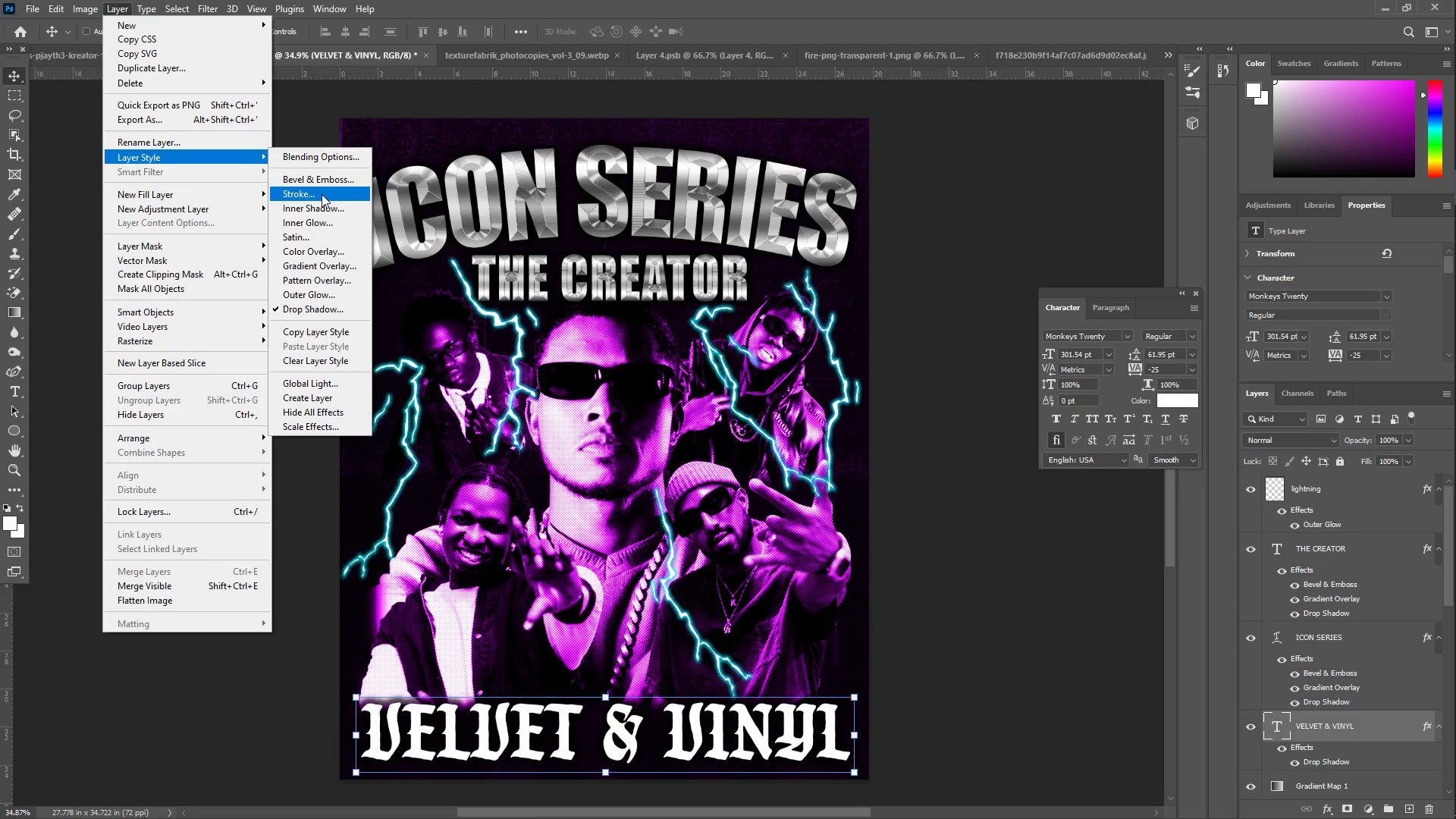 
left_click([322, 193])
 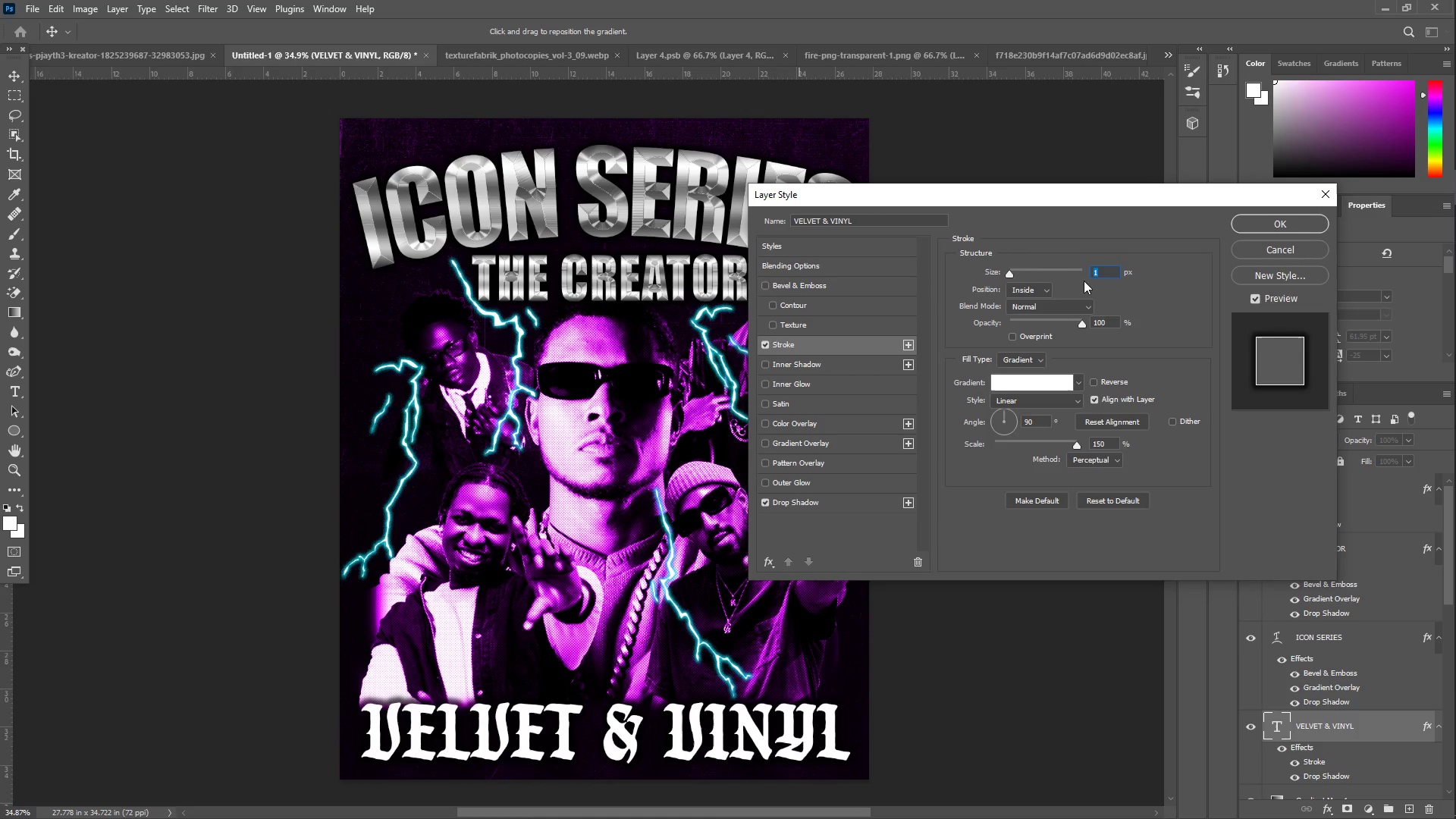 
wait(10.66)
 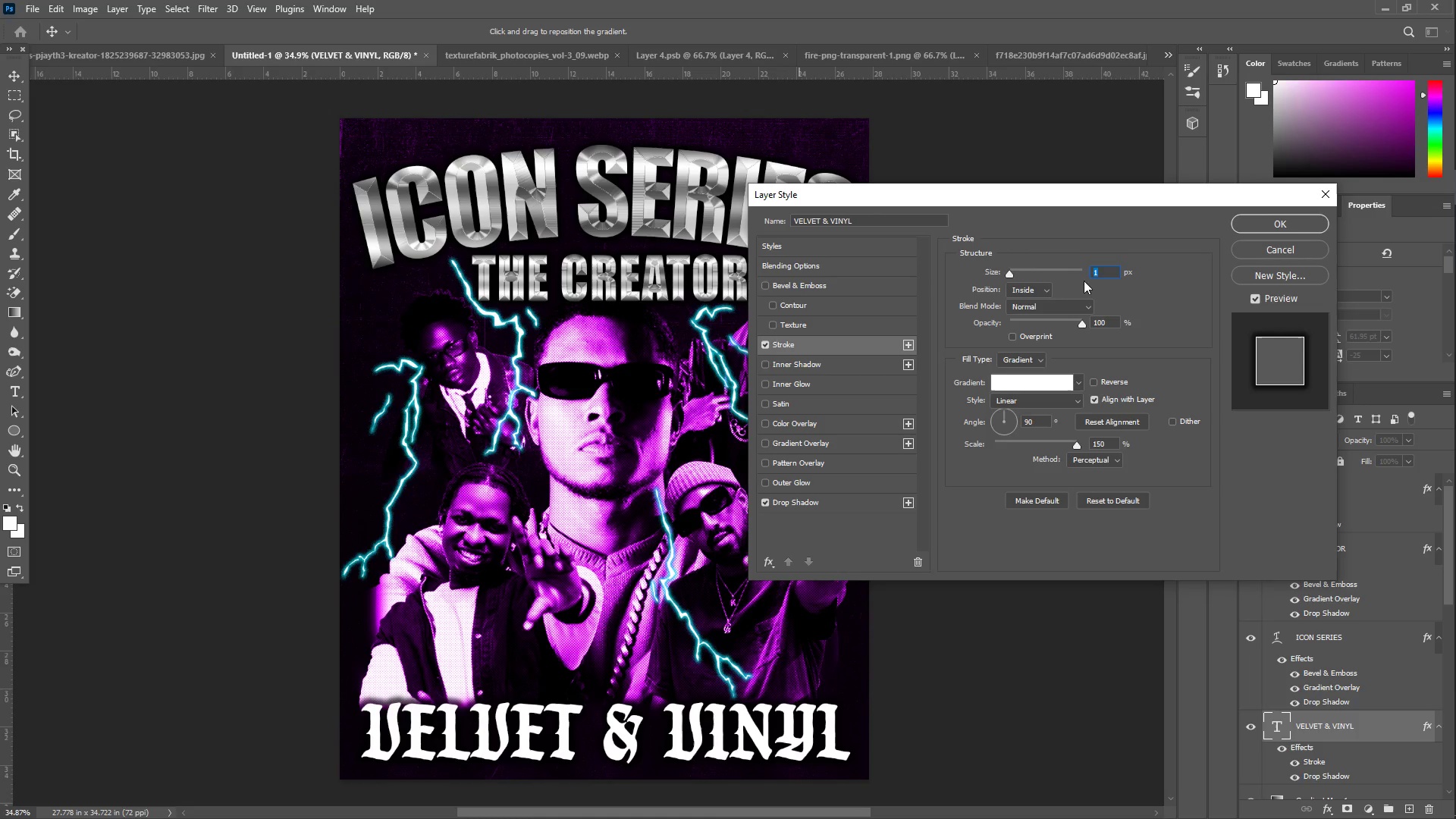 
left_click([1017, 372])
 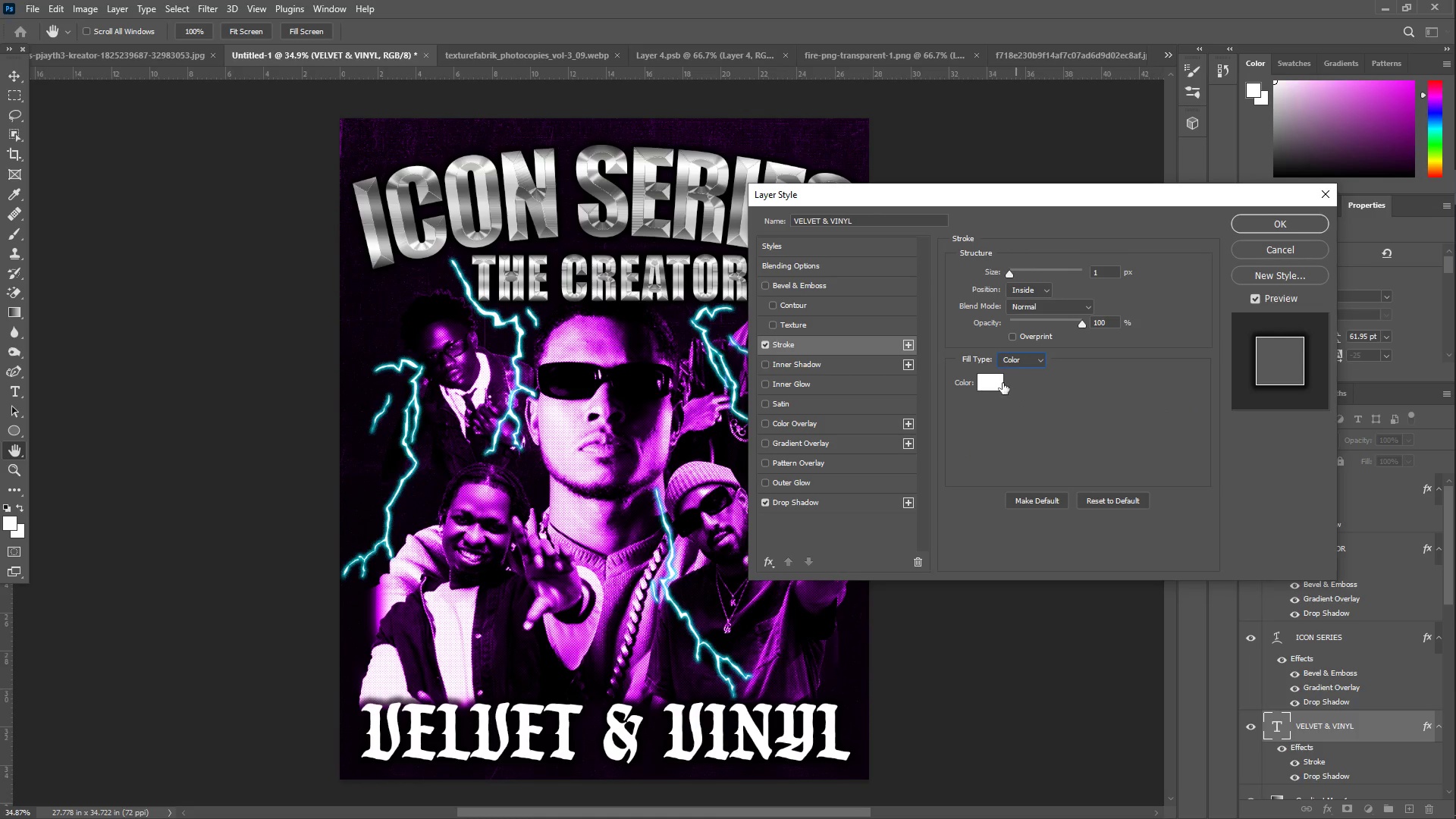 
left_click([997, 382])
 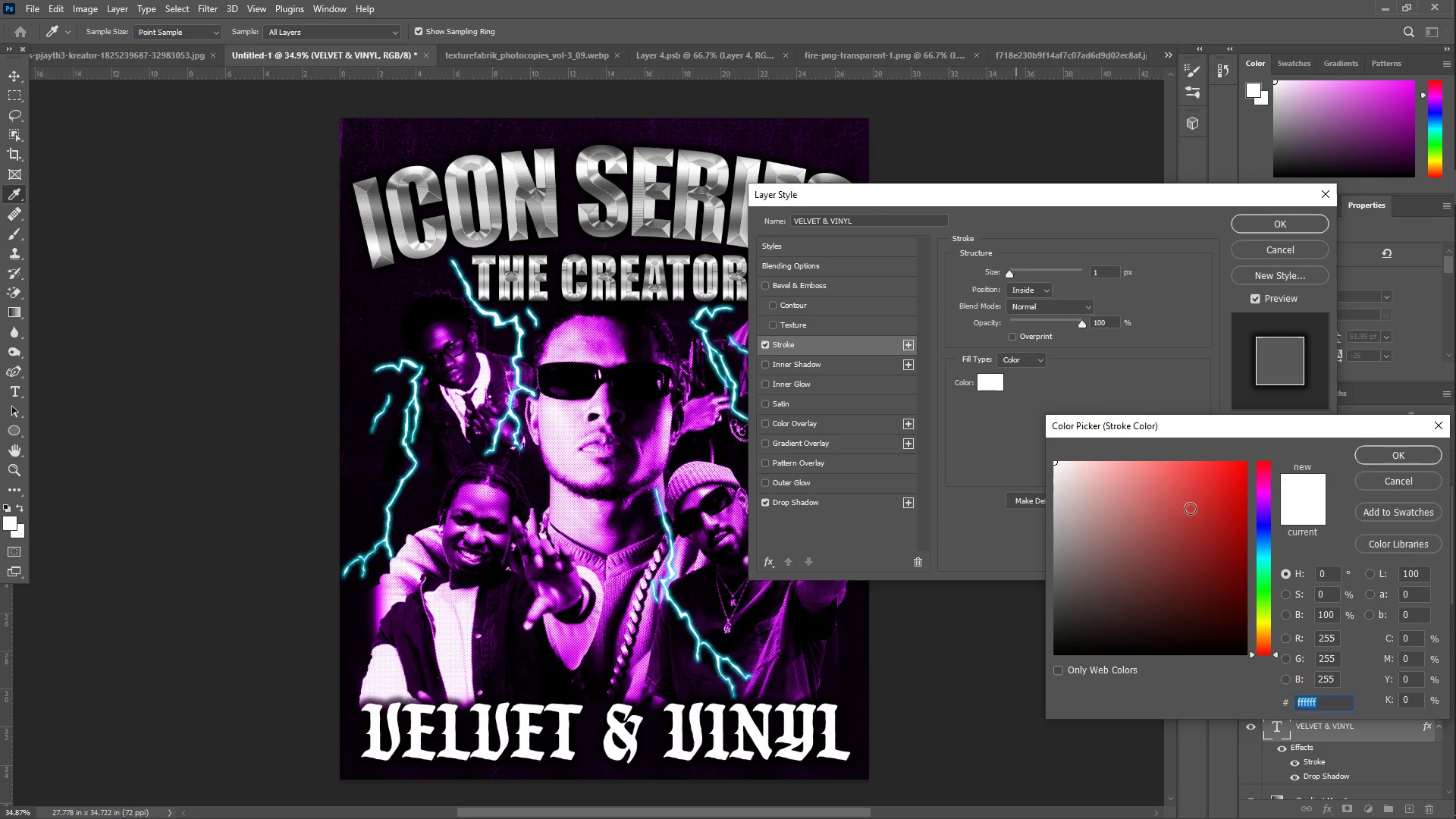 
left_click_drag(start_coordinate=[1270, 605], to_coordinate=[1266, 628])
 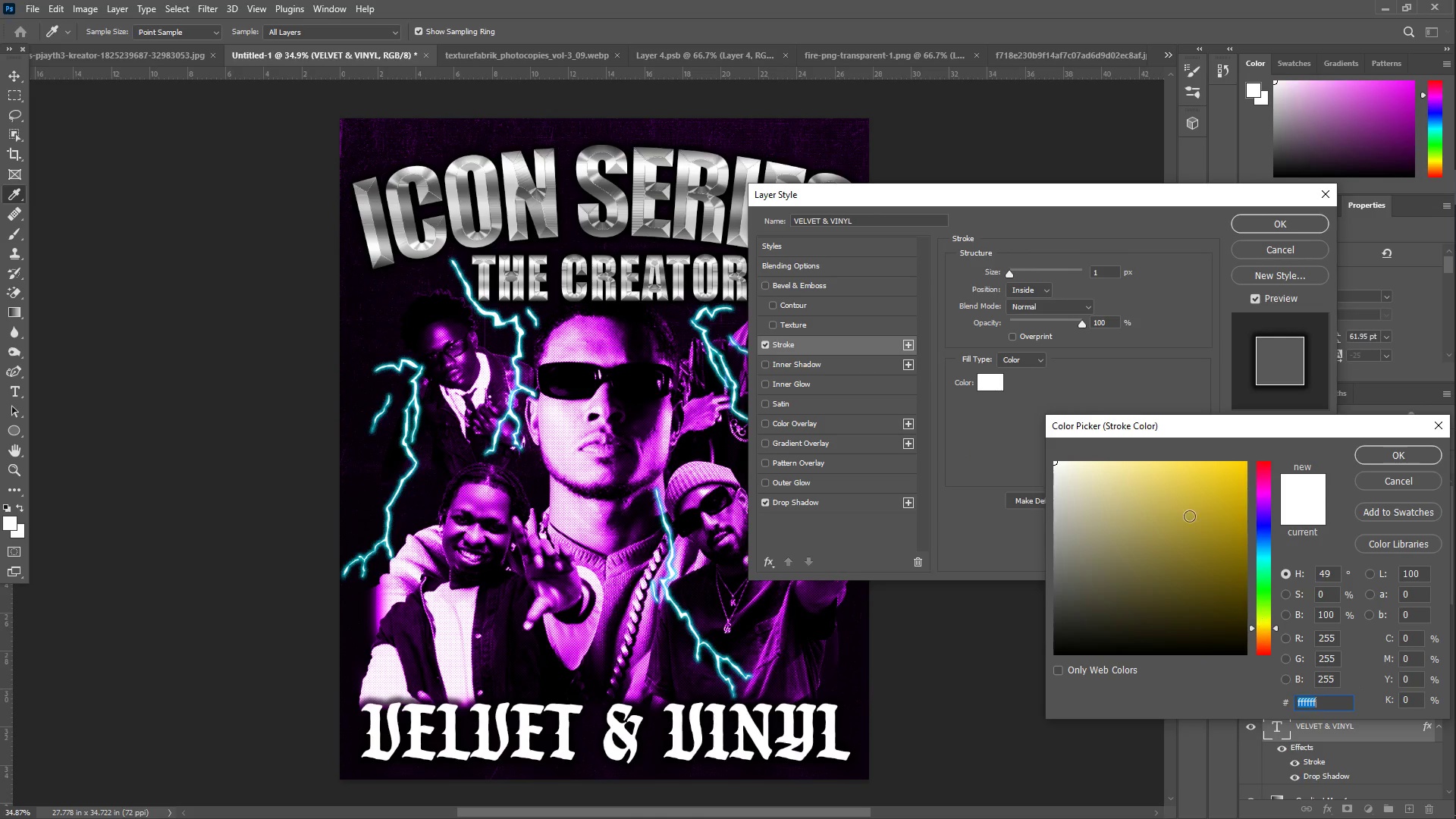 
left_click_drag(start_coordinate=[1182, 504], to_coordinate=[1089, 380])
 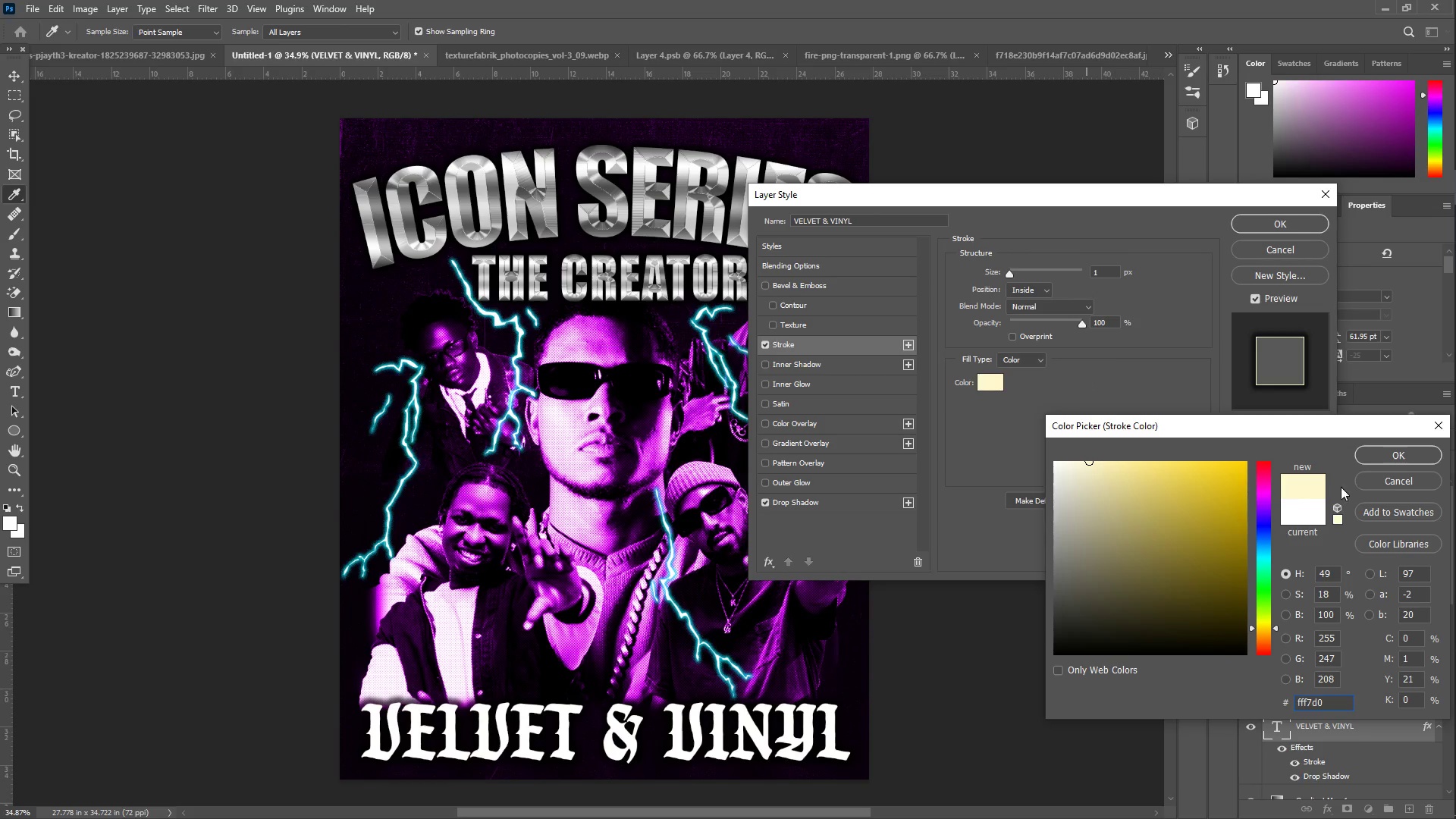 
left_click([1399, 452])
 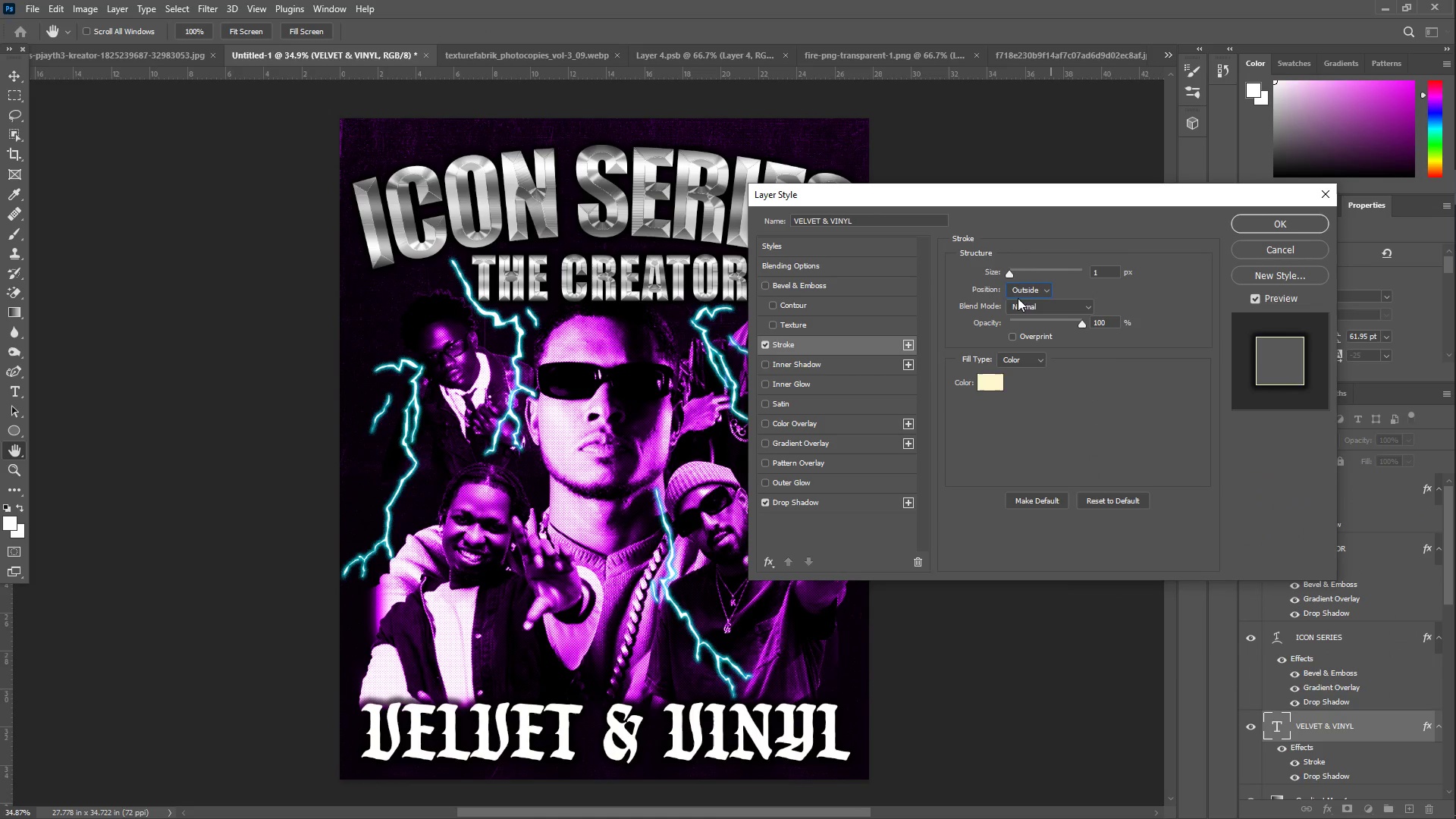 
left_click_drag(start_coordinate=[1006, 274], to_coordinate=[1012, 273])
 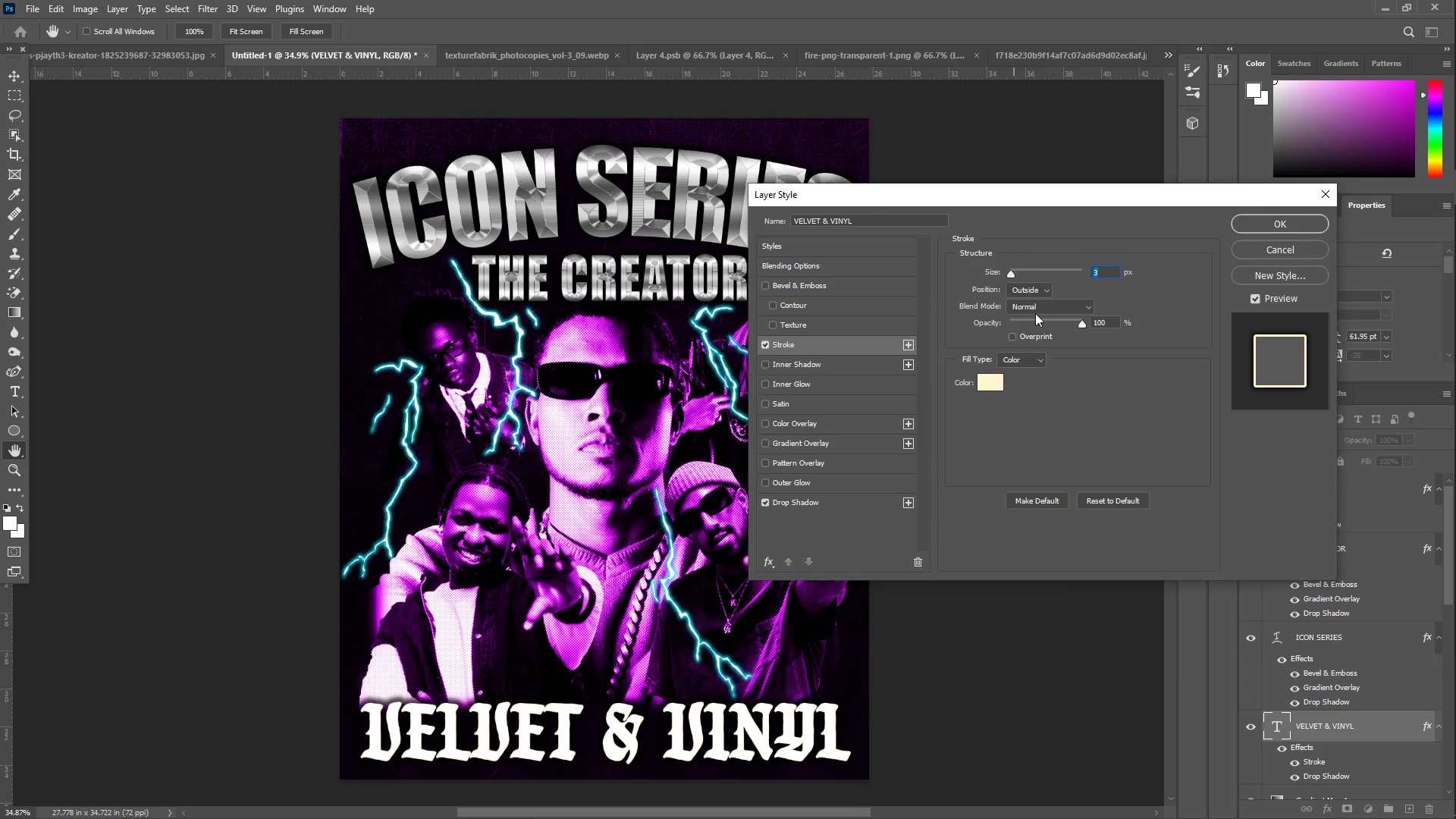 
left_click([1031, 292])
 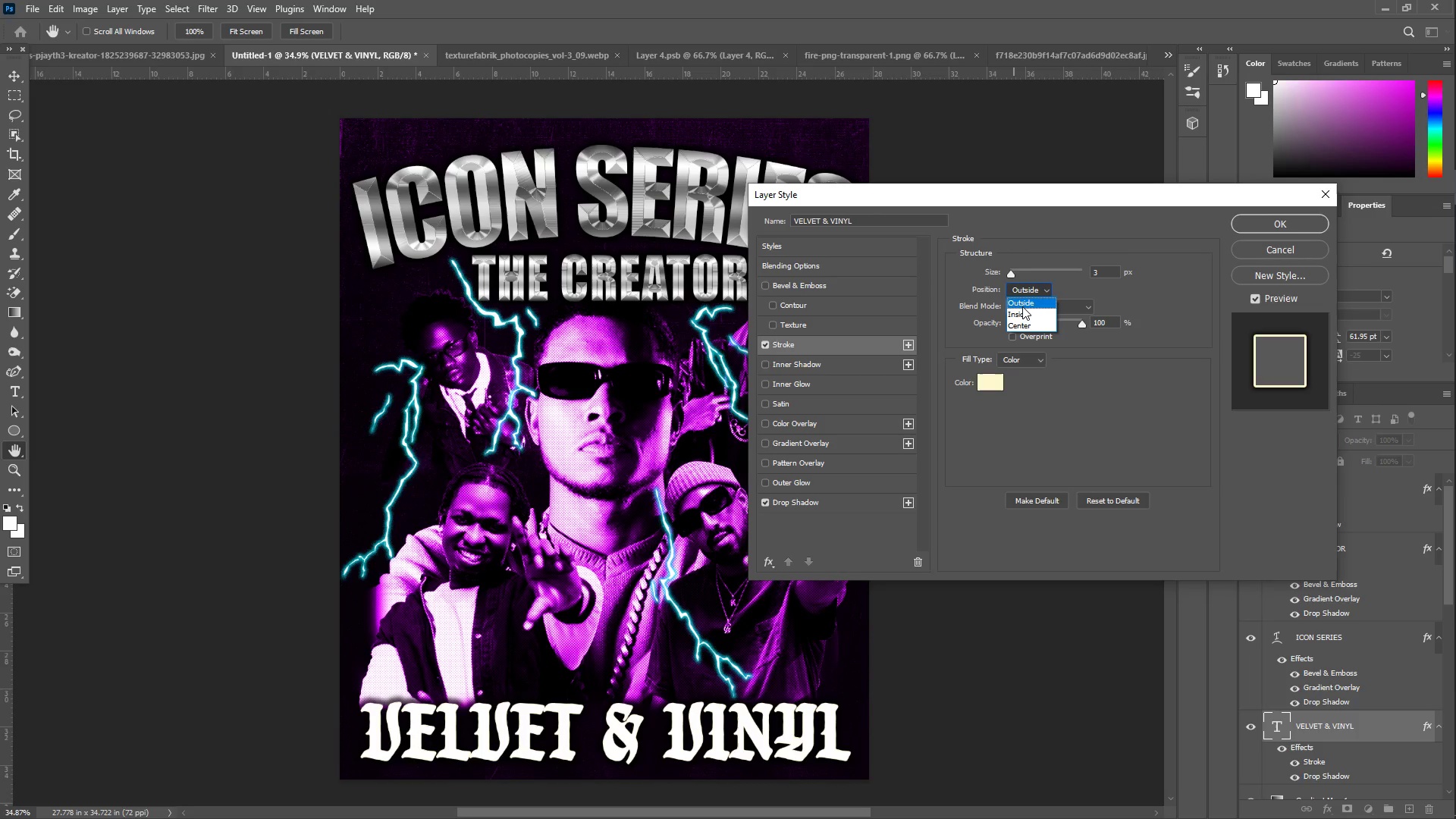 
left_click([1026, 311])
 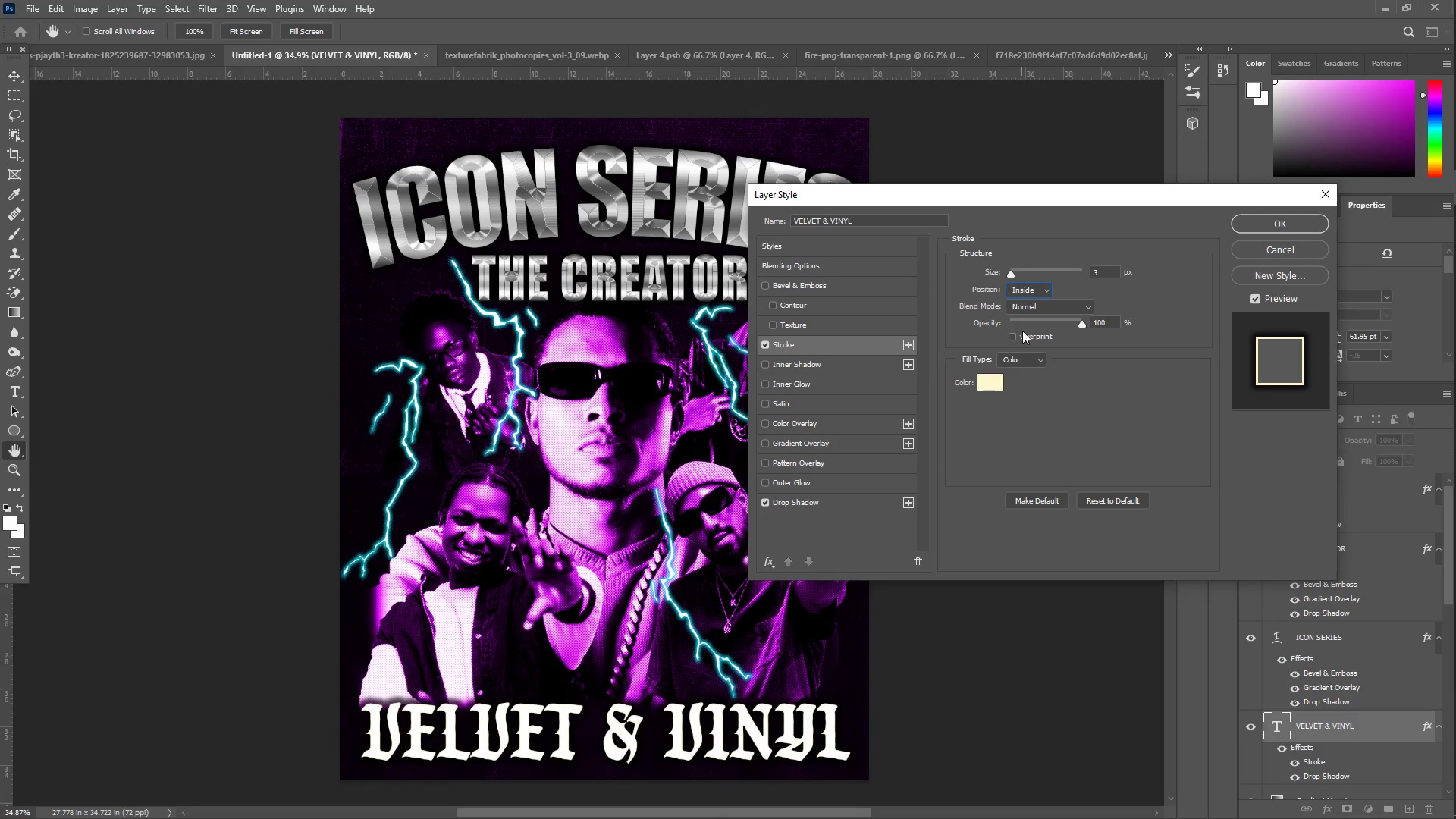 
left_click_drag(start_coordinate=[1011, 271], to_coordinate=[1015, 269])
 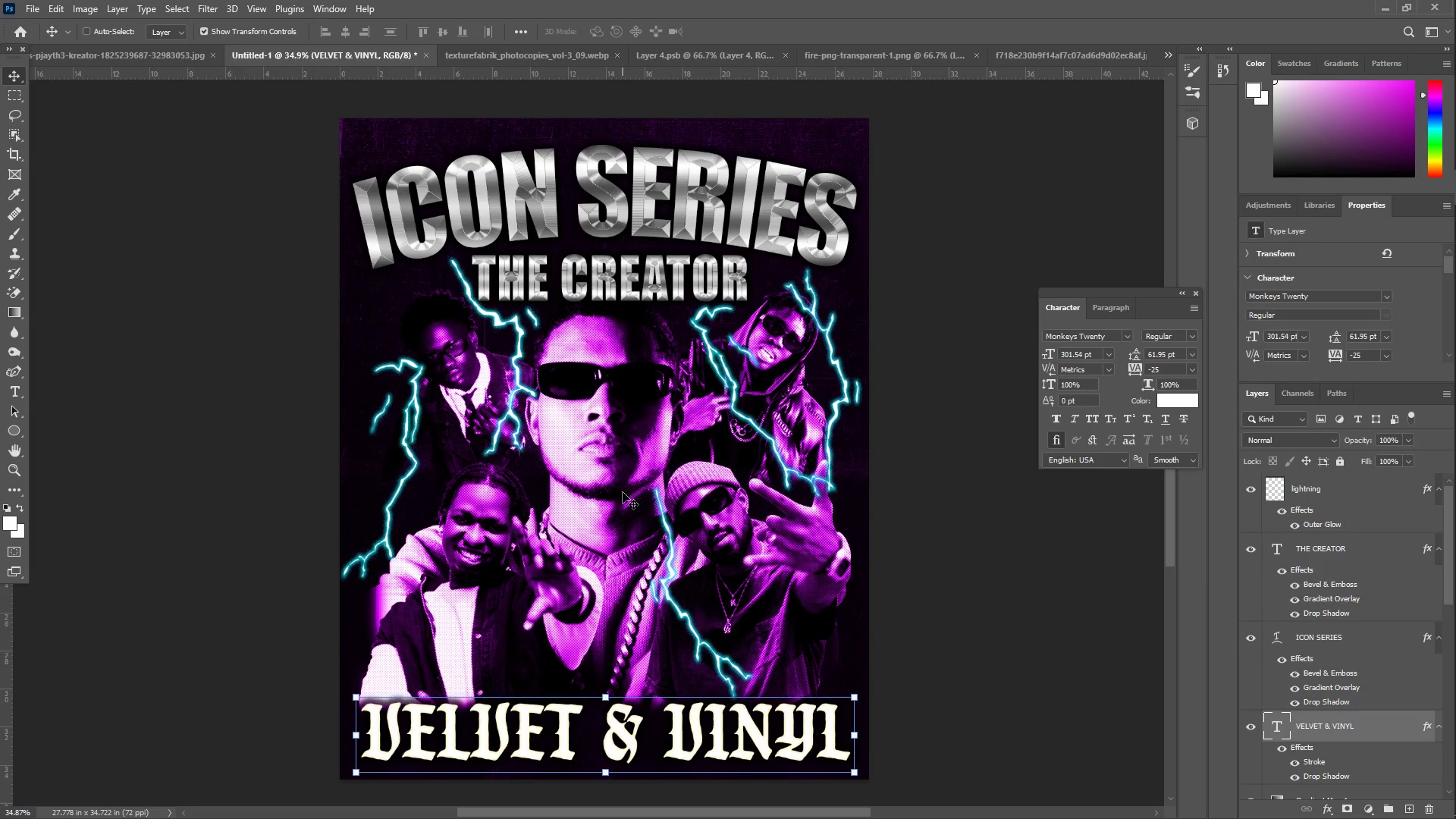 
left_click_drag(start_coordinate=[501, 745], to_coordinate=[517, 724])
 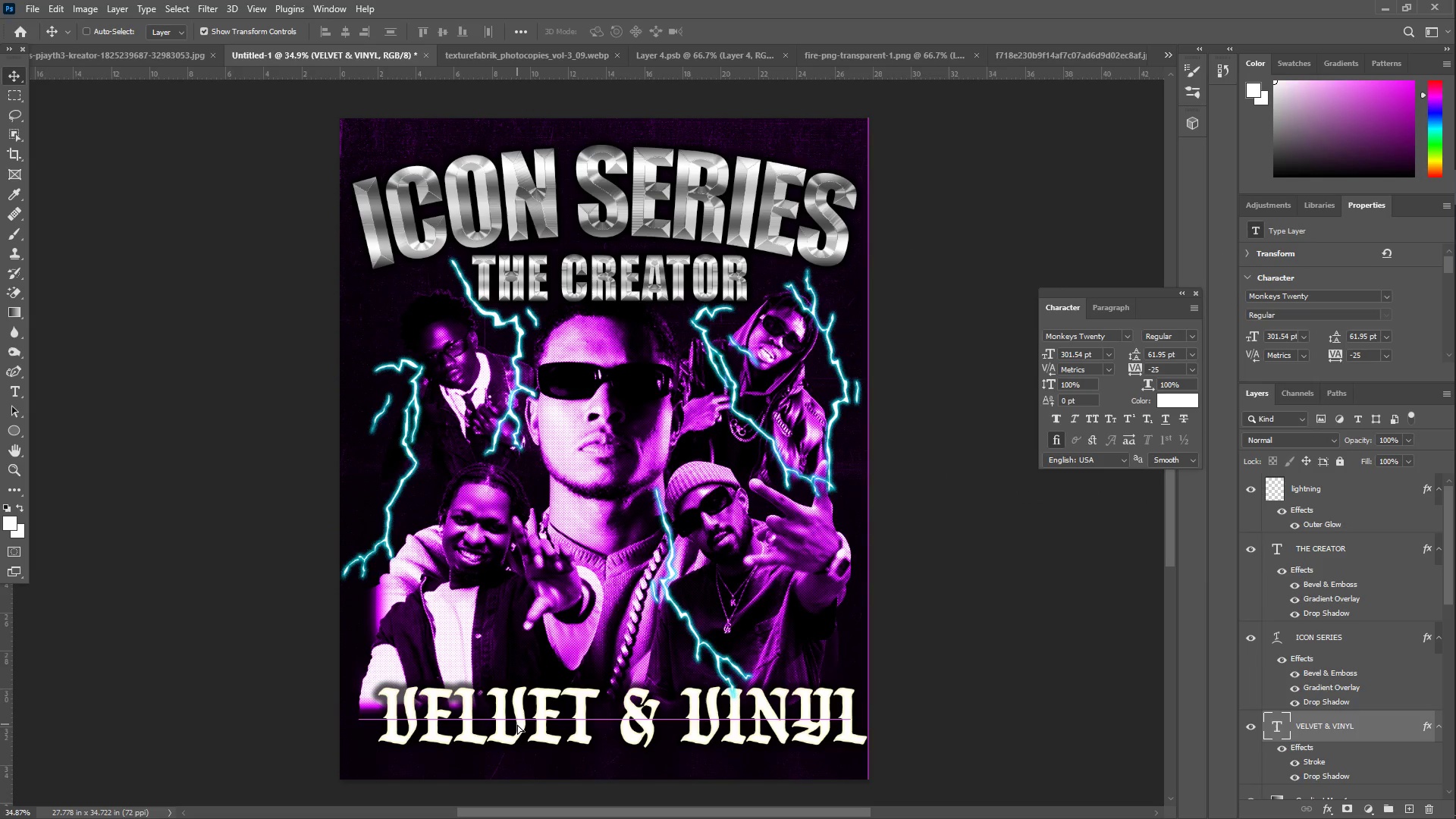 
key(Control+ControlLeft)
 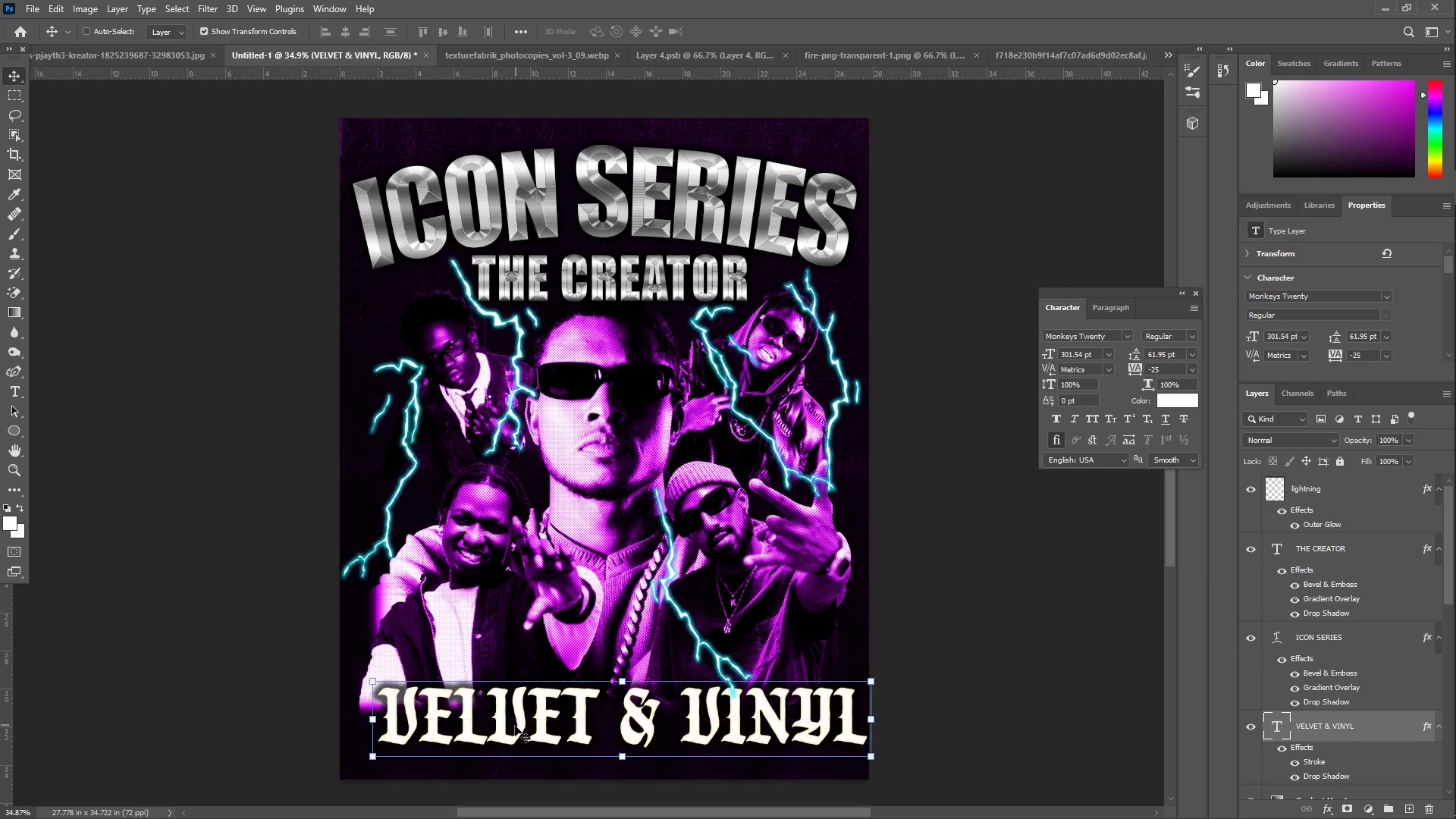 
key(Control+Z)
 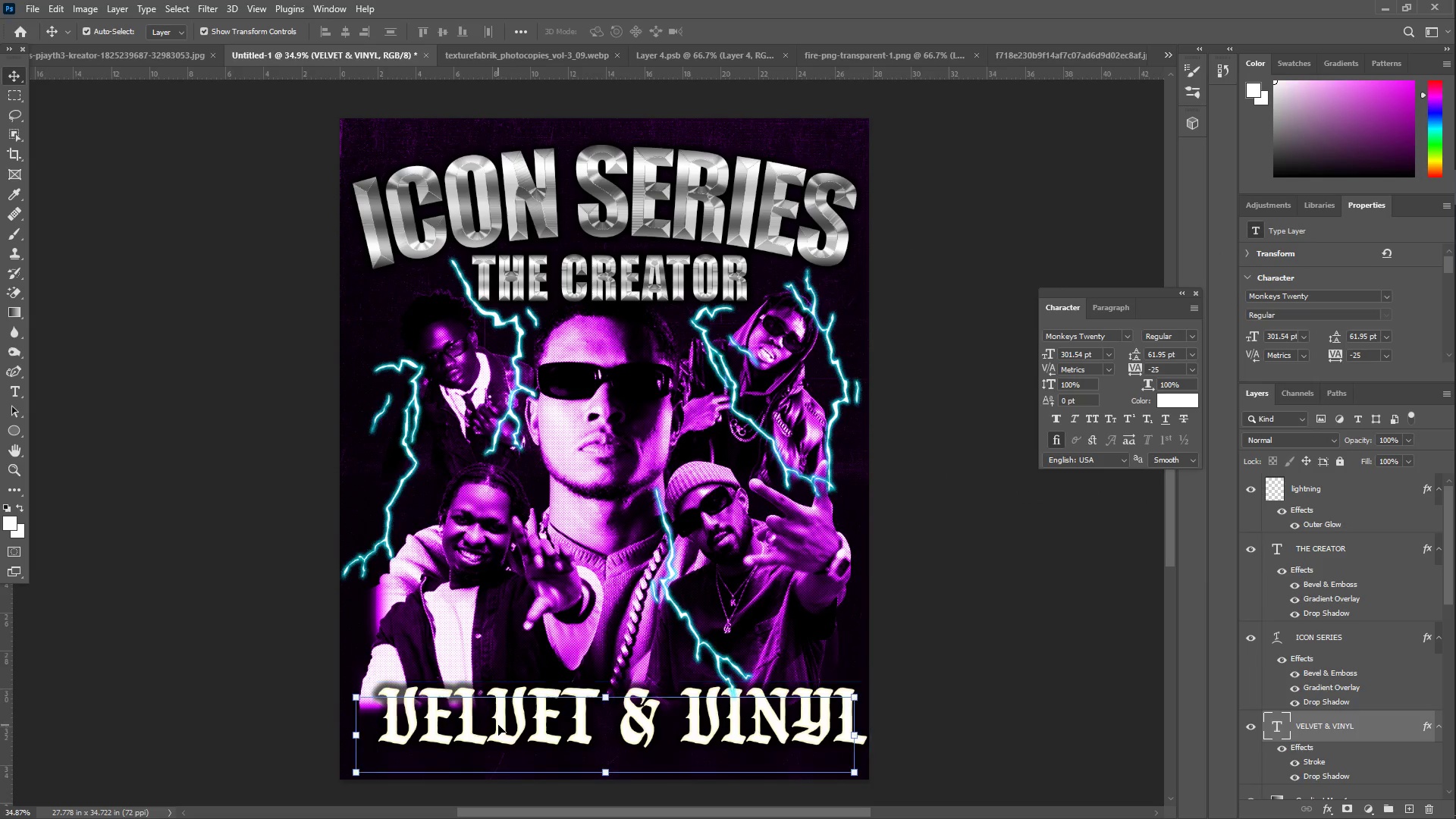 
type(zz)
 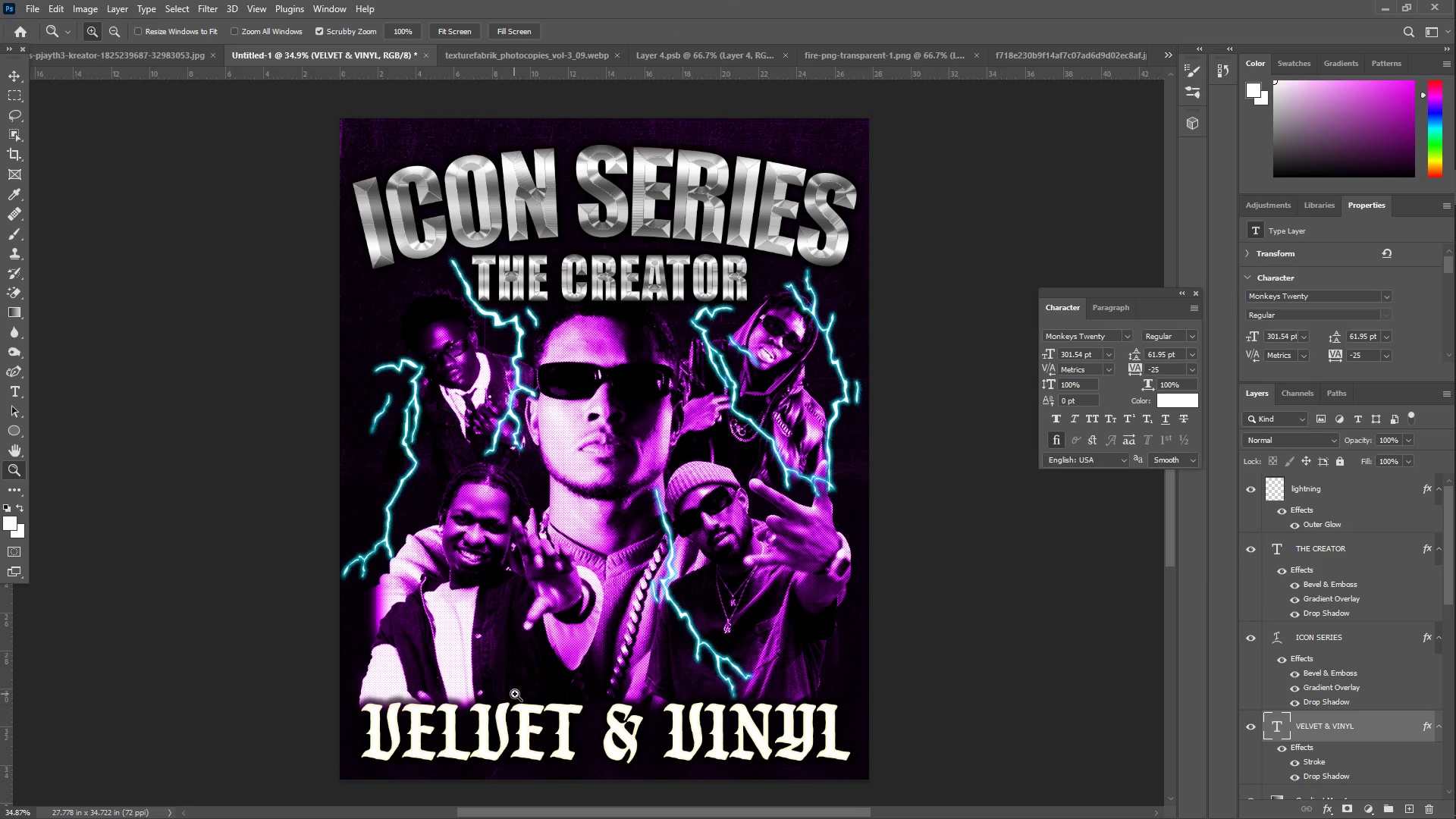 
left_click_drag(start_coordinate=[569, 720], to_coordinate=[579, 687])
 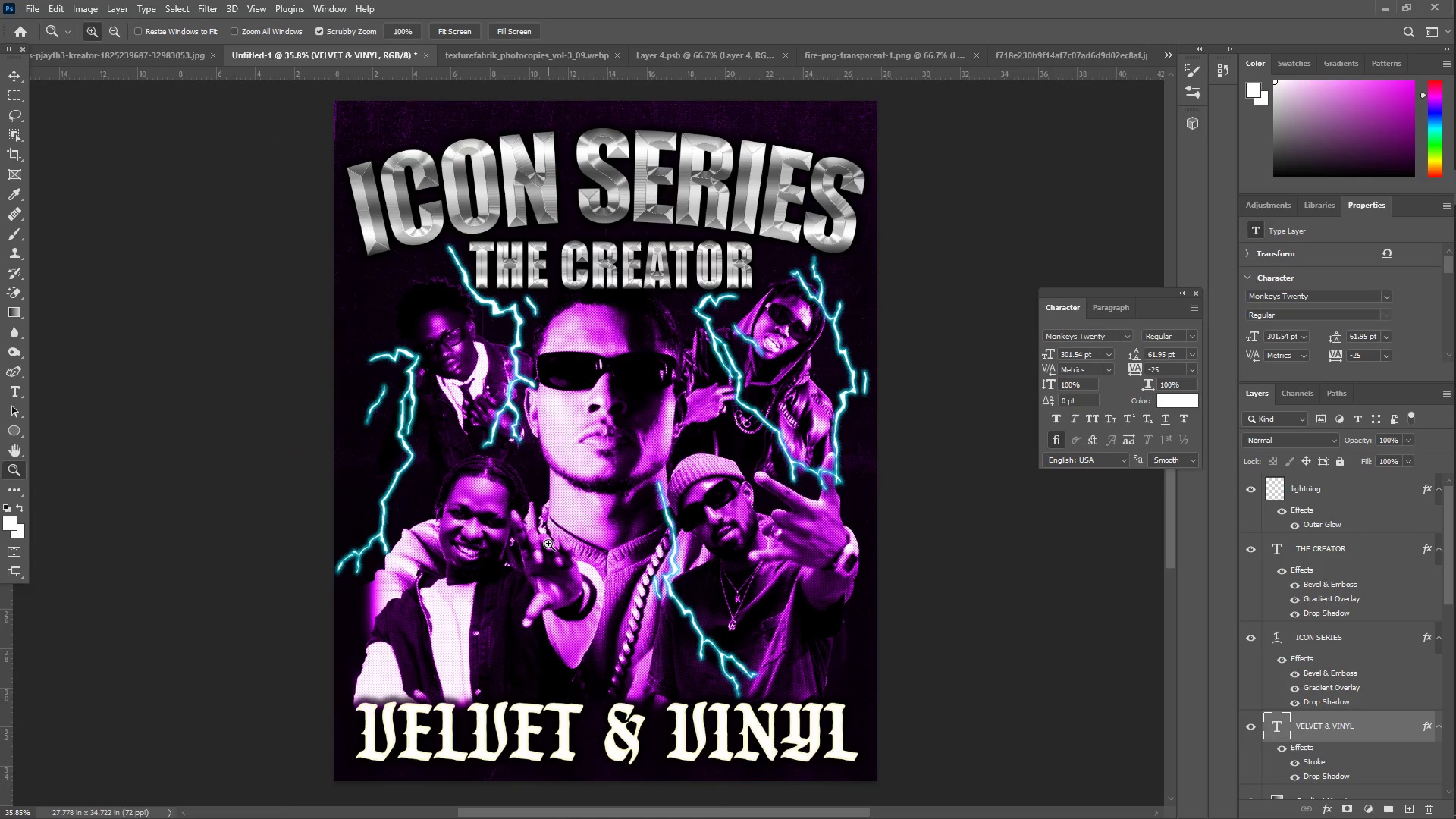 
left_click_drag(start_coordinate=[546, 541], to_coordinate=[533, 538])
 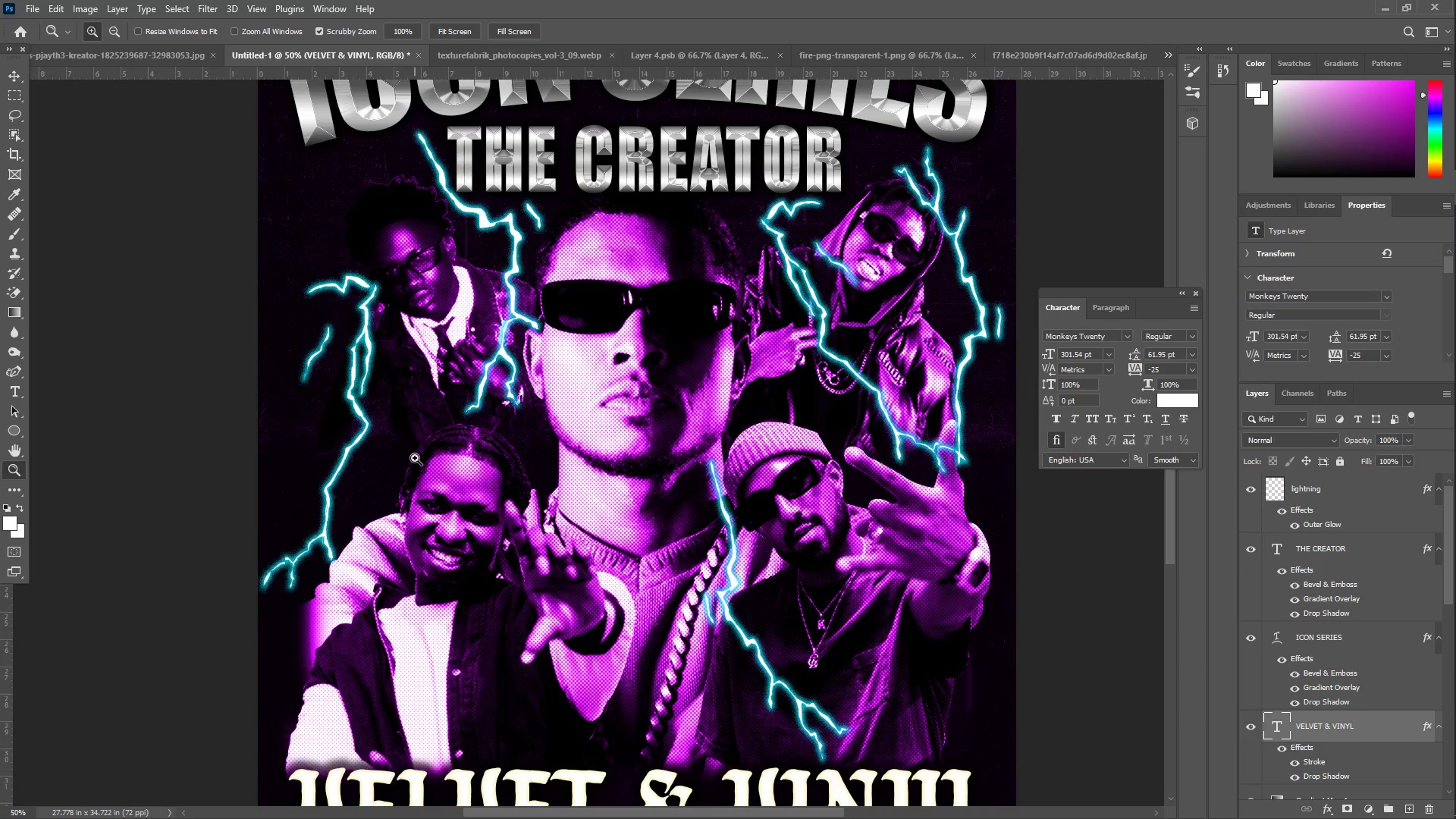 
left_click_drag(start_coordinate=[552, 491], to_coordinate=[511, 482])
 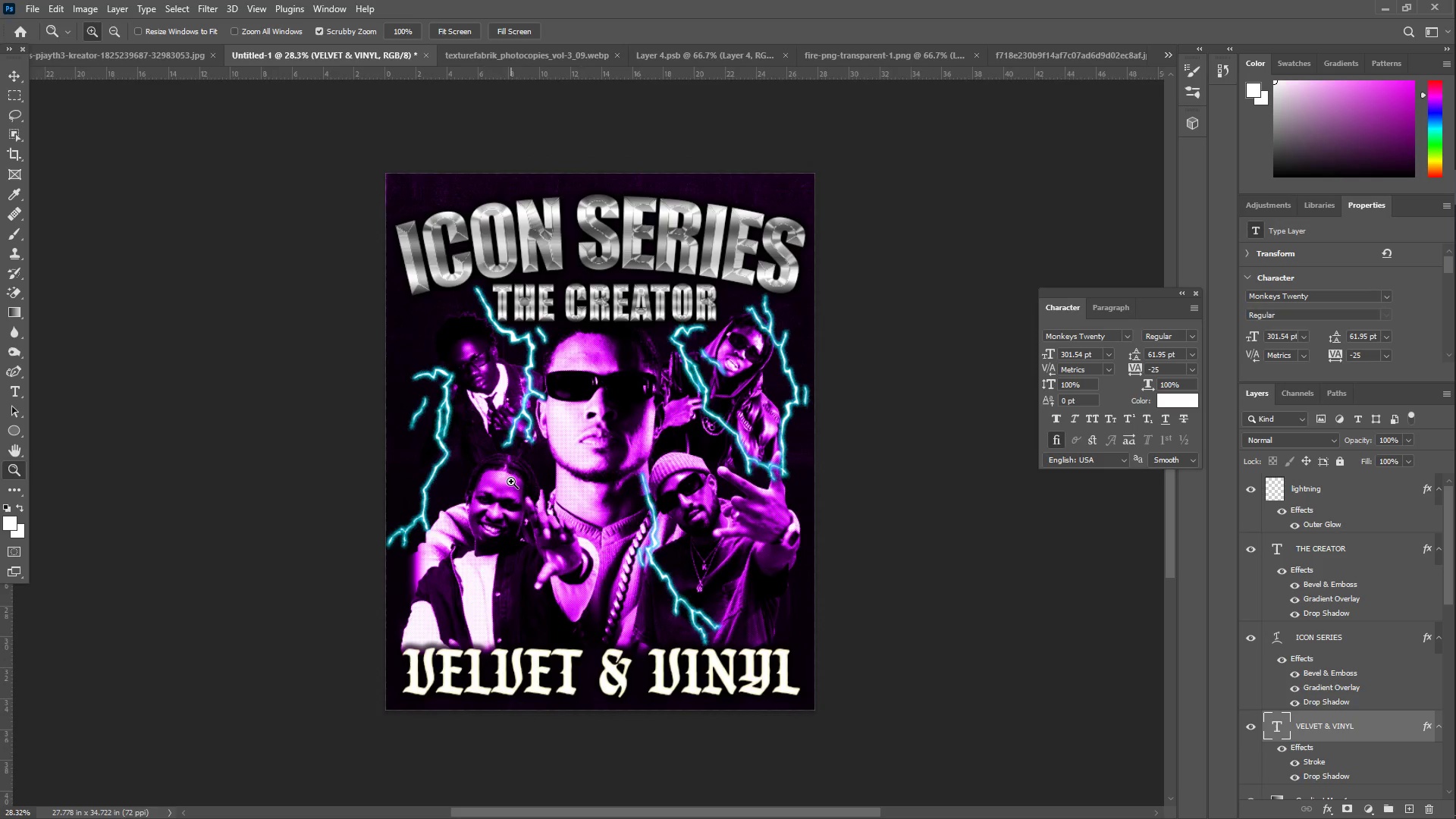 
left_click_drag(start_coordinate=[513, 482], to_coordinate=[538, 482])
 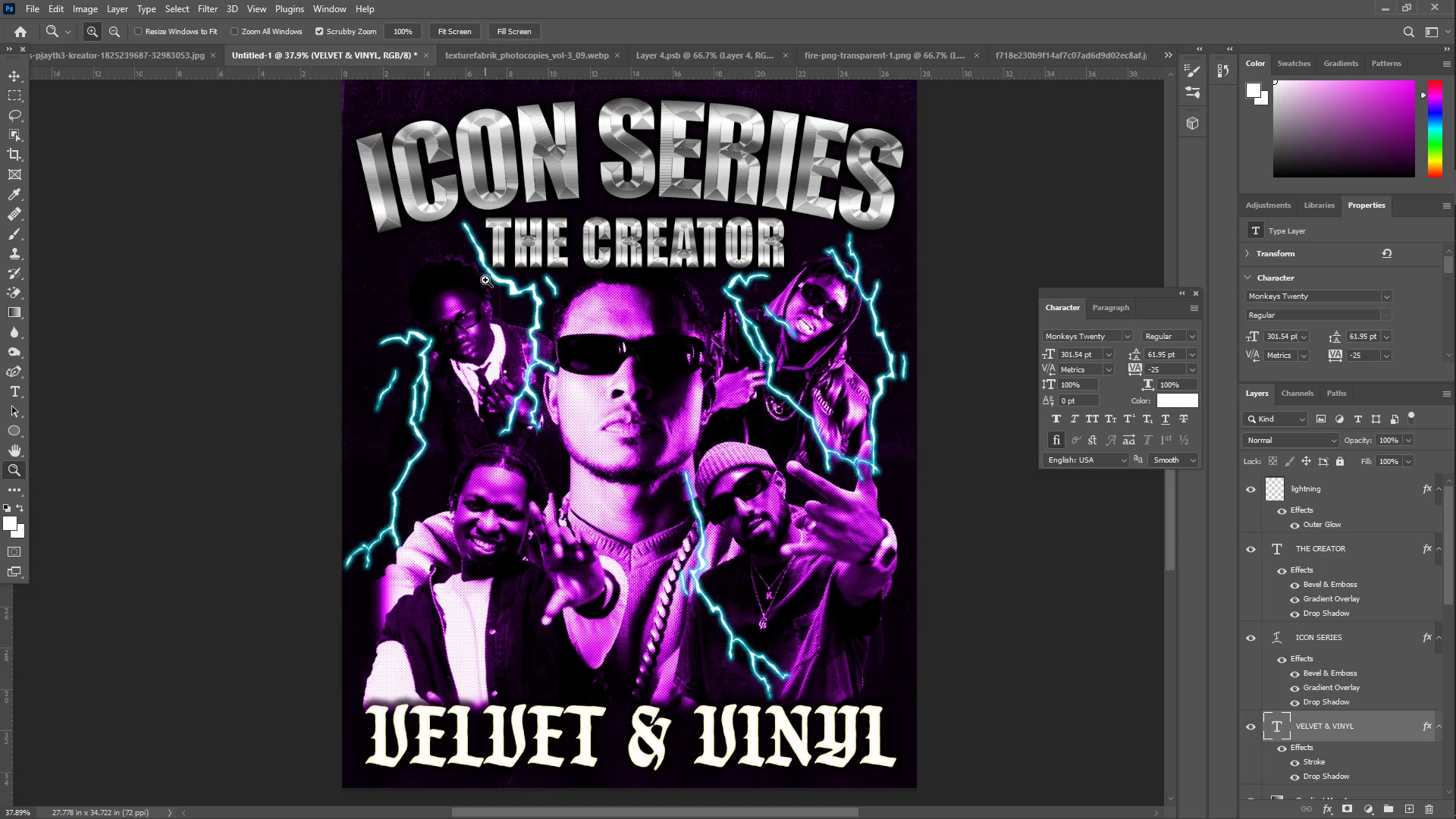 